 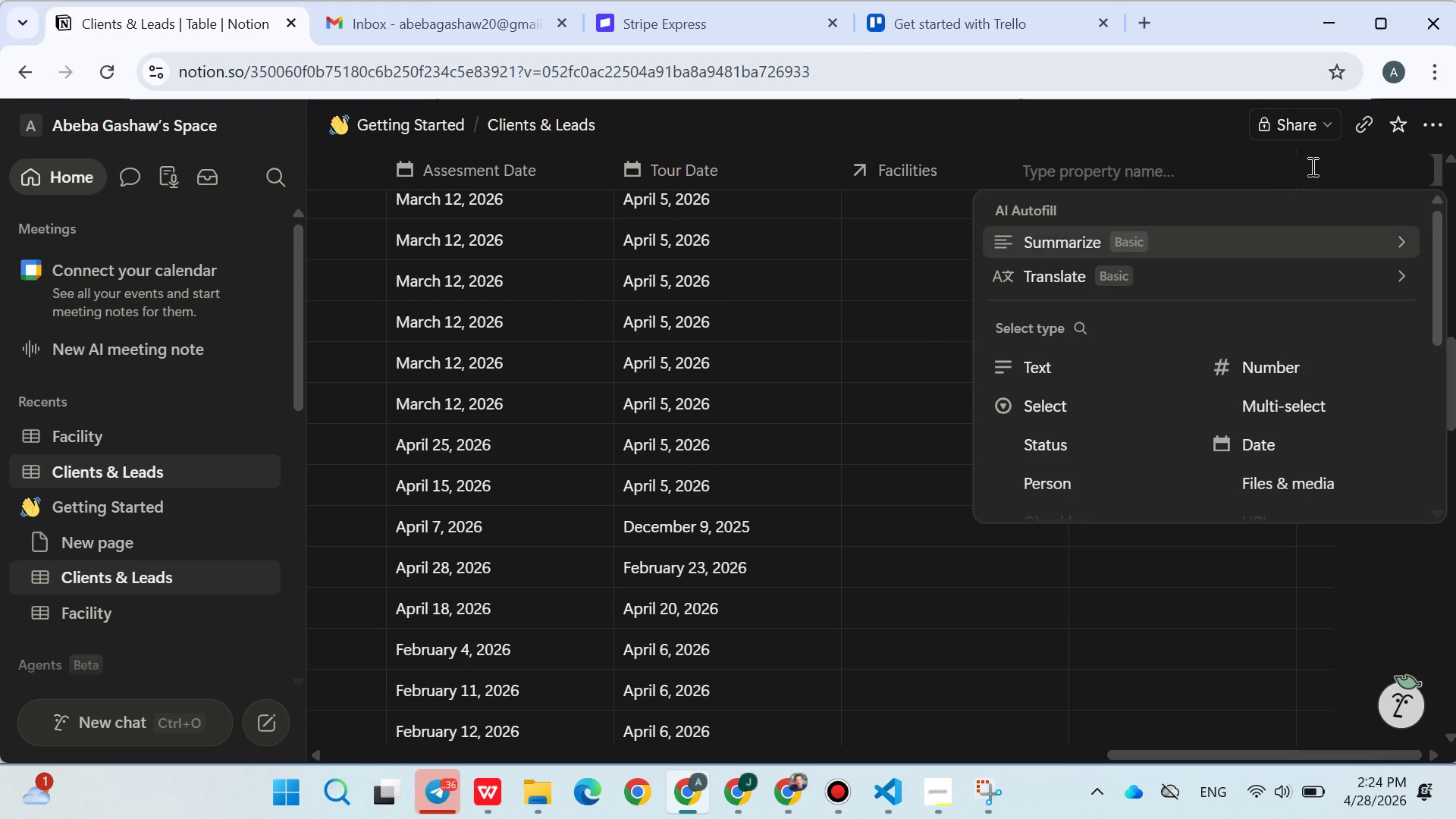 
key(Control+V)
 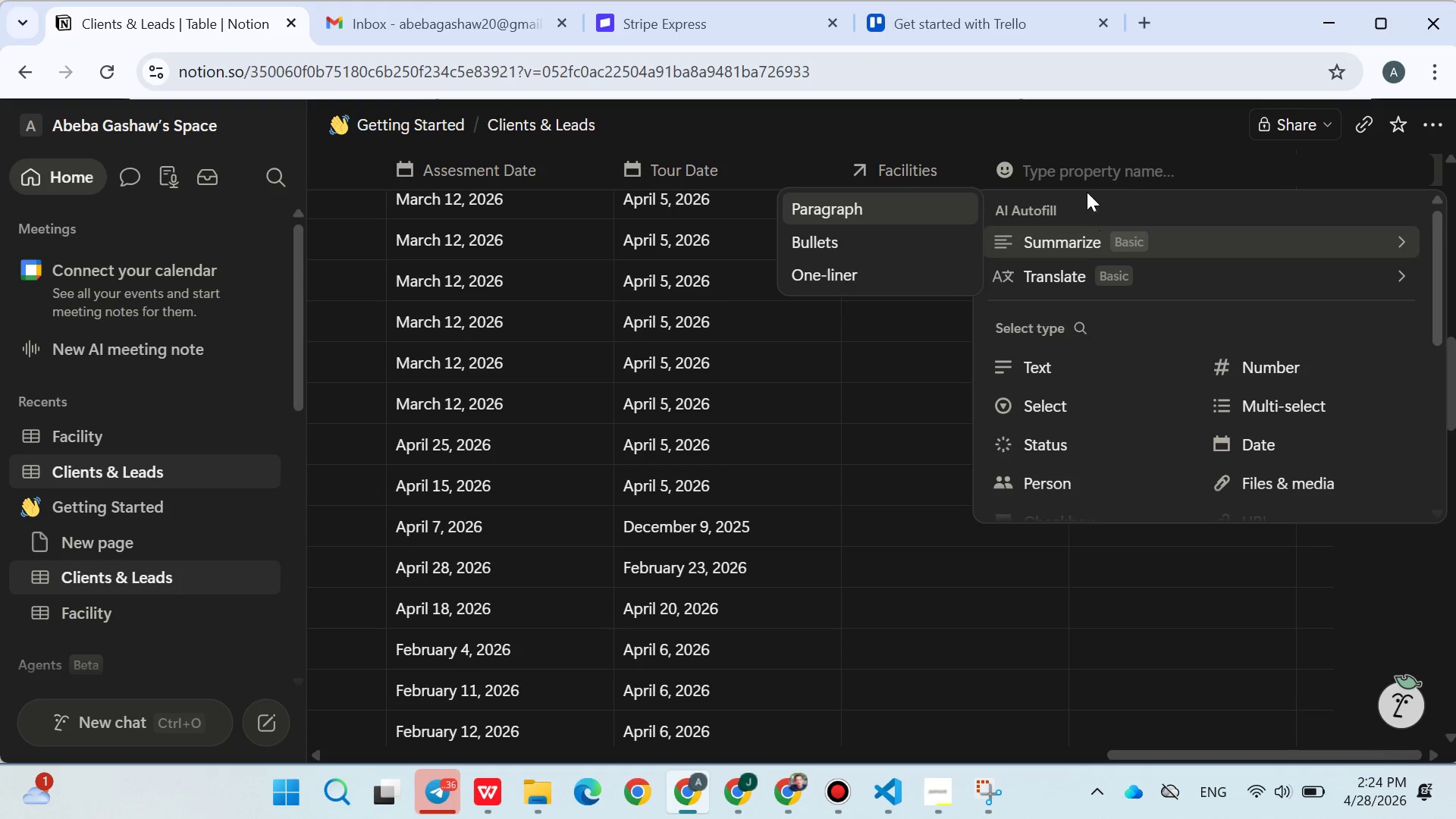 
left_click([1086, 177])
 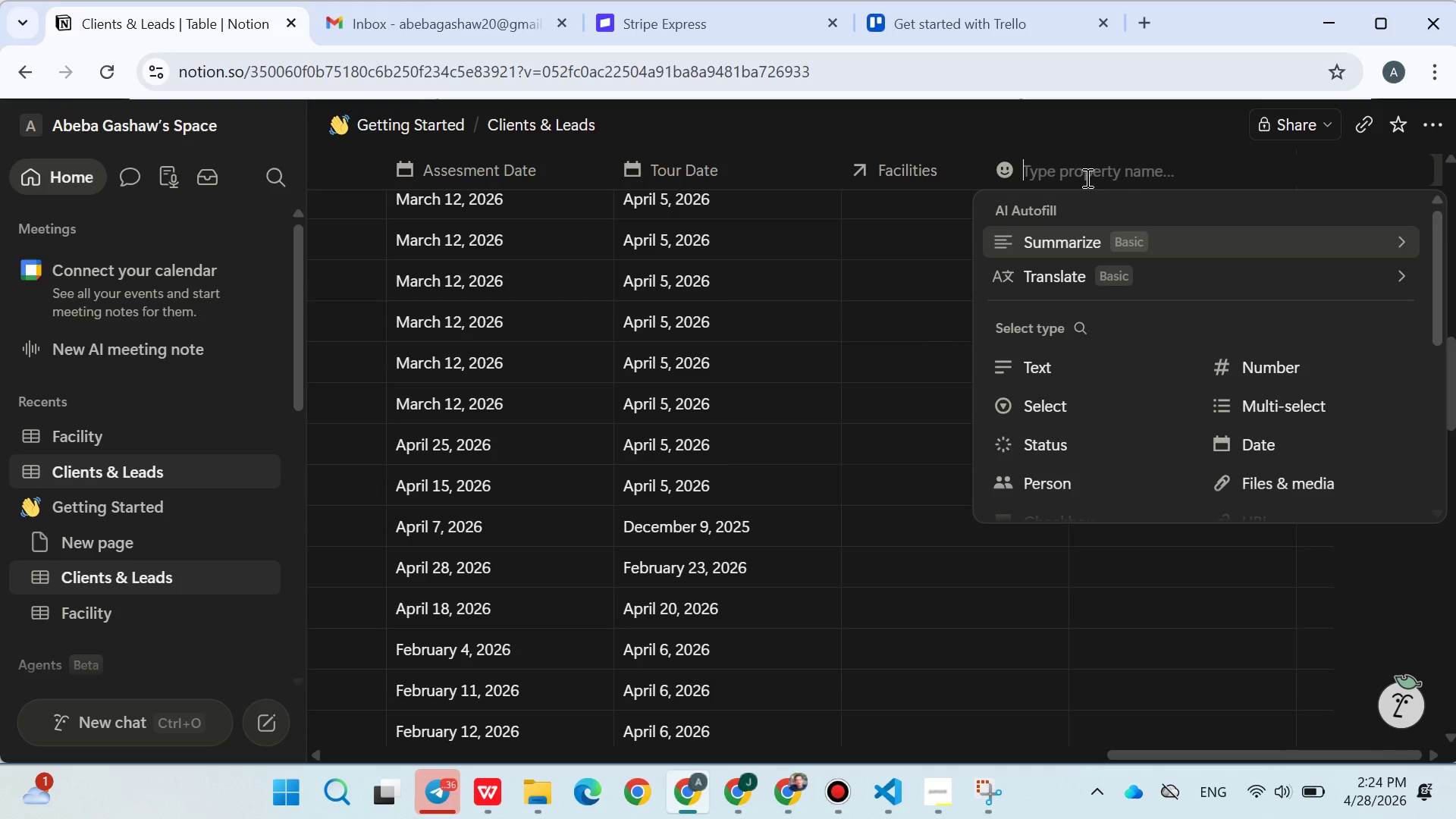 
key(Control+V)
 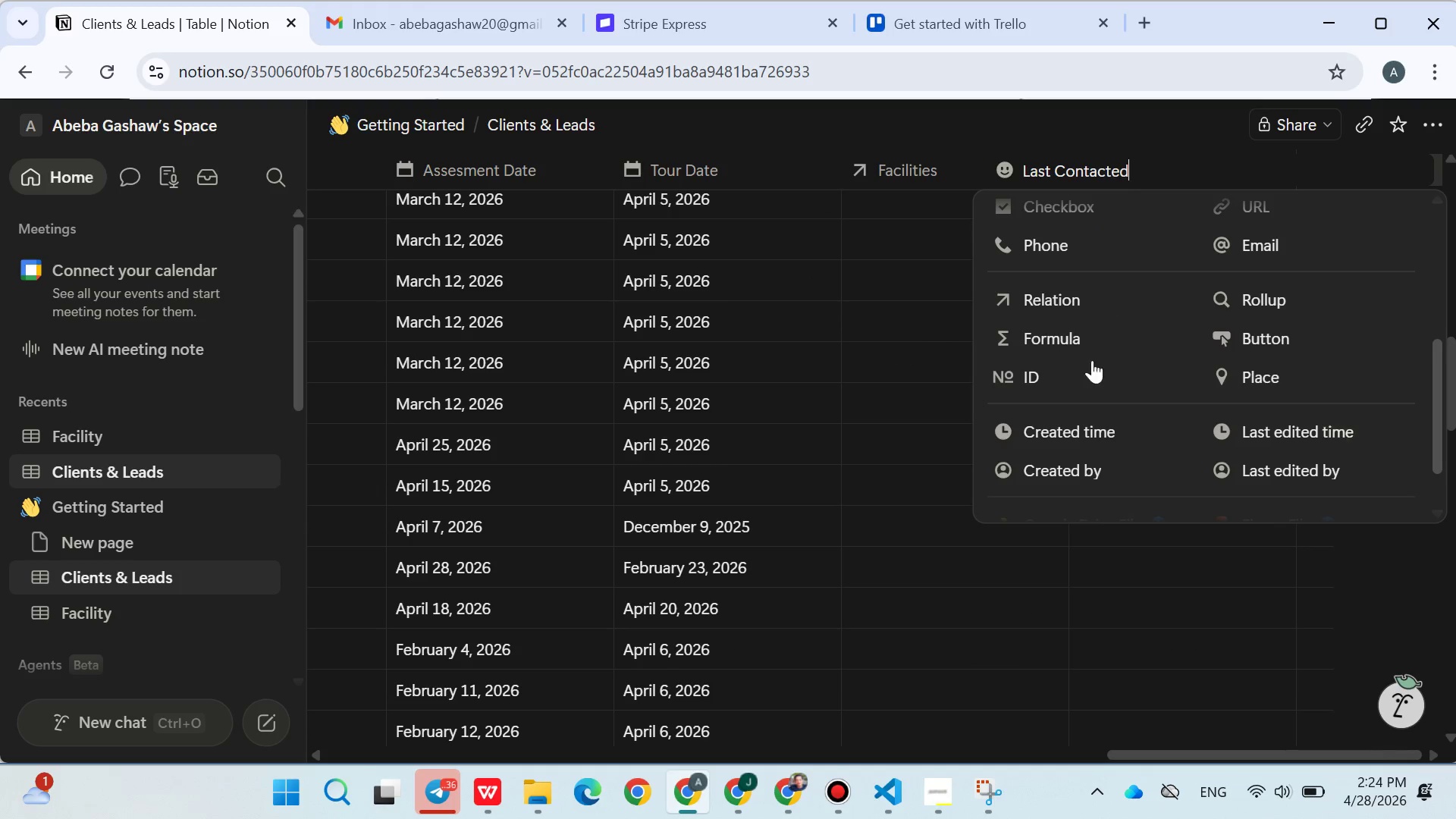 
mouse_move([1074, 387])
 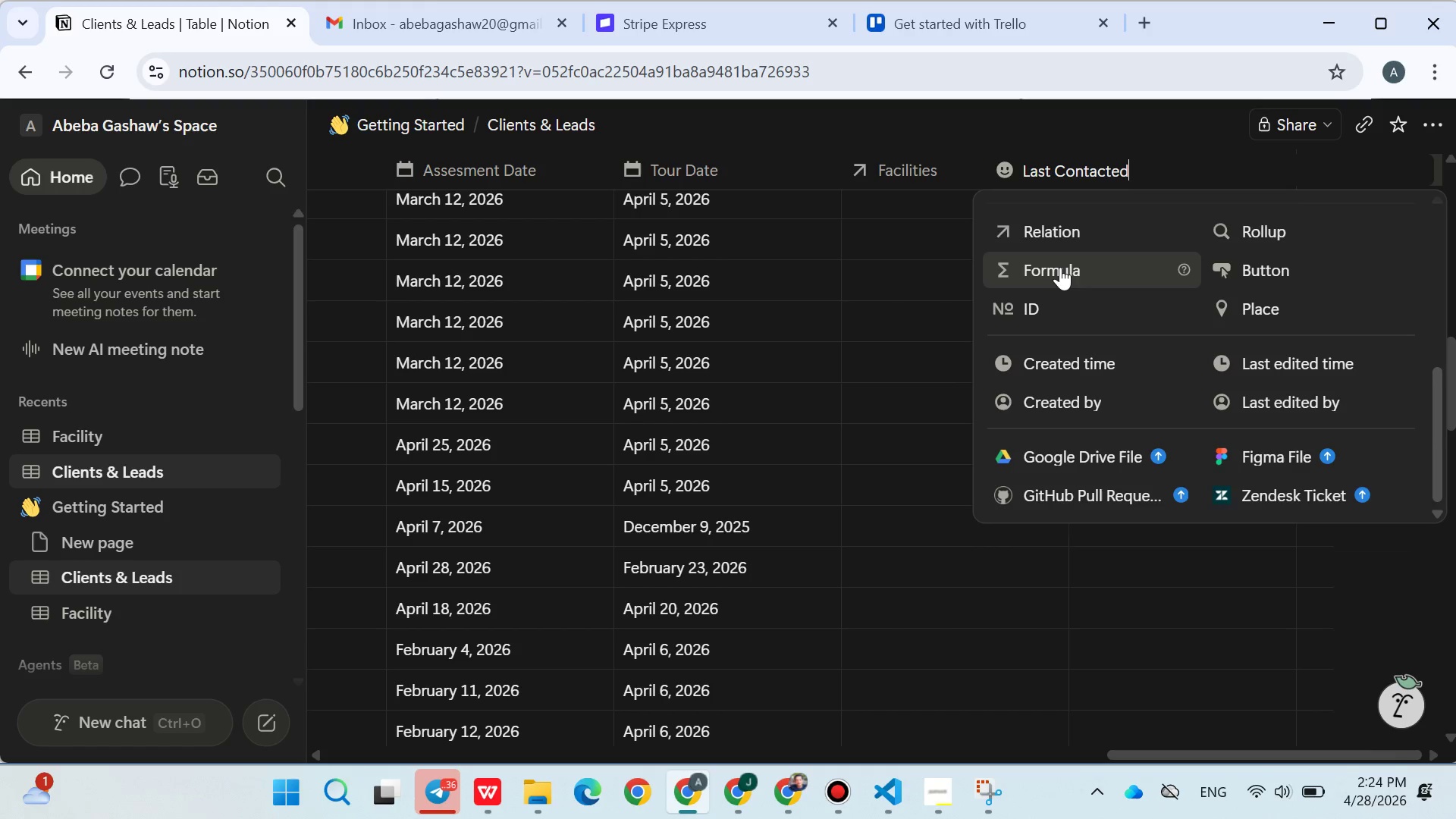 
left_click([1060, 267])
 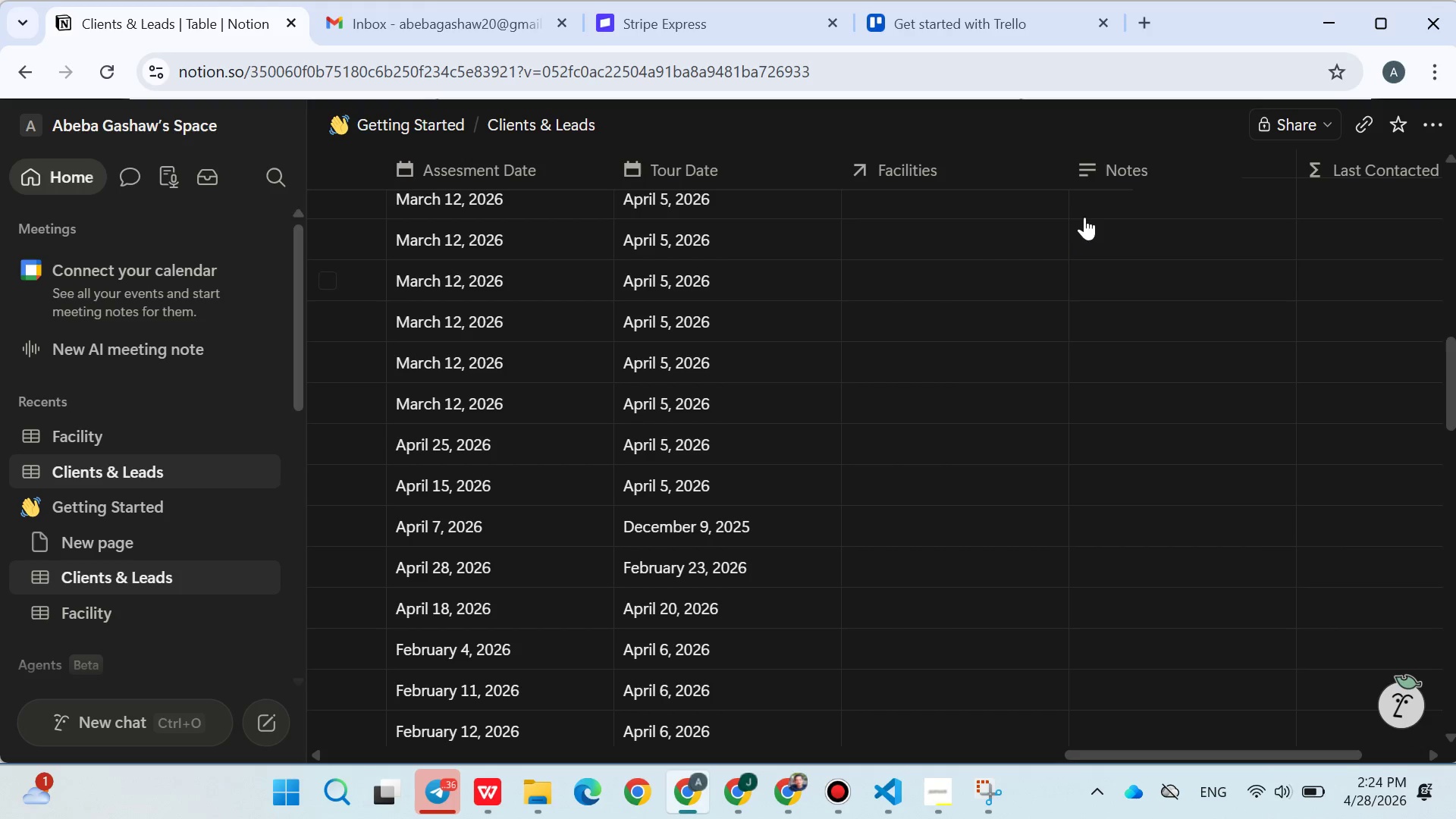 
left_click([1097, 203])
 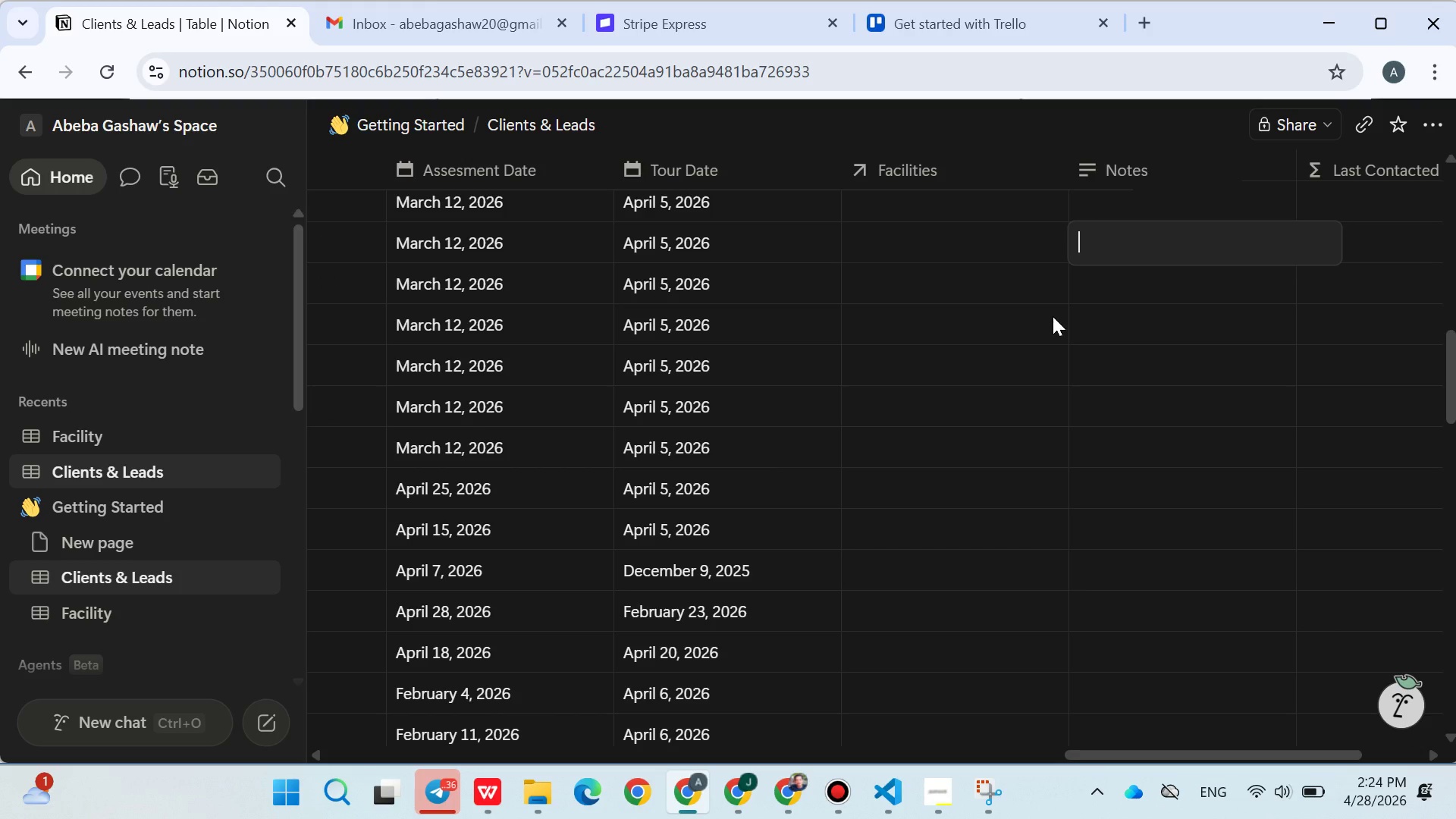 
left_click([1106, 298])
 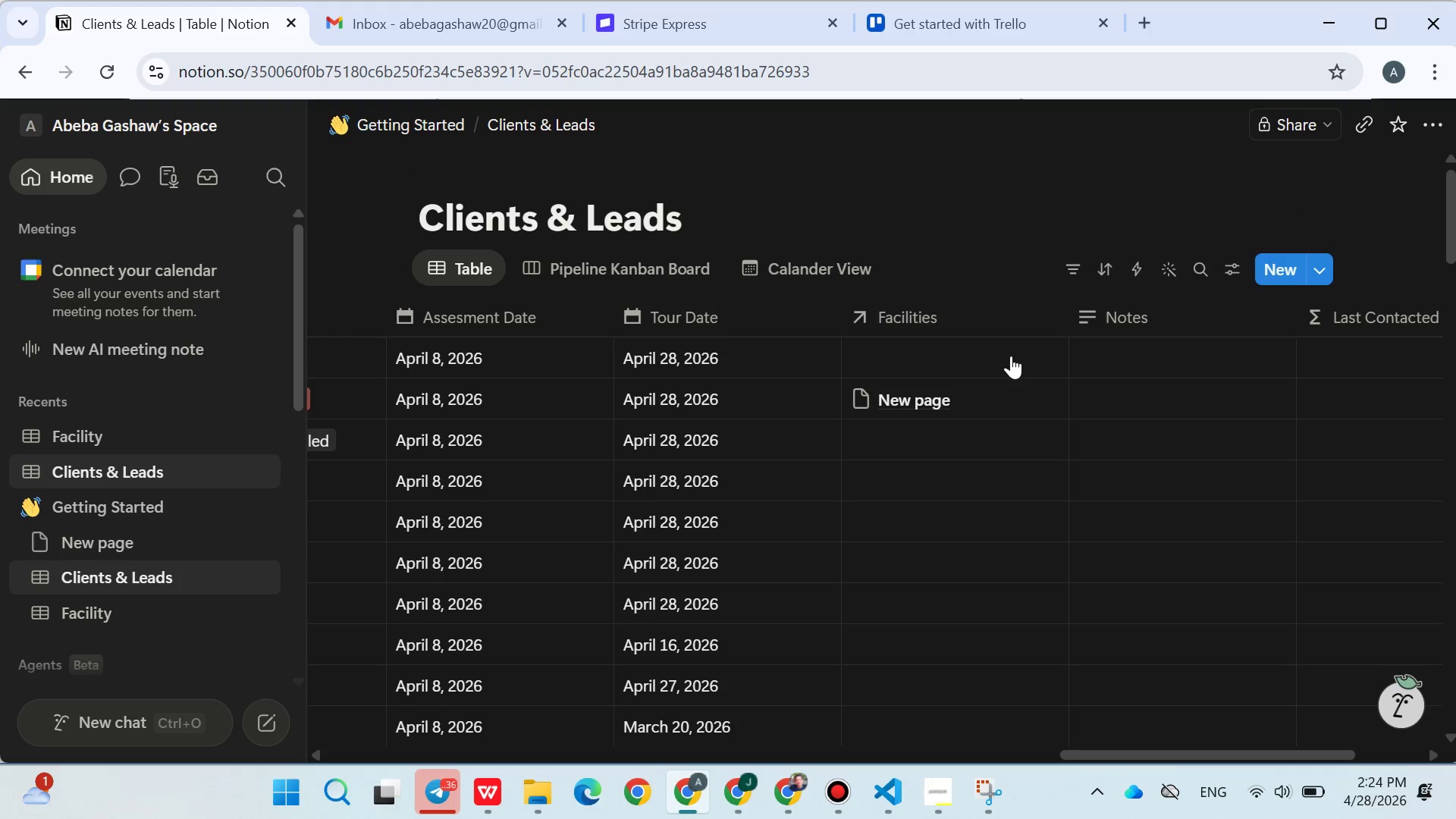 
left_click([1112, 357])
 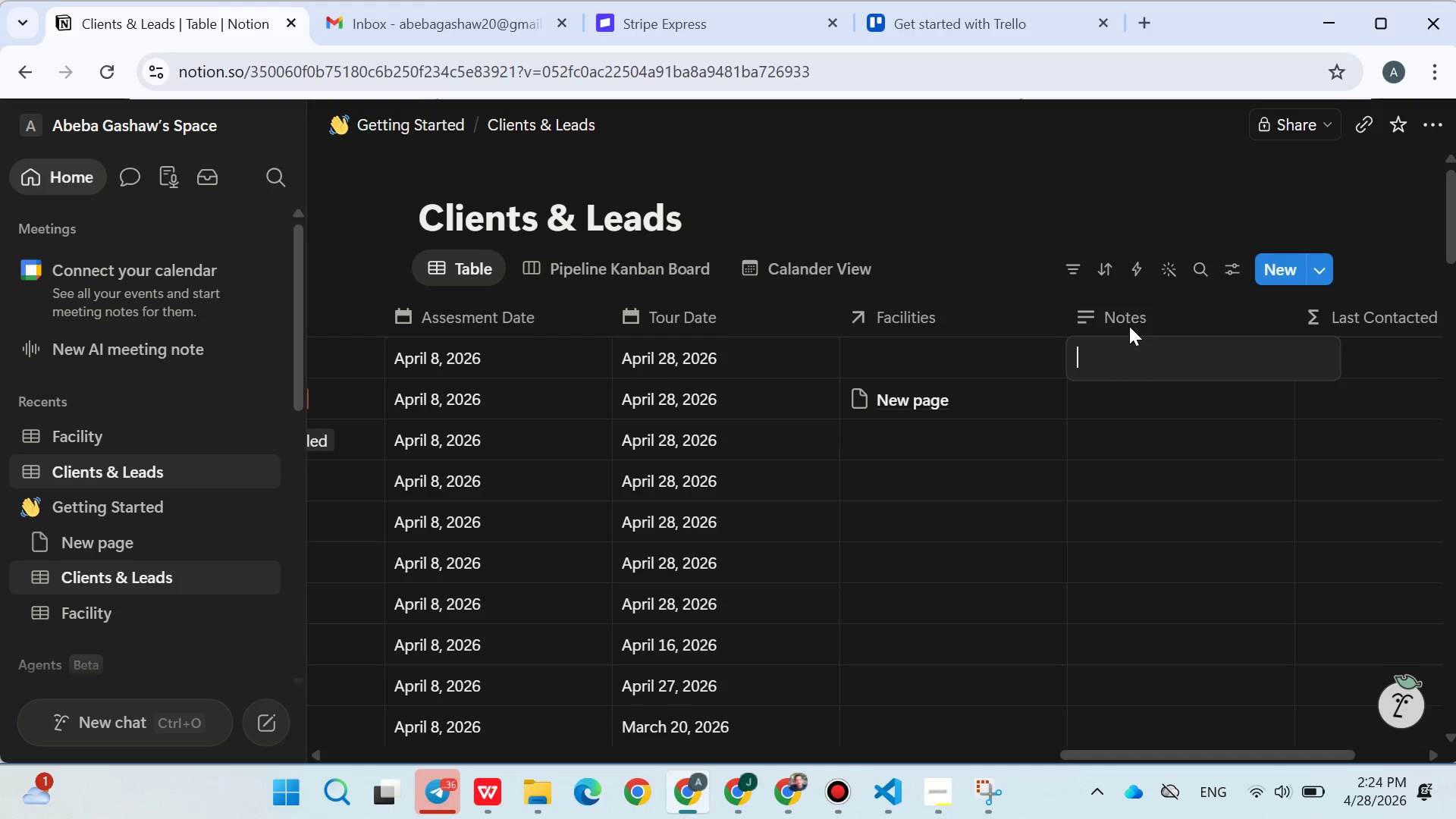 
left_click([1125, 311])
 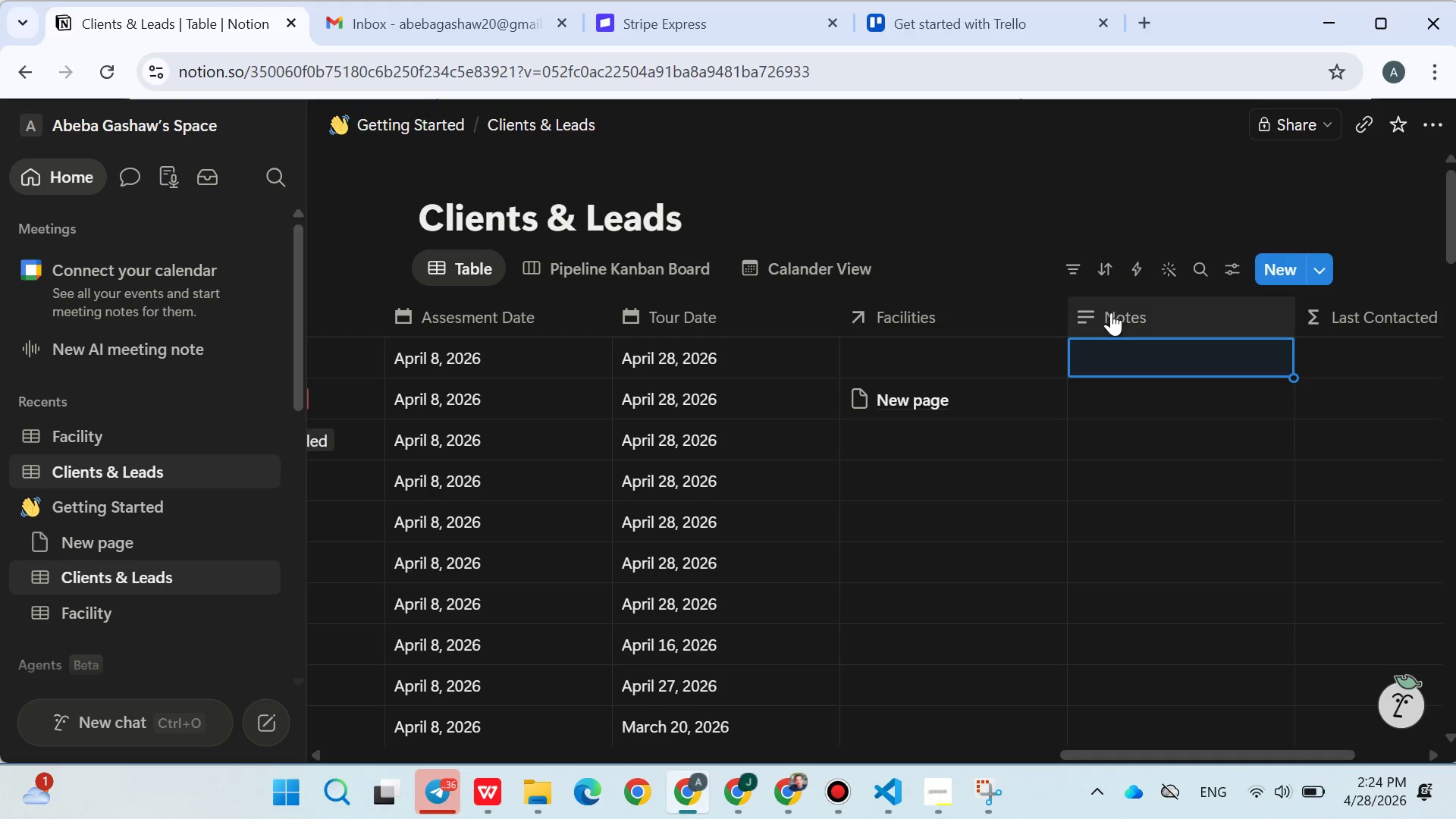 
left_click([1111, 312])
 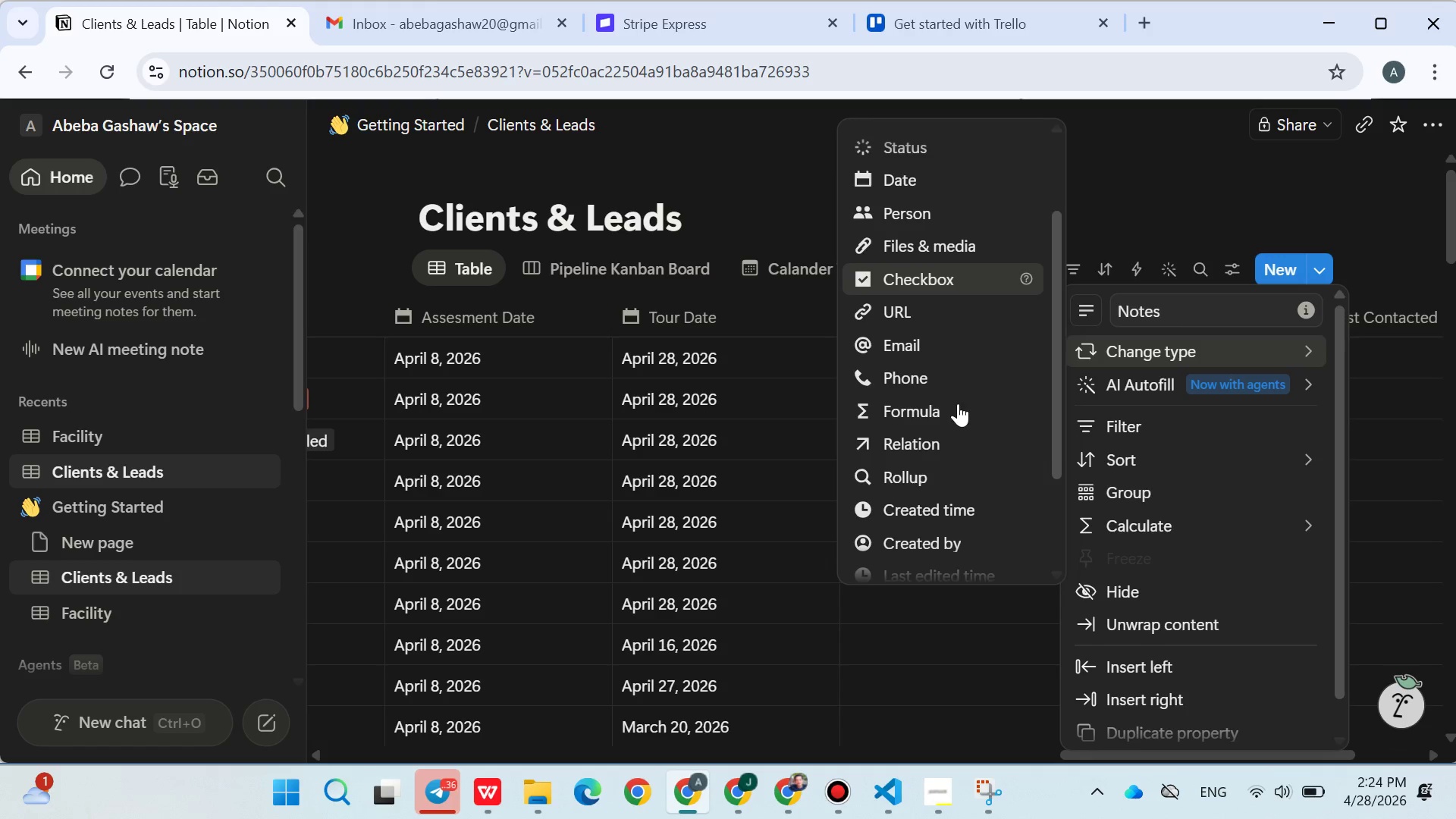 
left_click([921, 410])
 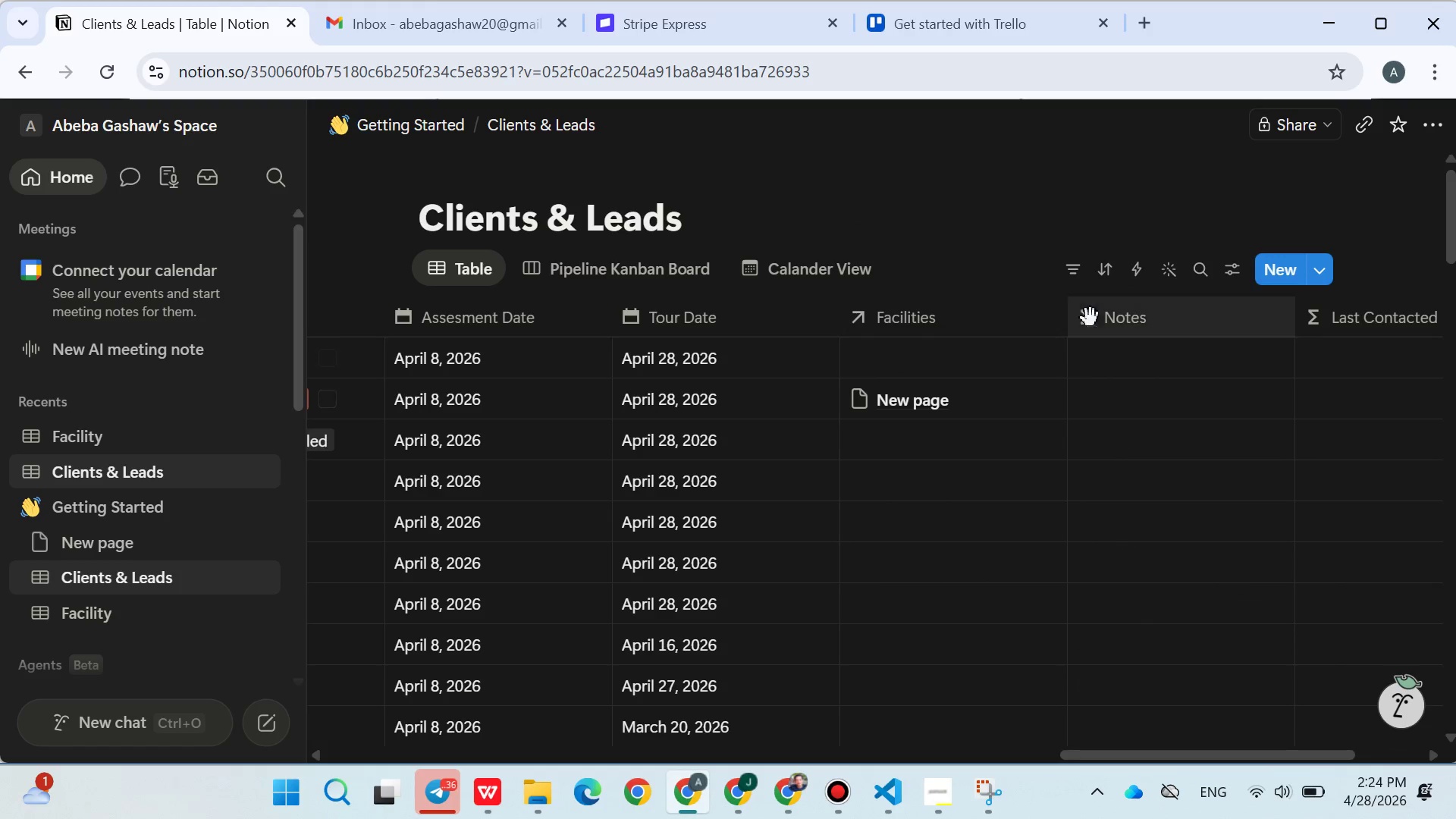 
left_click([1099, 360])
 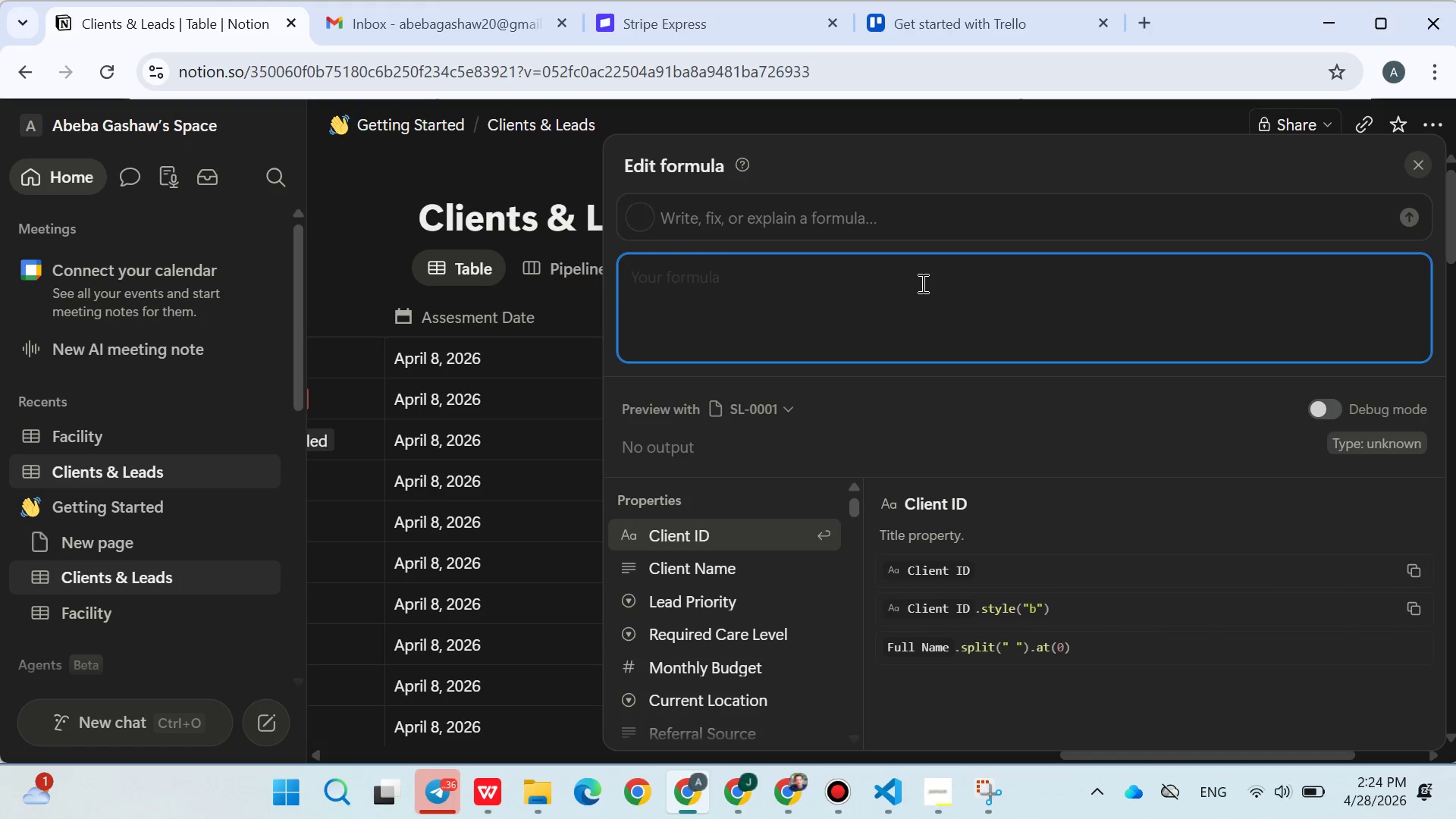 
type(if())
 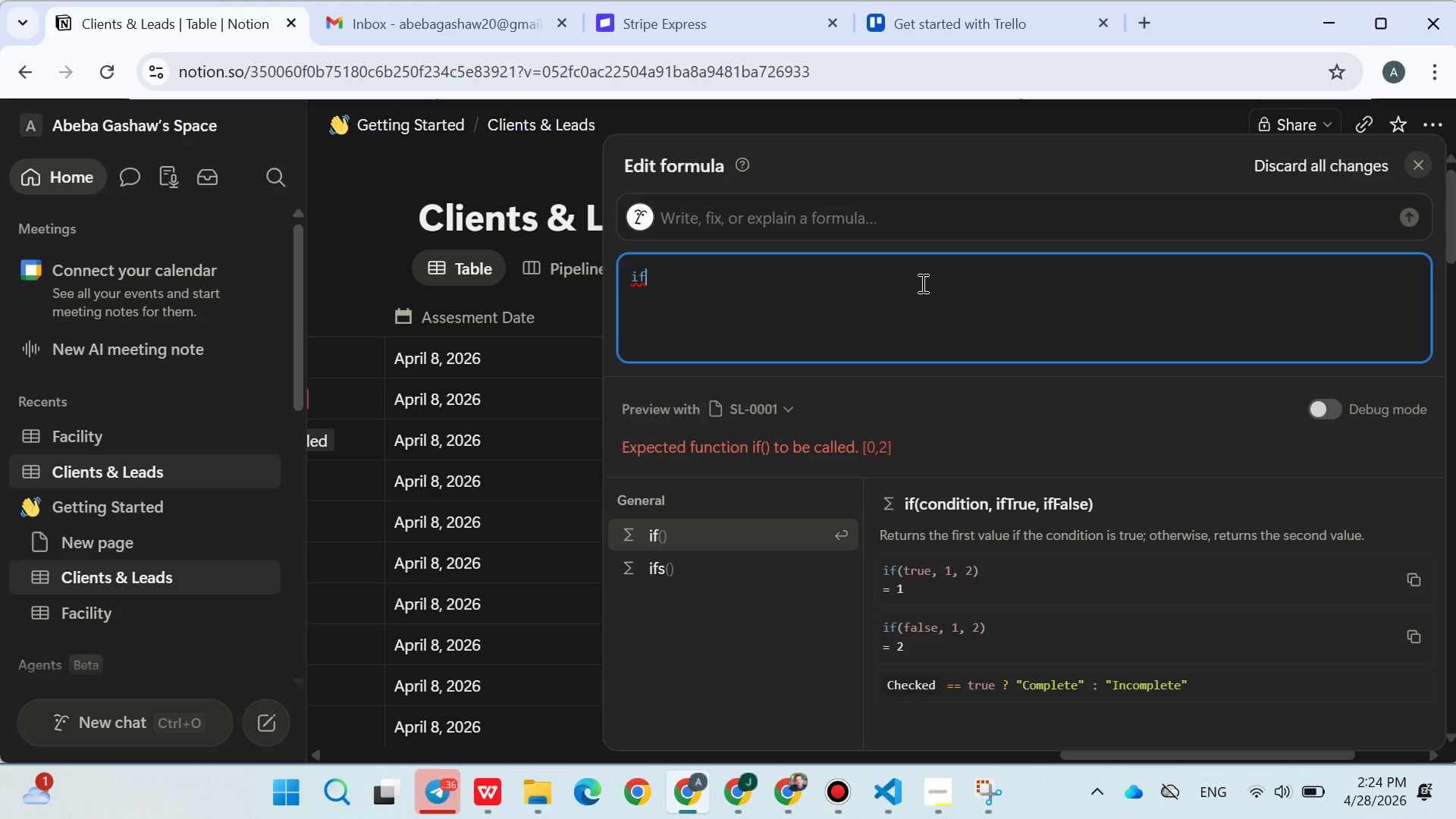 
key(ArrowLeft)
 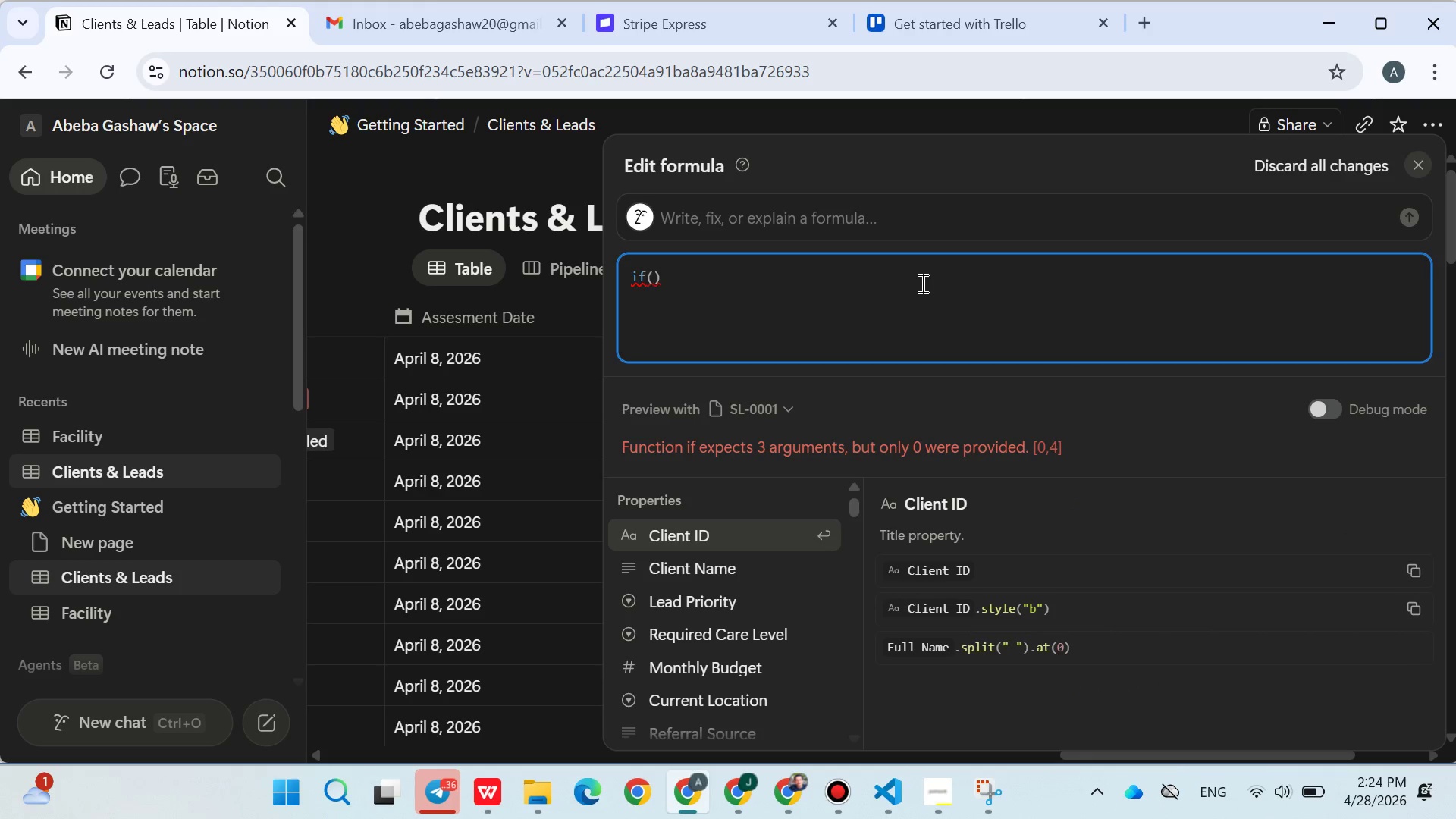 
type(prop())
 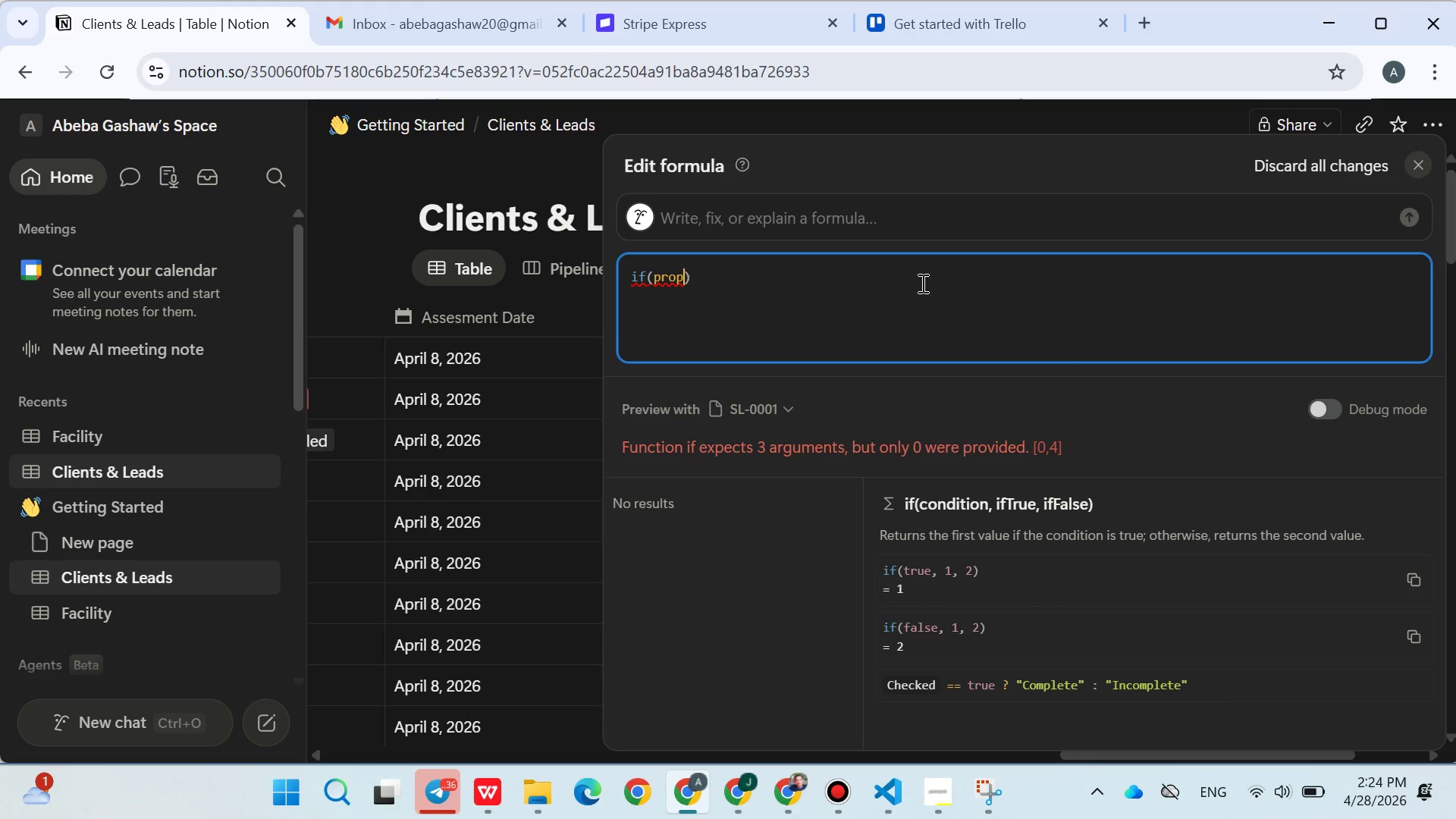 
key(ArrowLeft)
 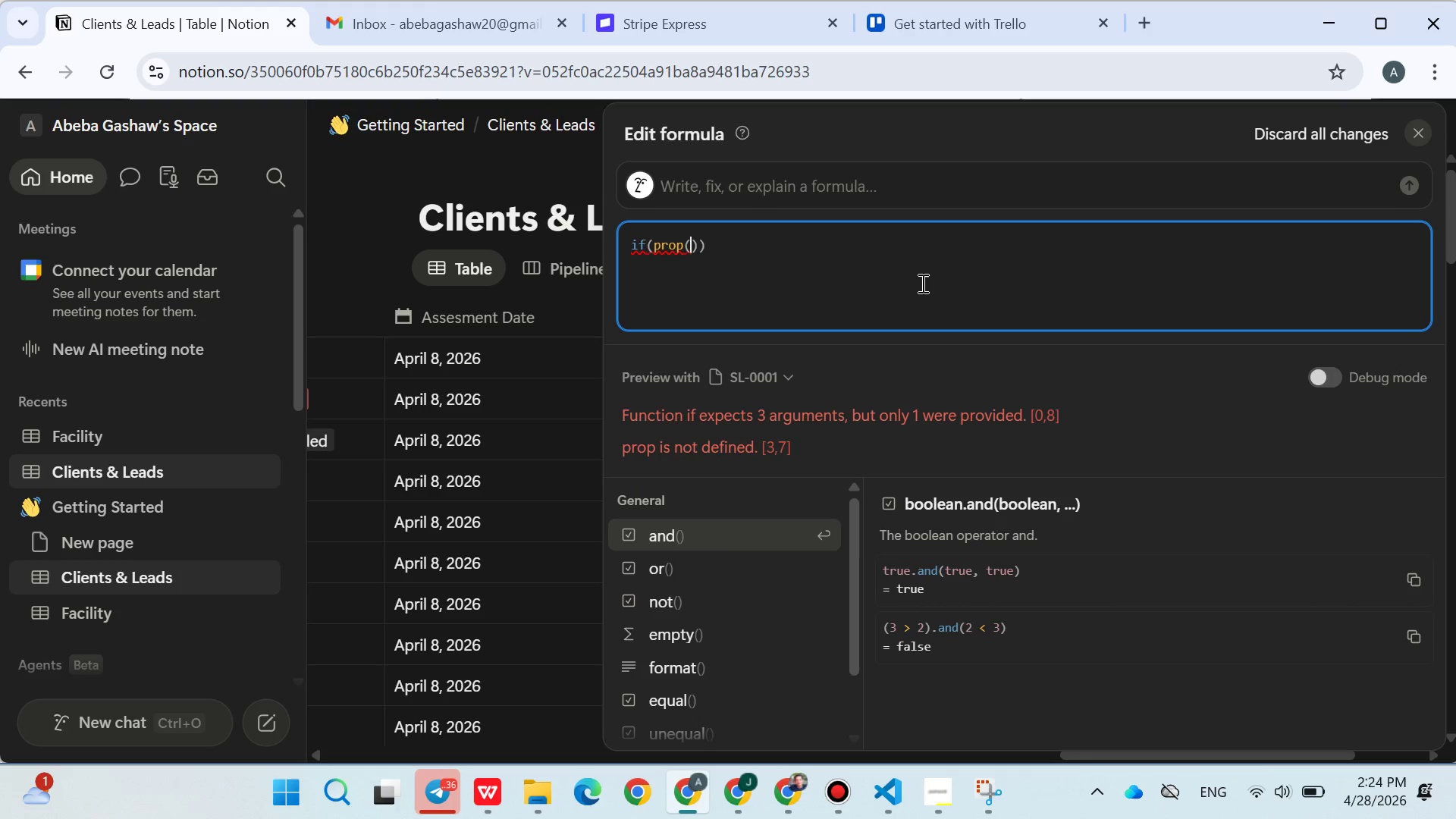 
key(Shift+Quote)
 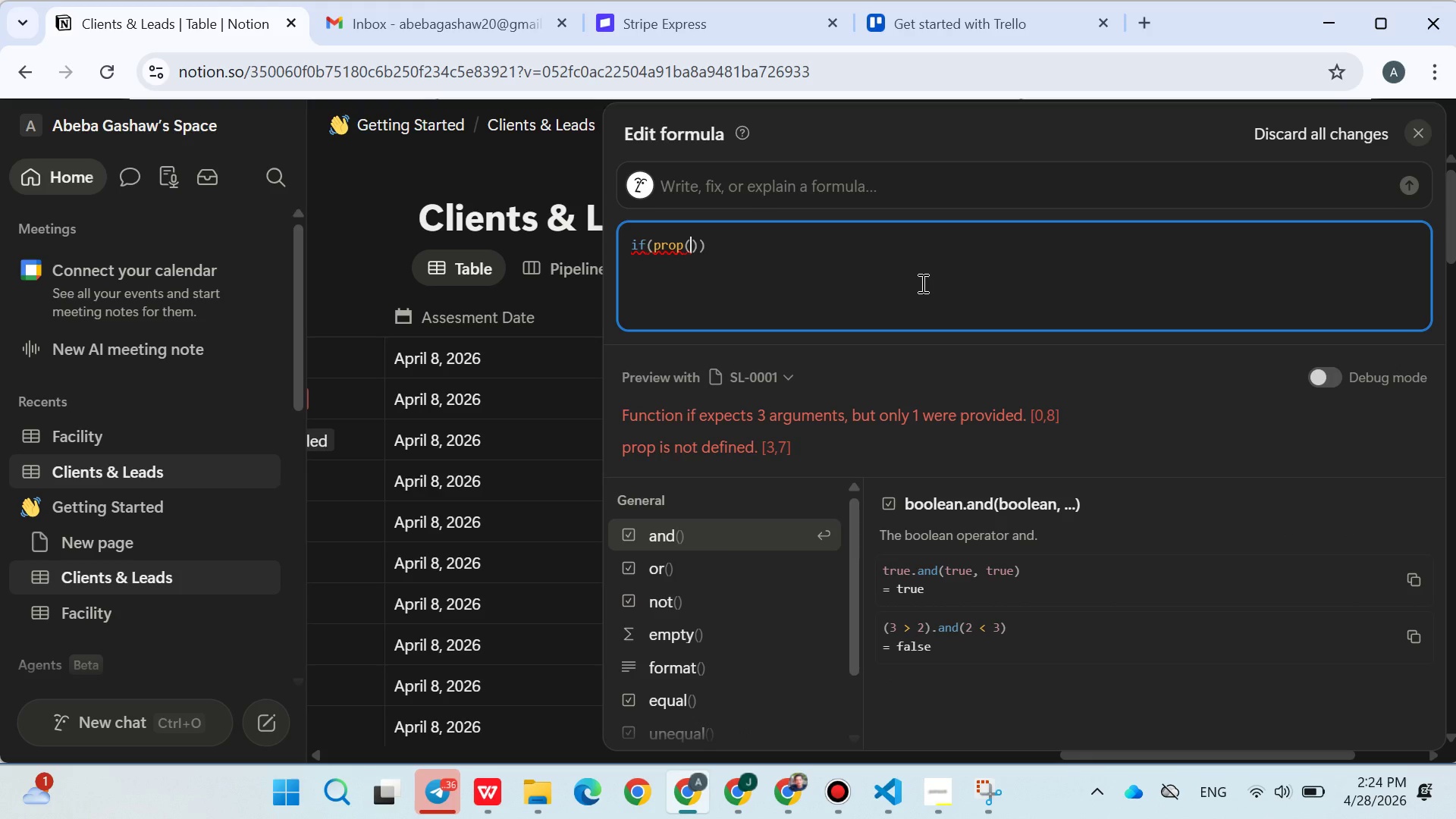 
key(Shift+Quote)
 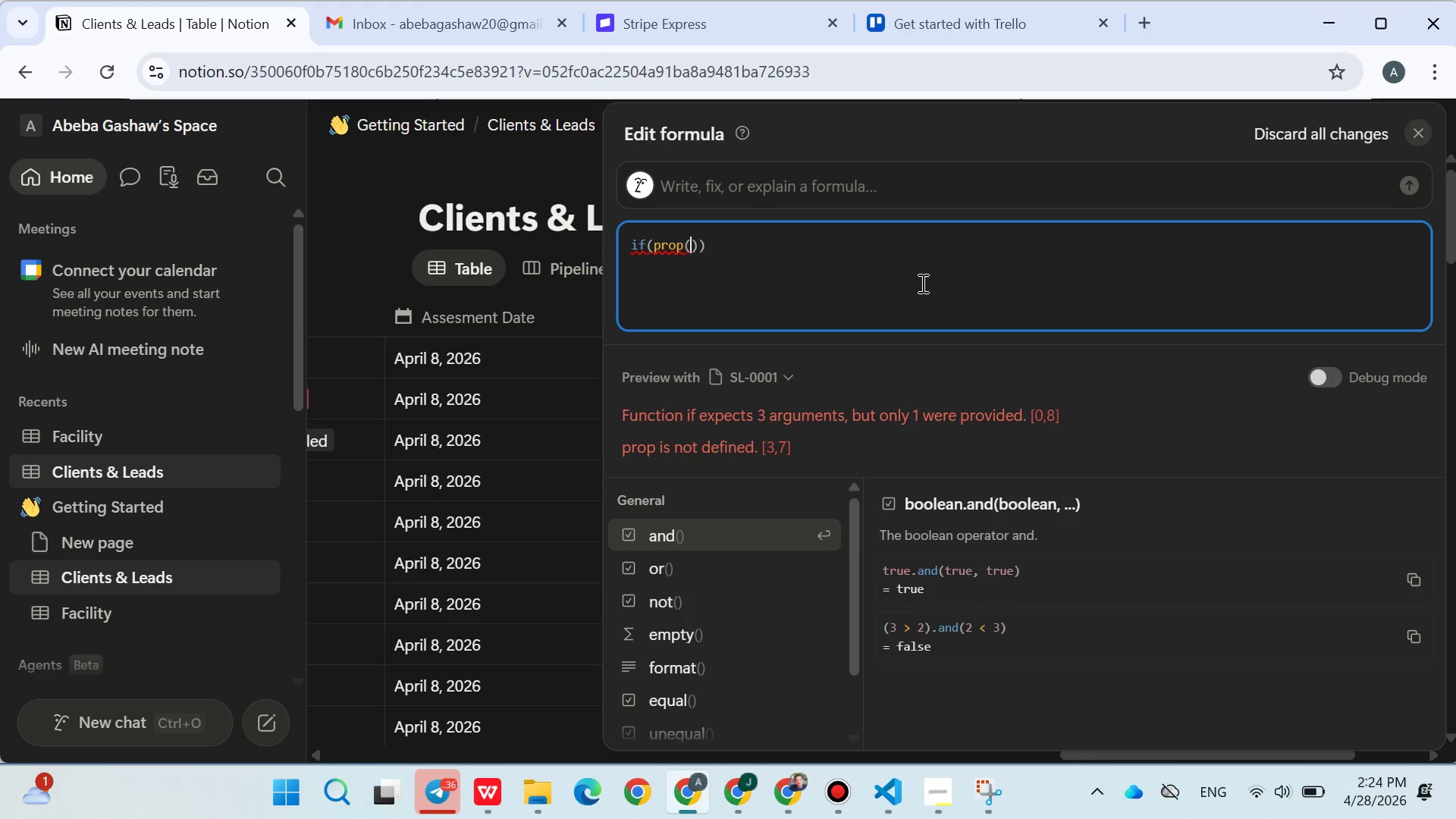 
key(ArrowLeft)
 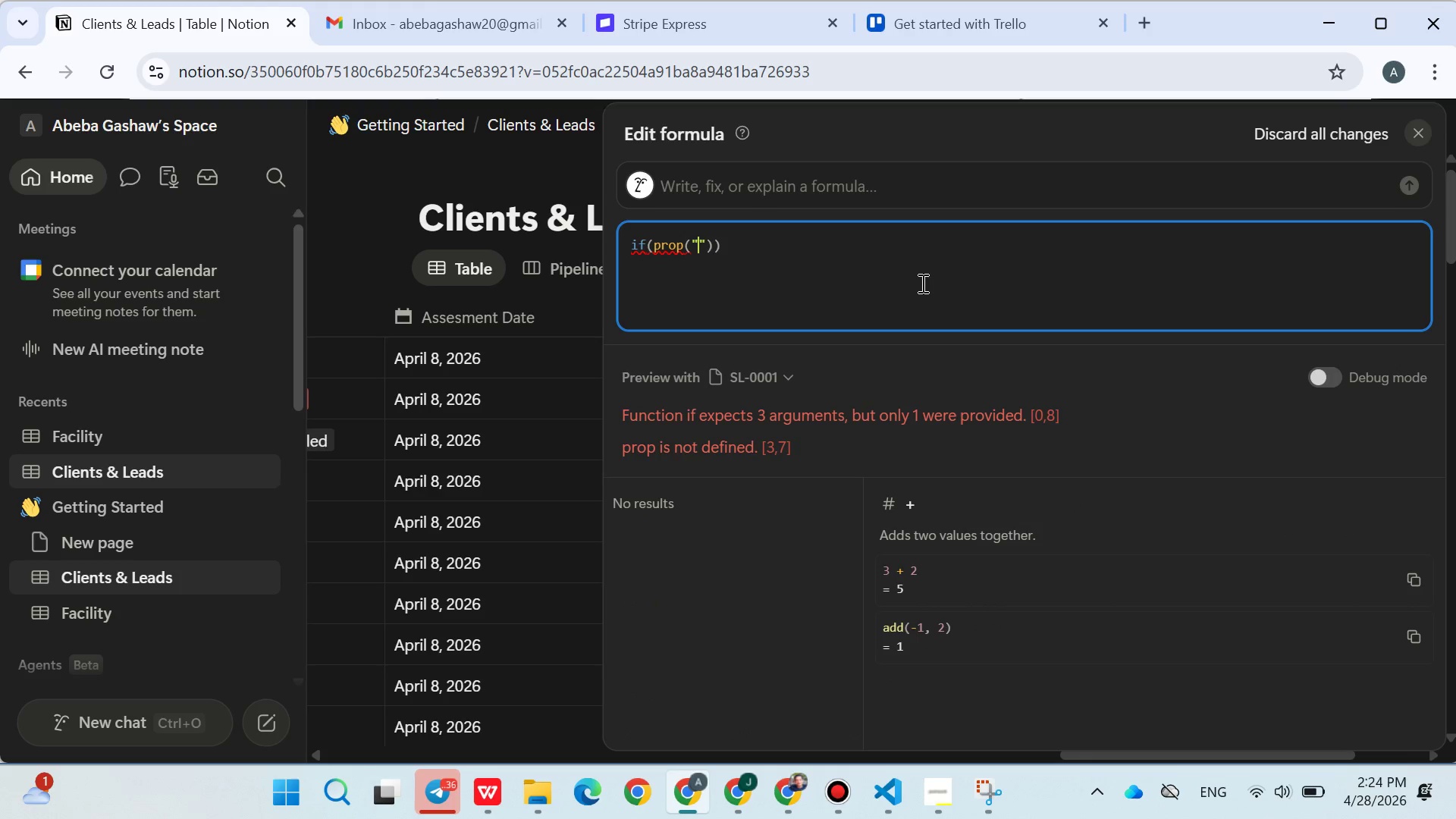 
type(Notes)
 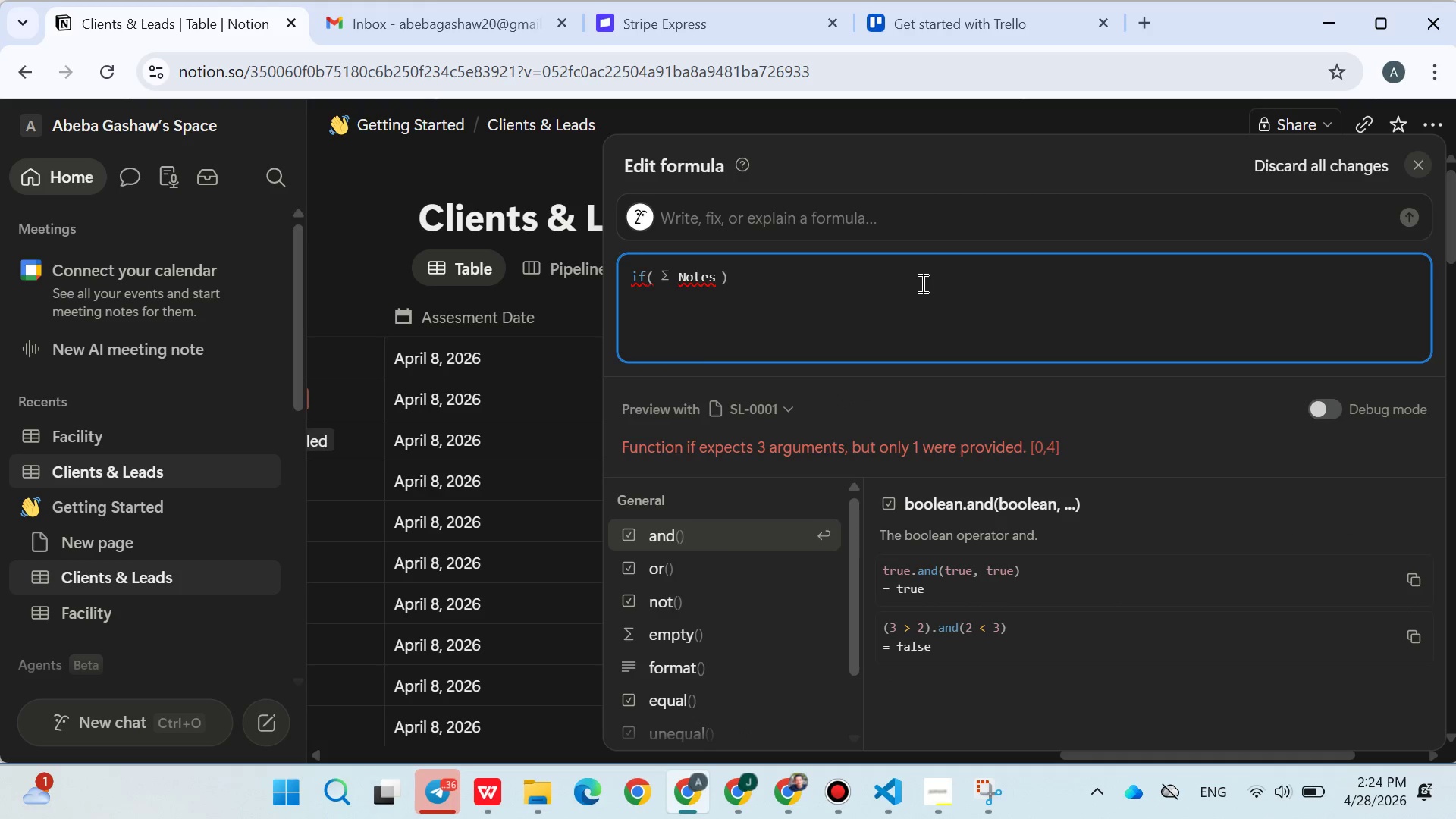 
key(ArrowLeft)
 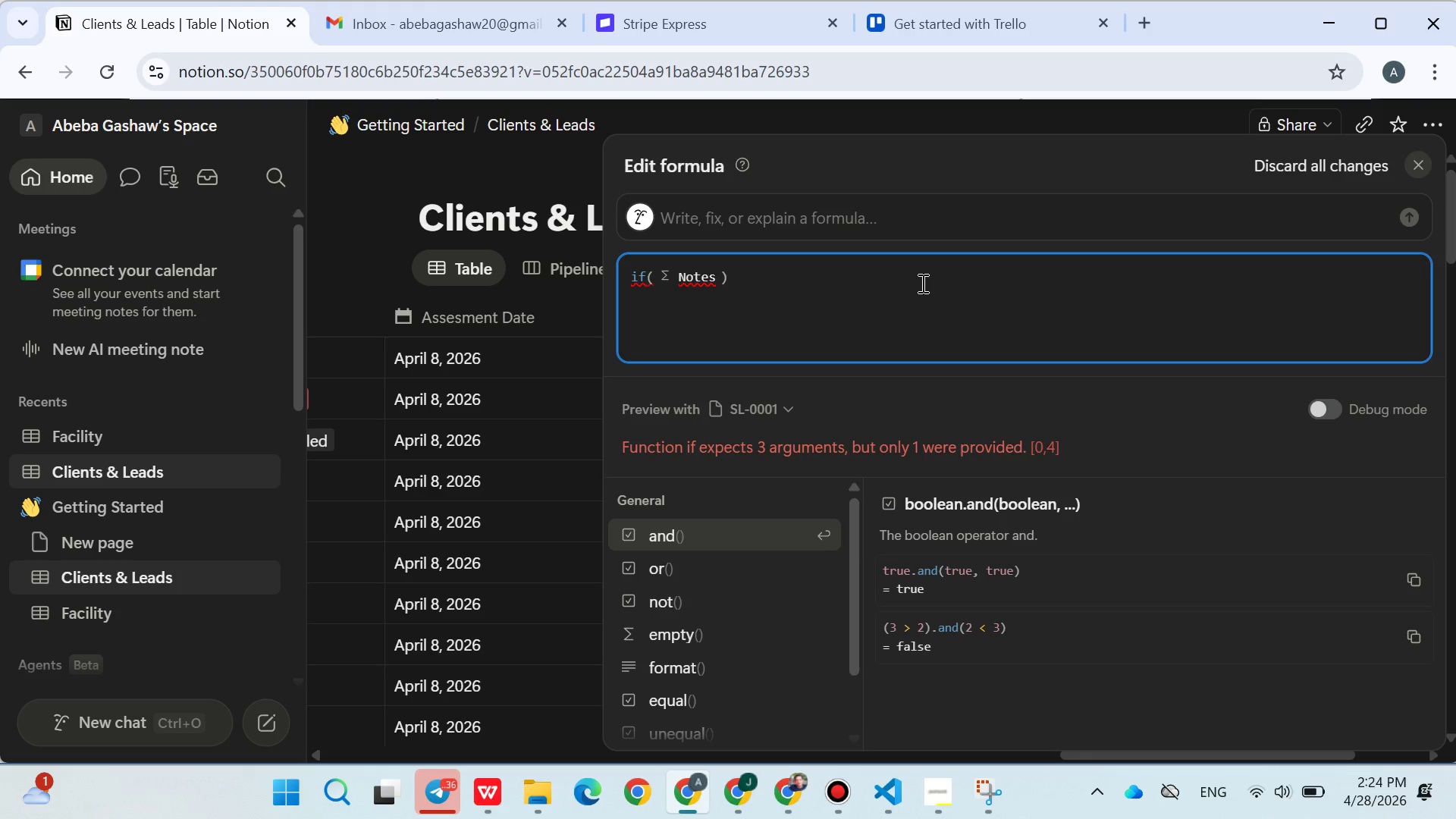 
key(Equal)
 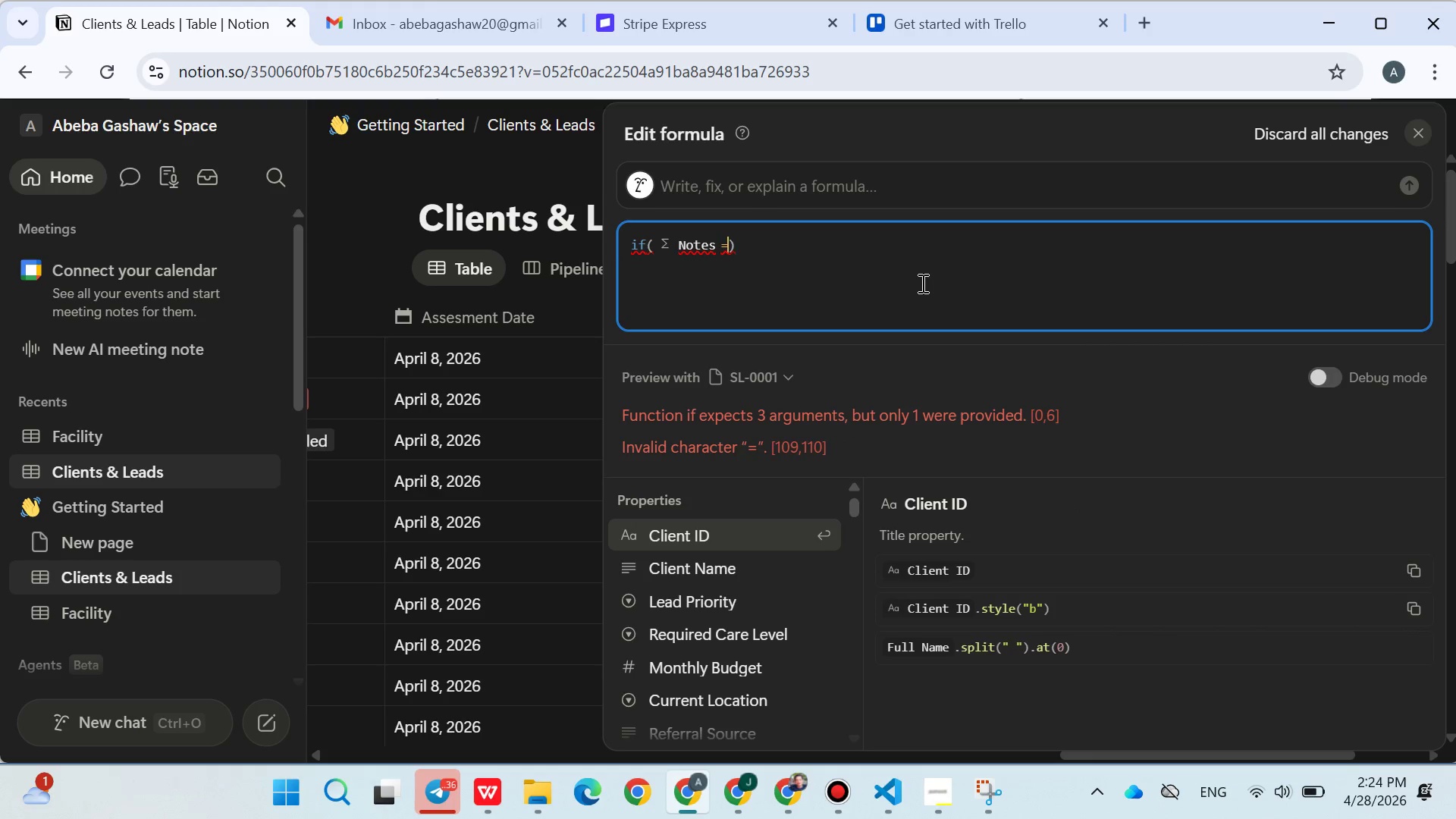 
key(ArrowLeft)
 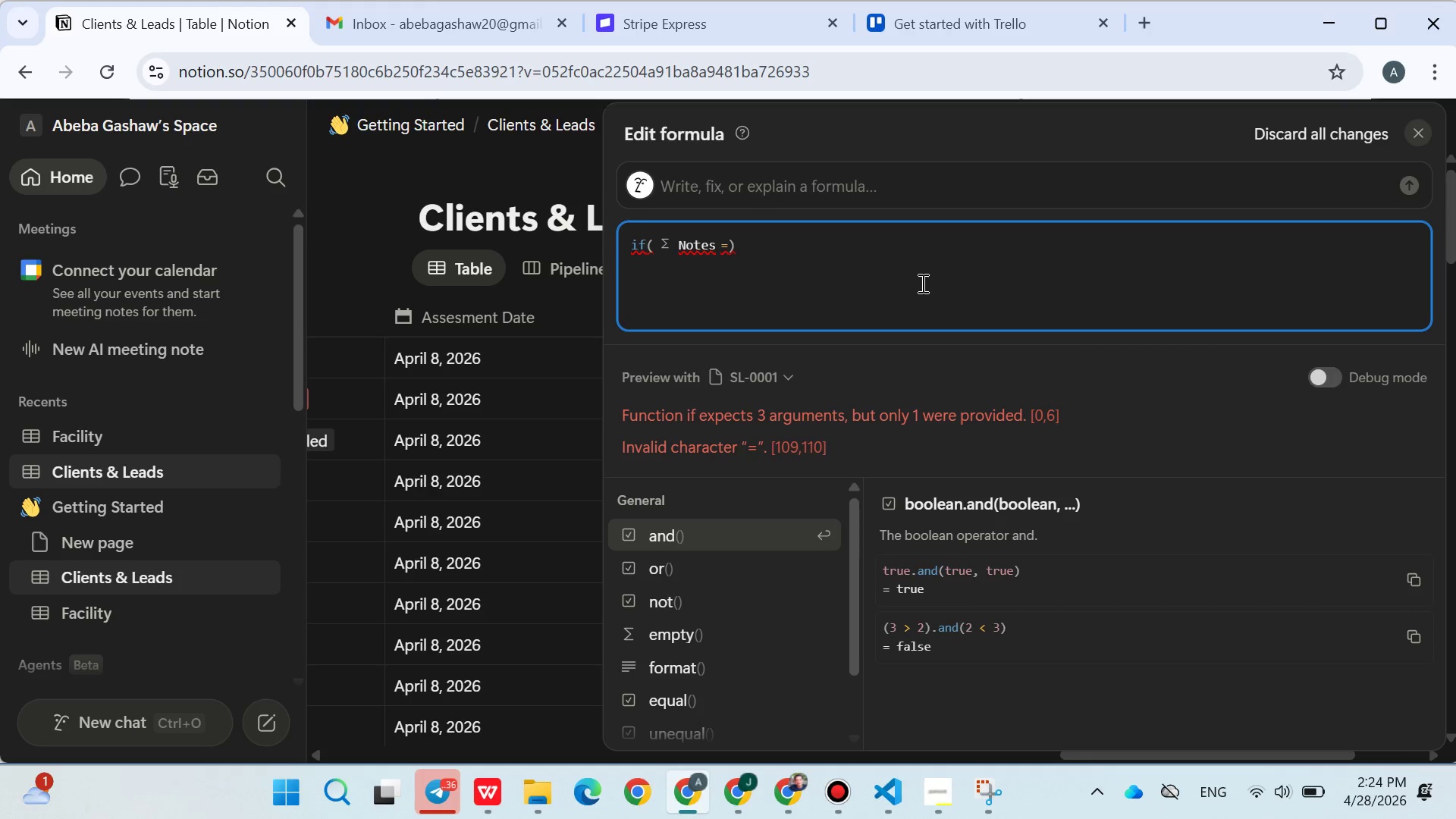 
key(Shift+ShiftRight)
 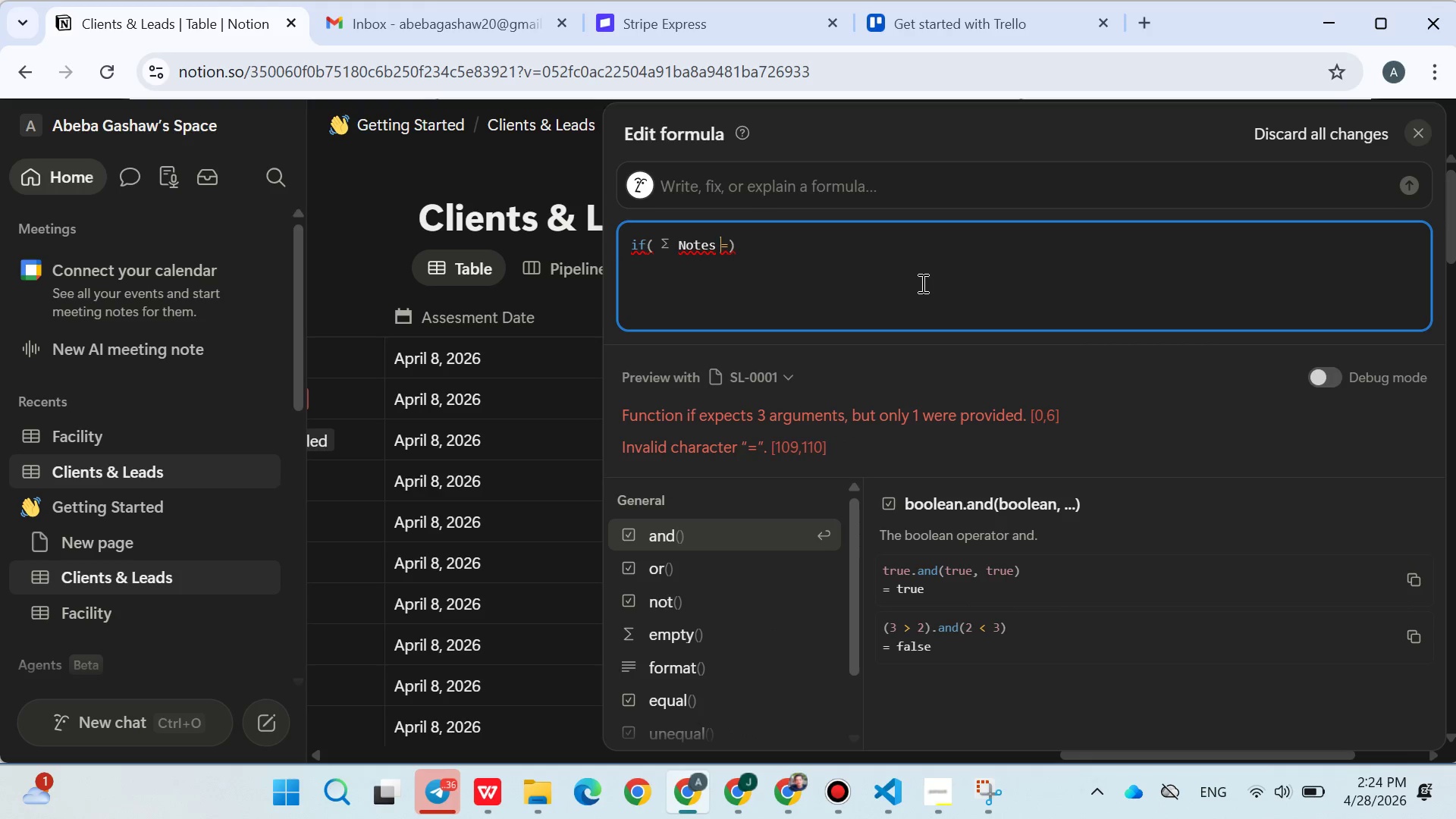 
key(Shift+1)
 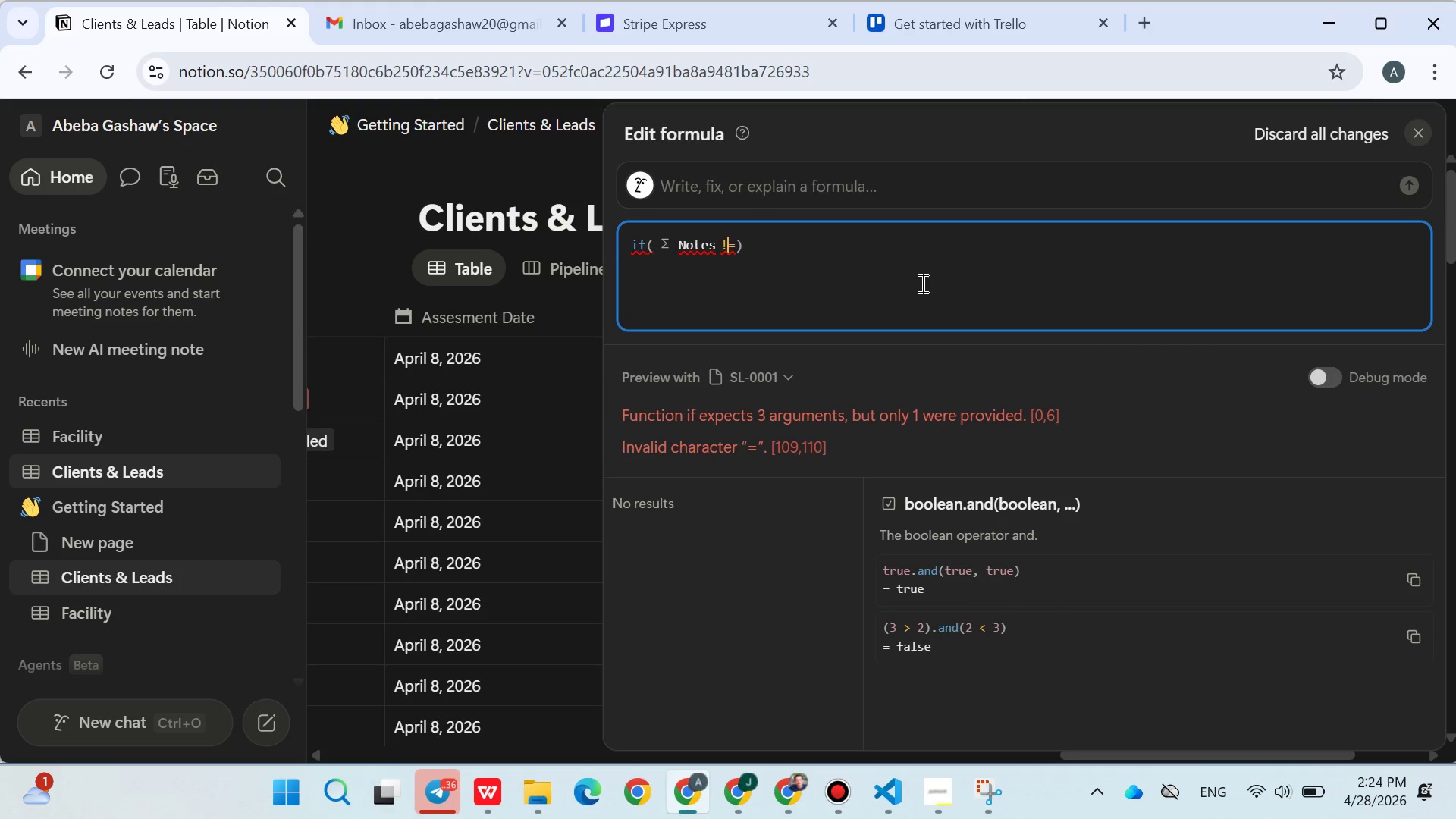 
key(ArrowRight)
 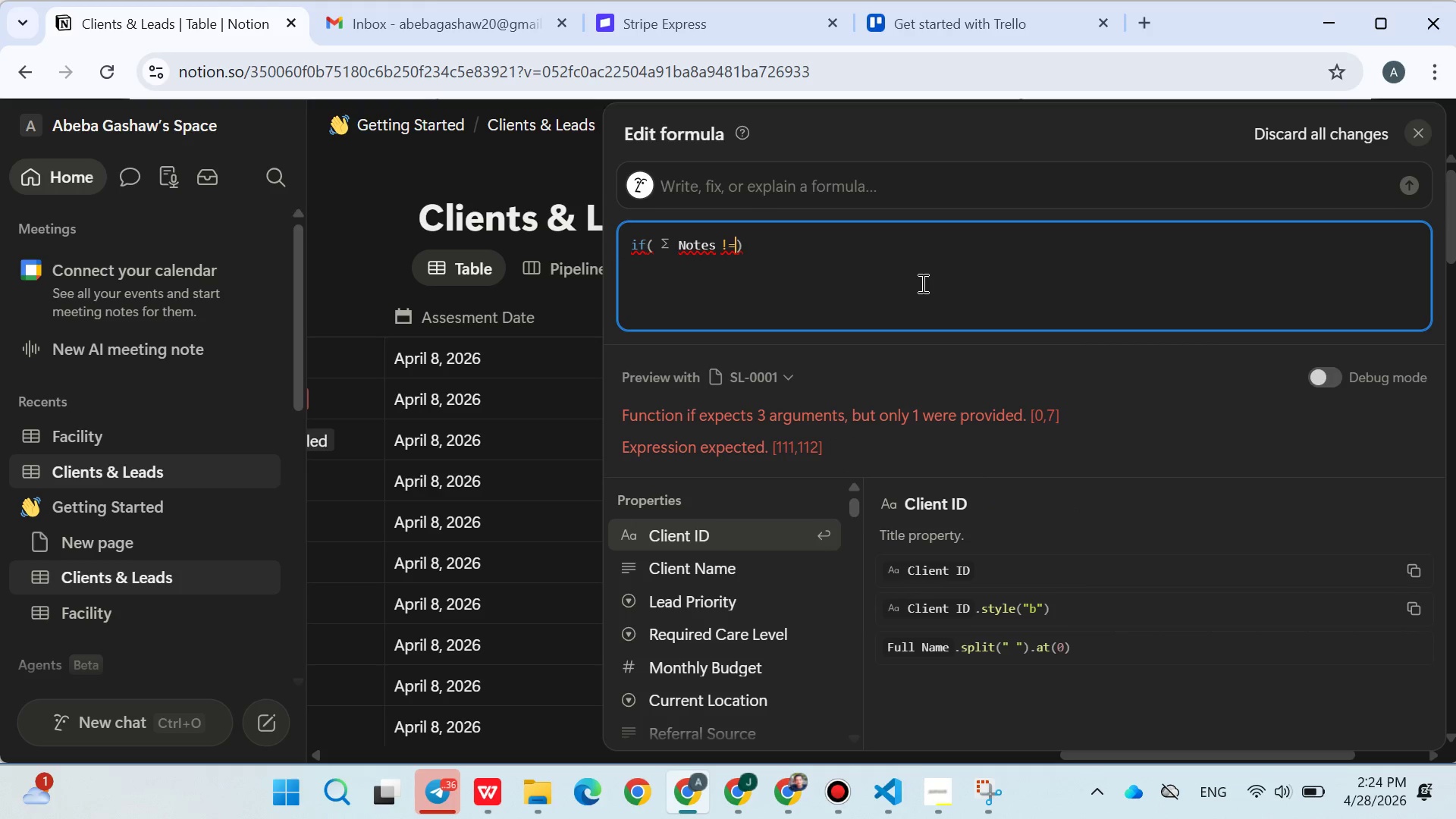 
key(Shift+Quote)
 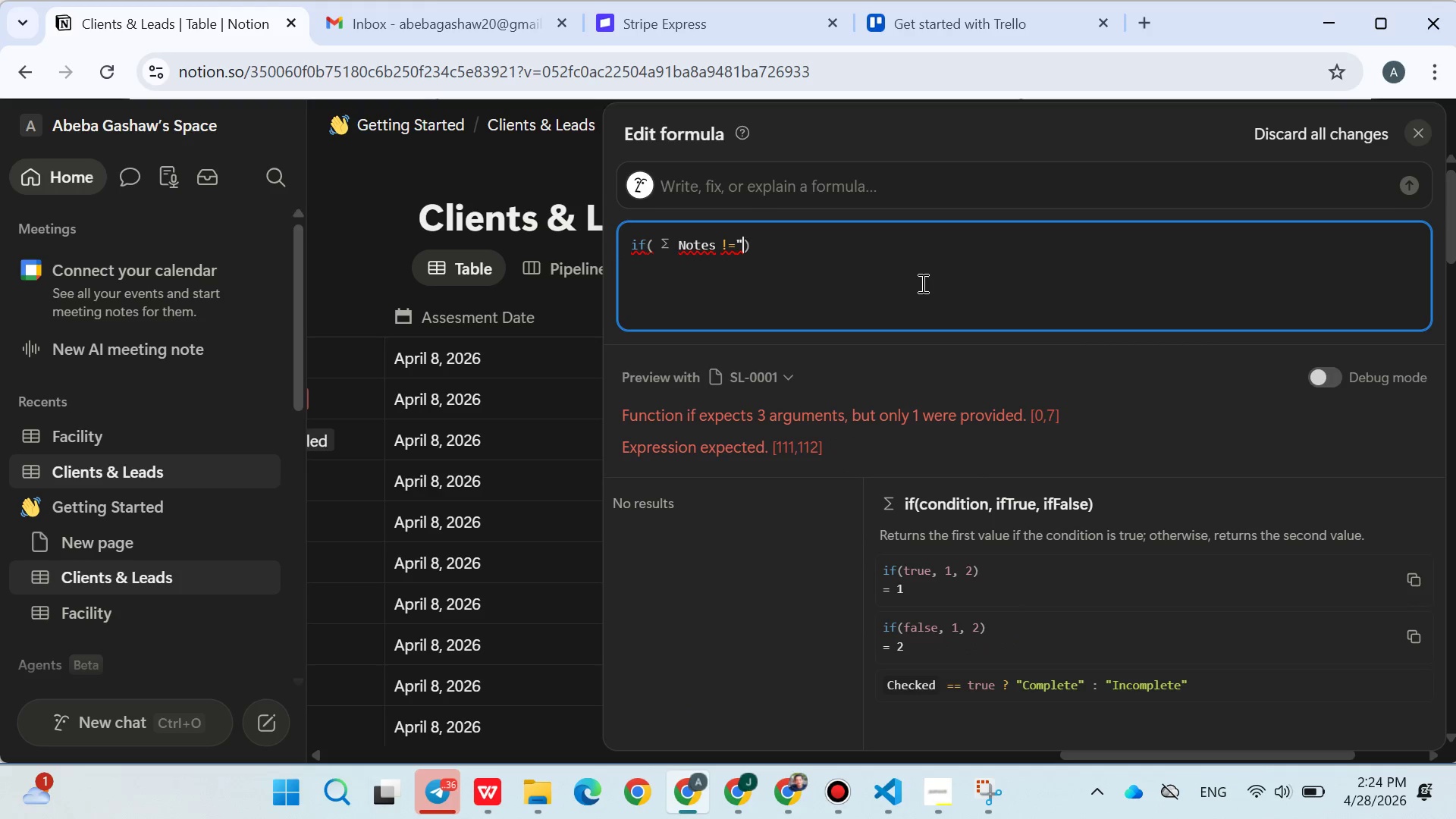 
key(Shift+Quote)
 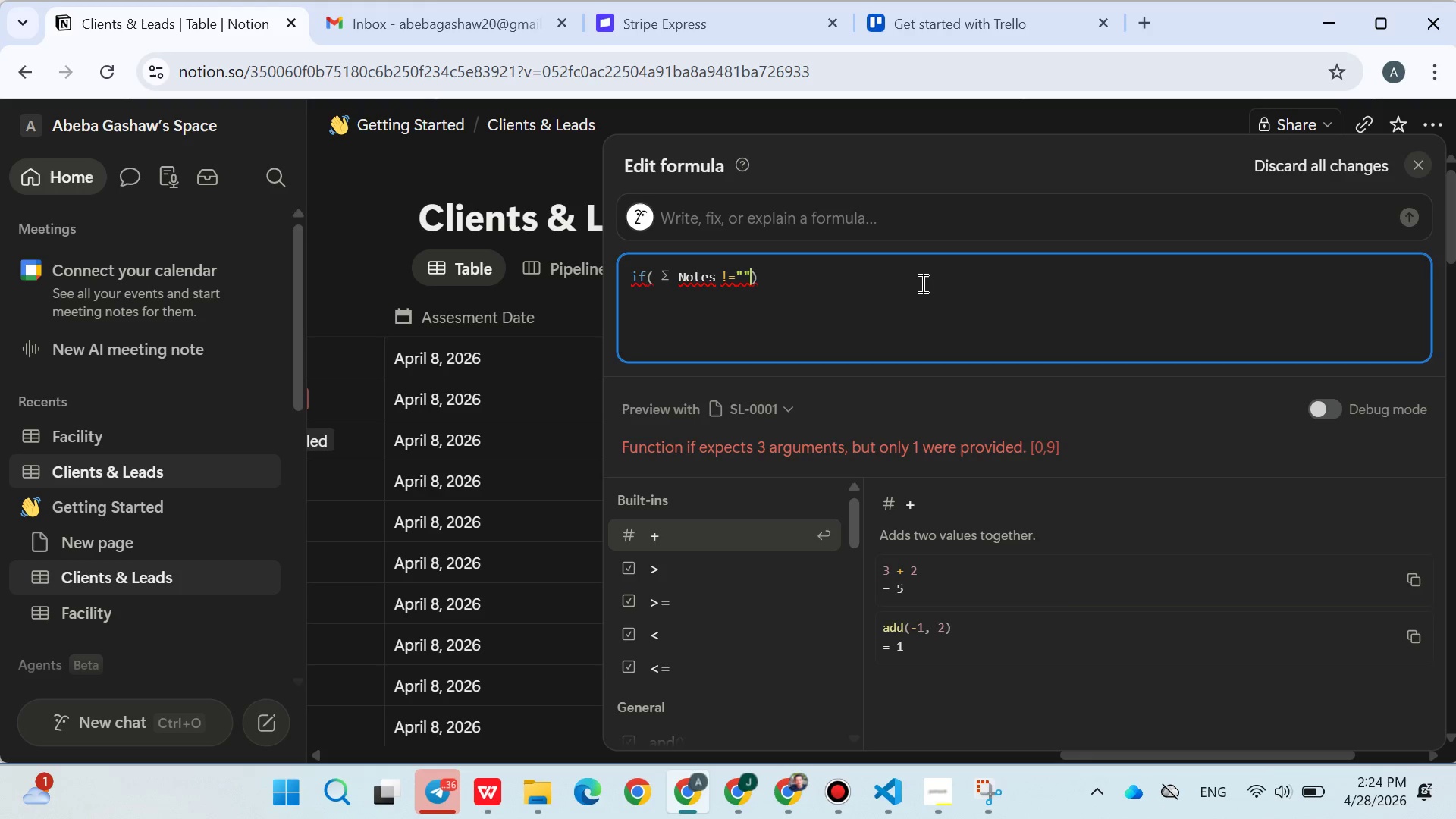 
type(<NOW(),"")
 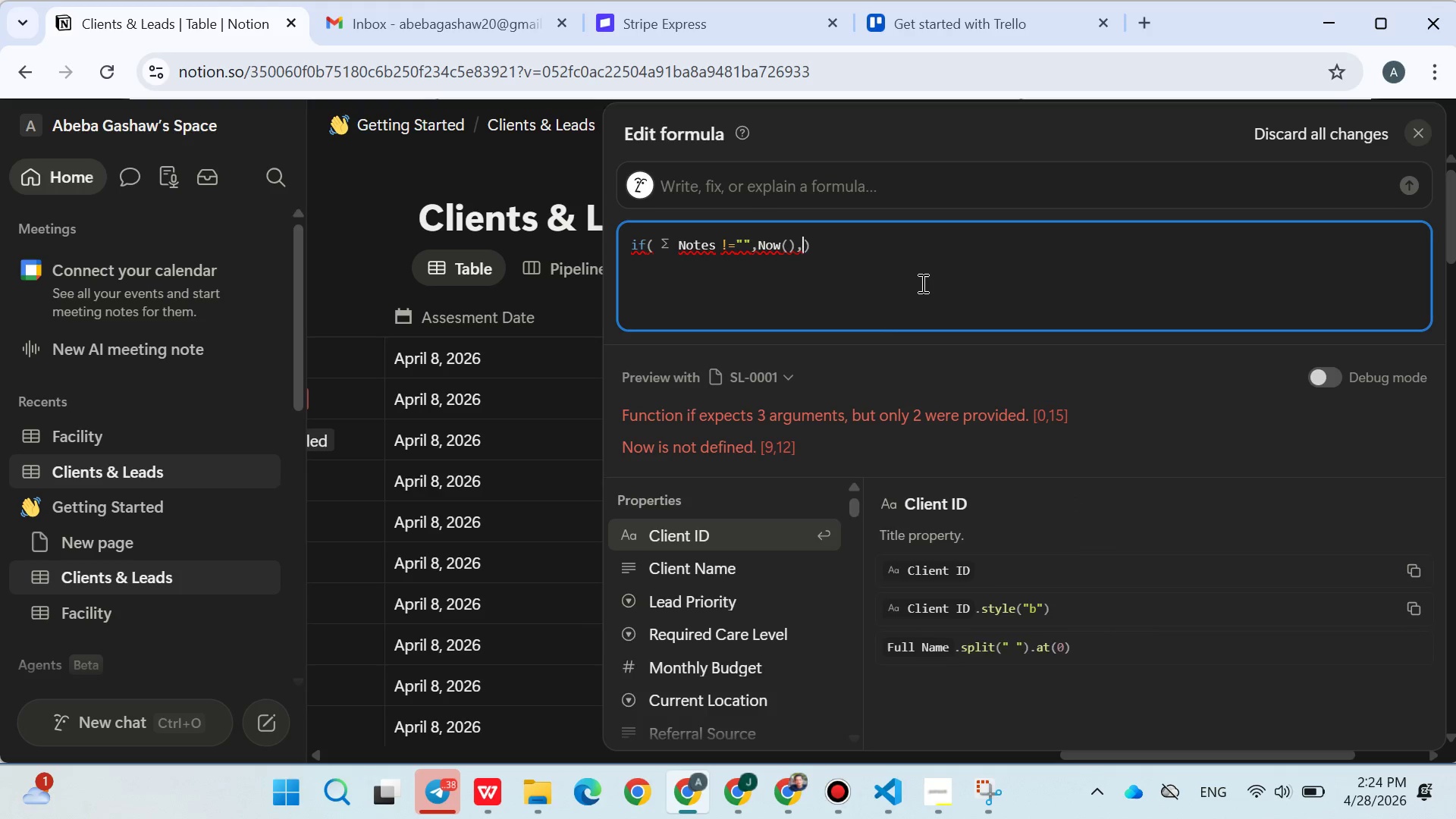 
left_click([766, 275])
 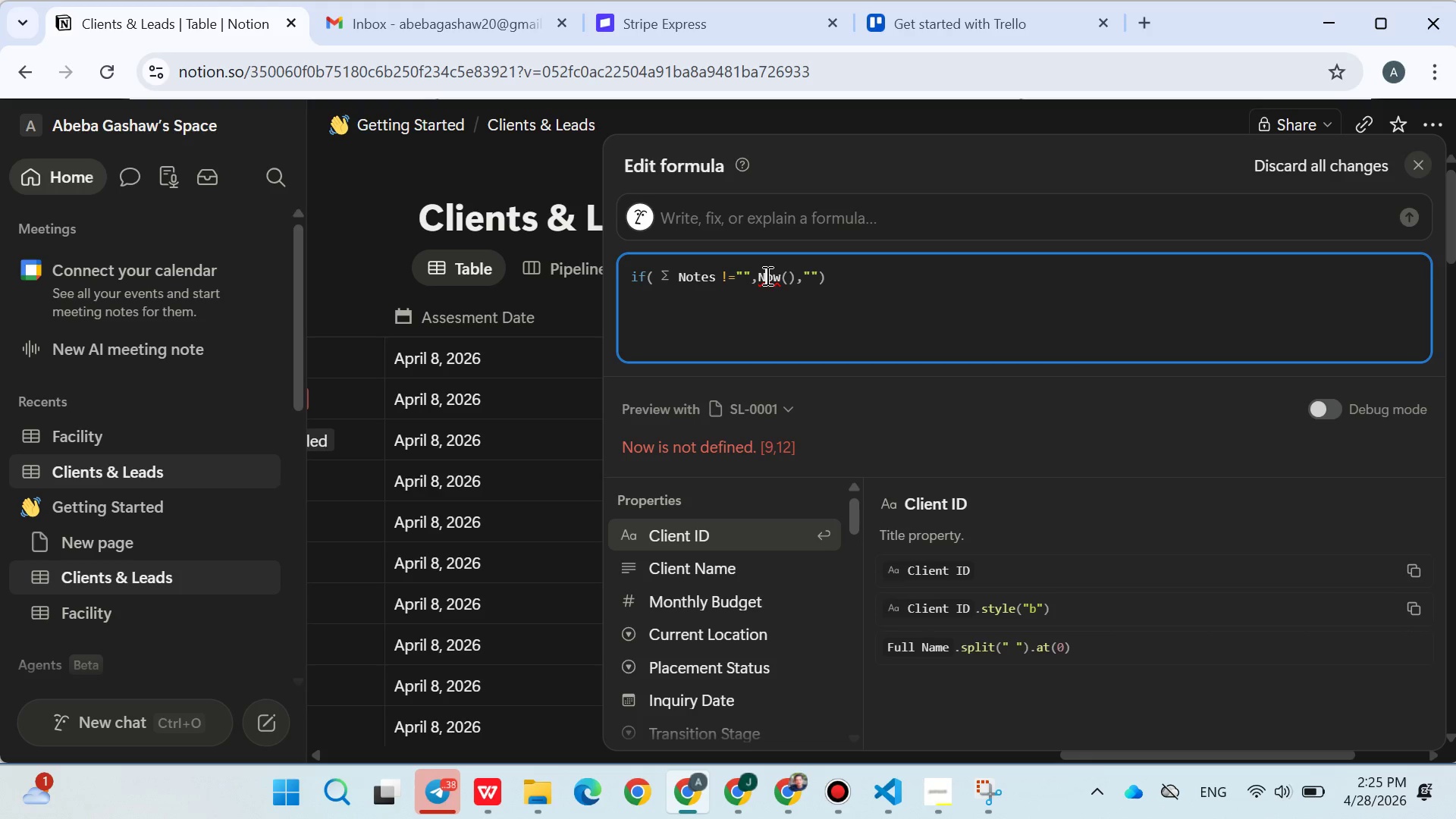 
key(Backspace)
 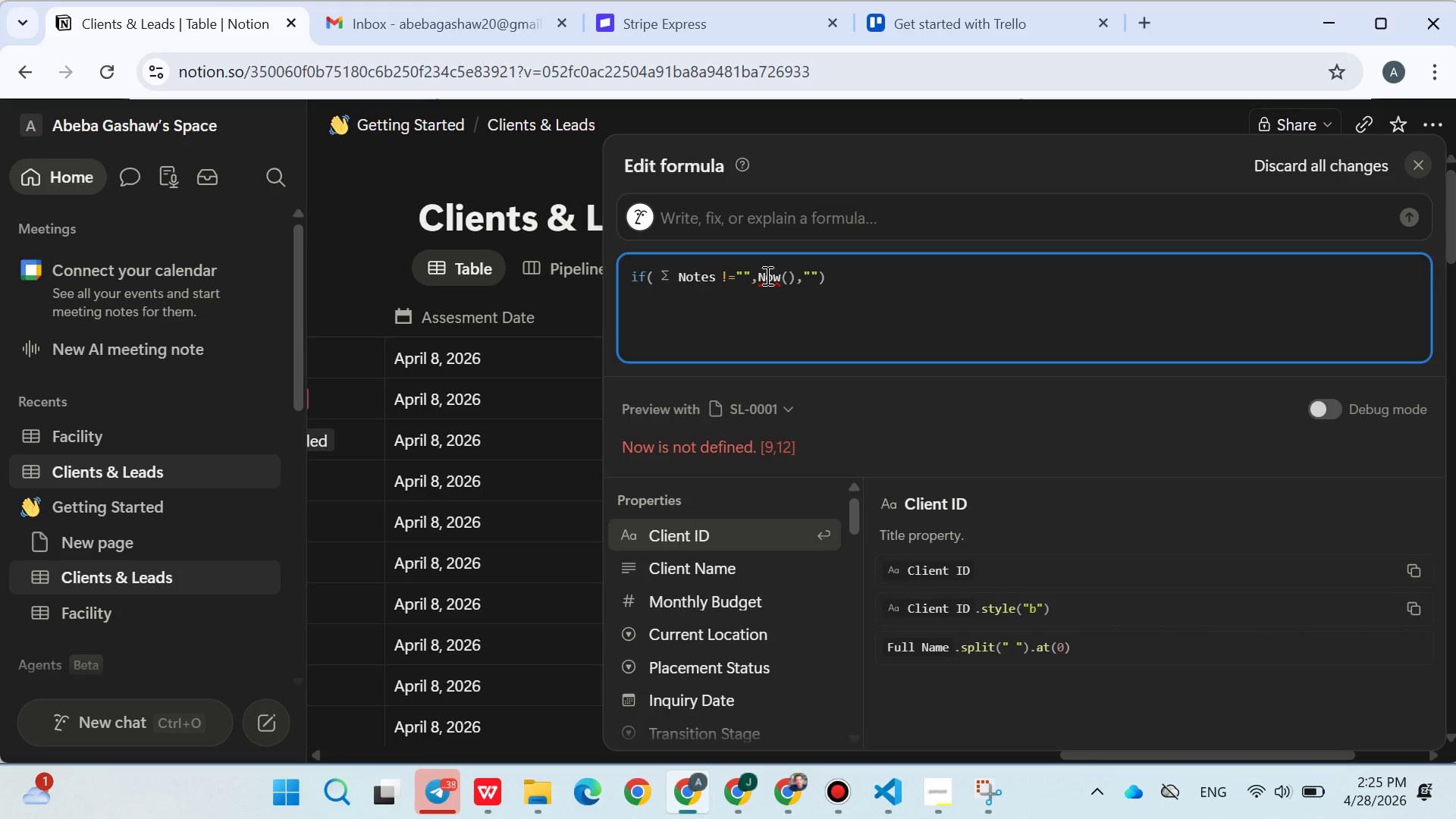 
key(N)
 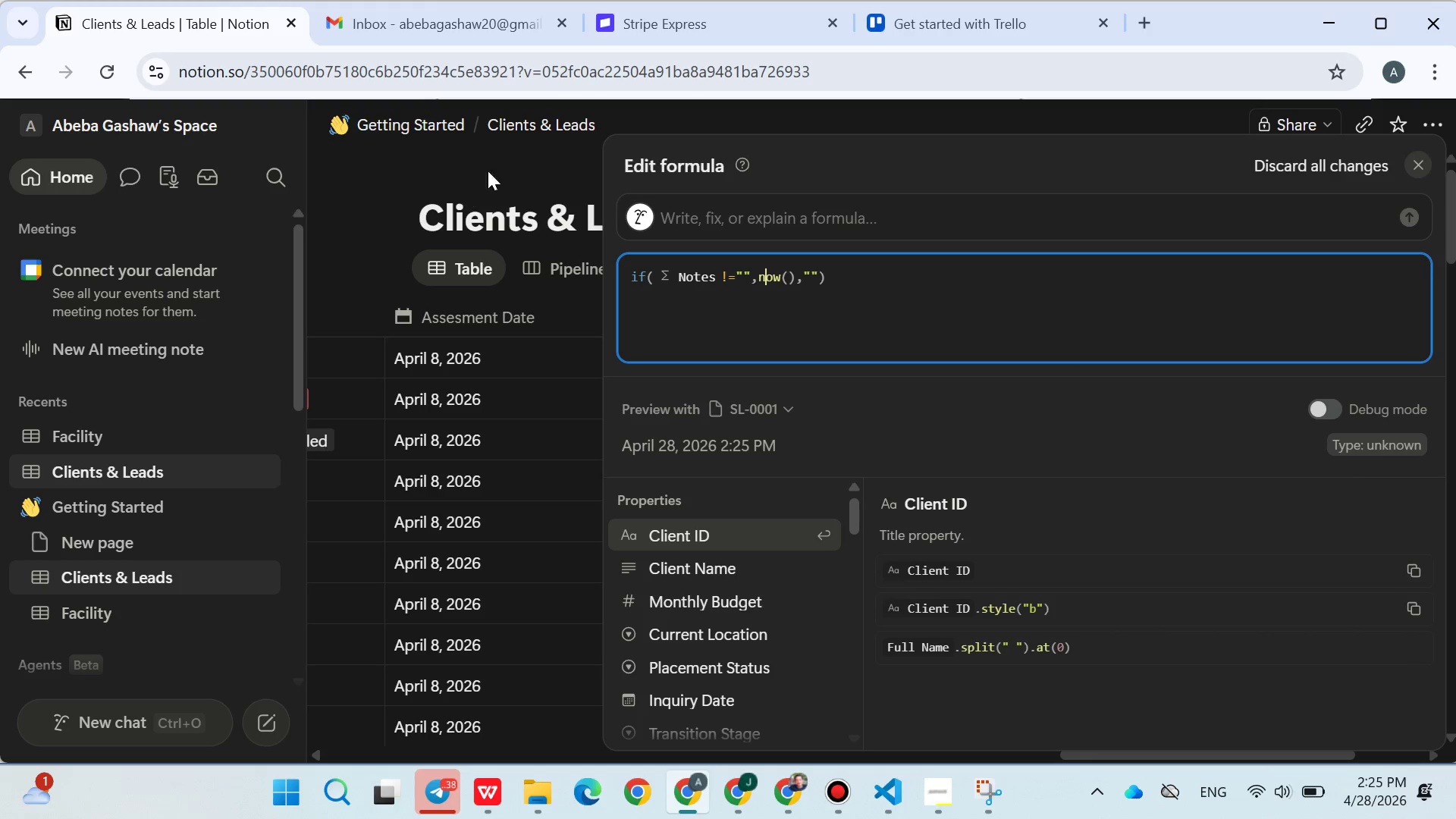 
left_click([506, 171])
 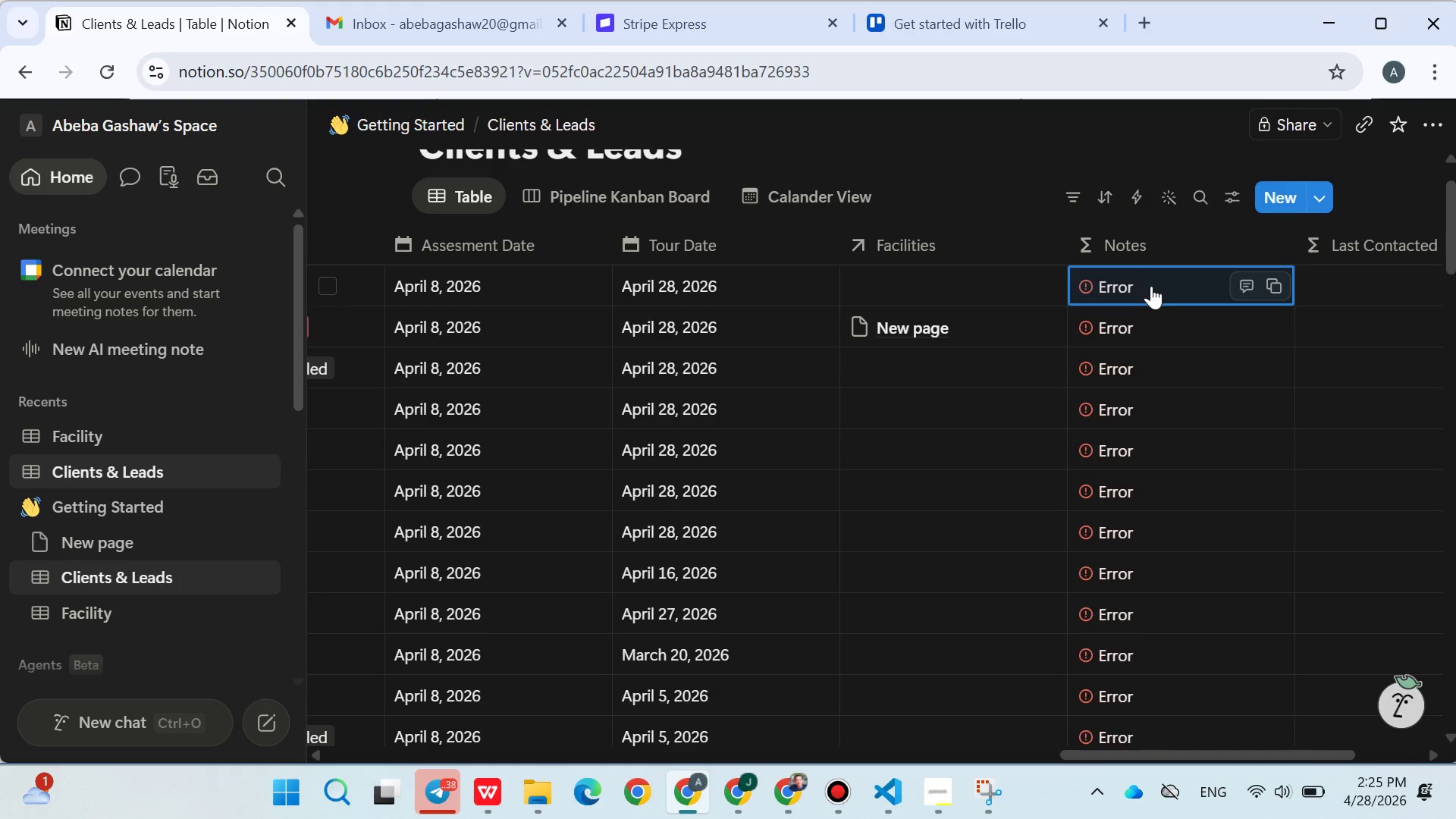 
left_click([1152, 287])
 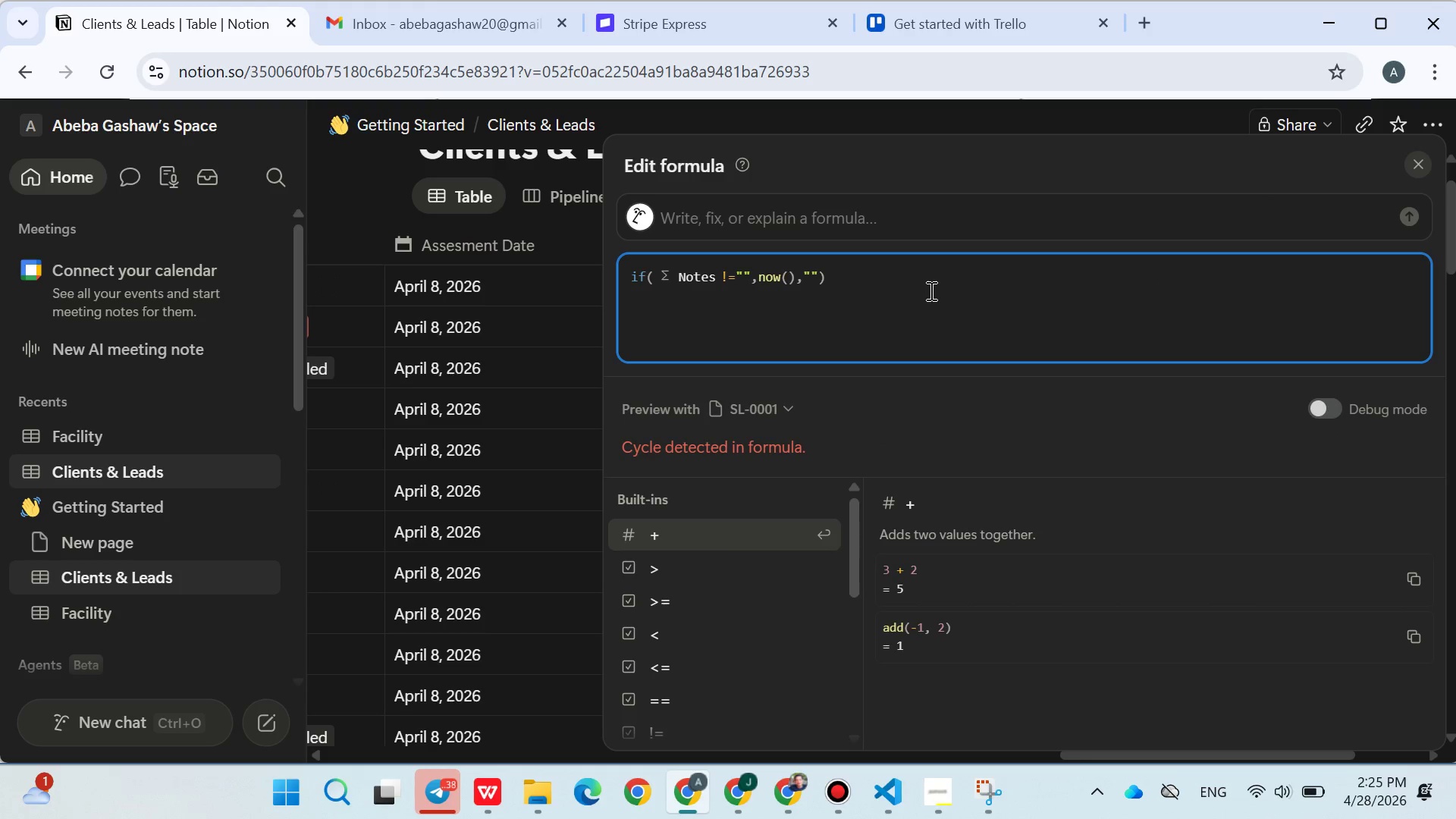 
left_click([886, 284])
 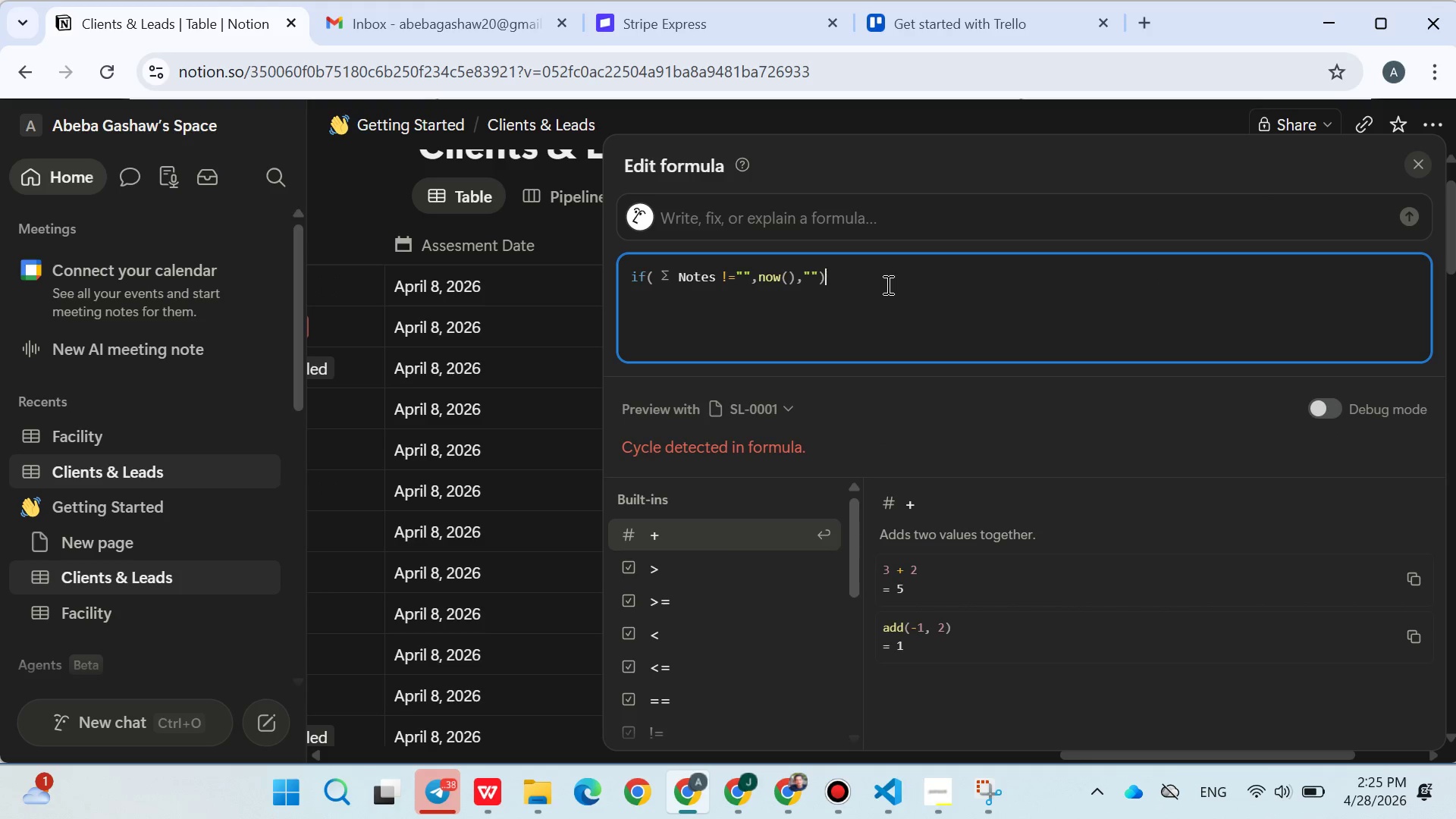 
left_click_drag(start_coordinate=[886, 284], to_coordinate=[630, 270])
 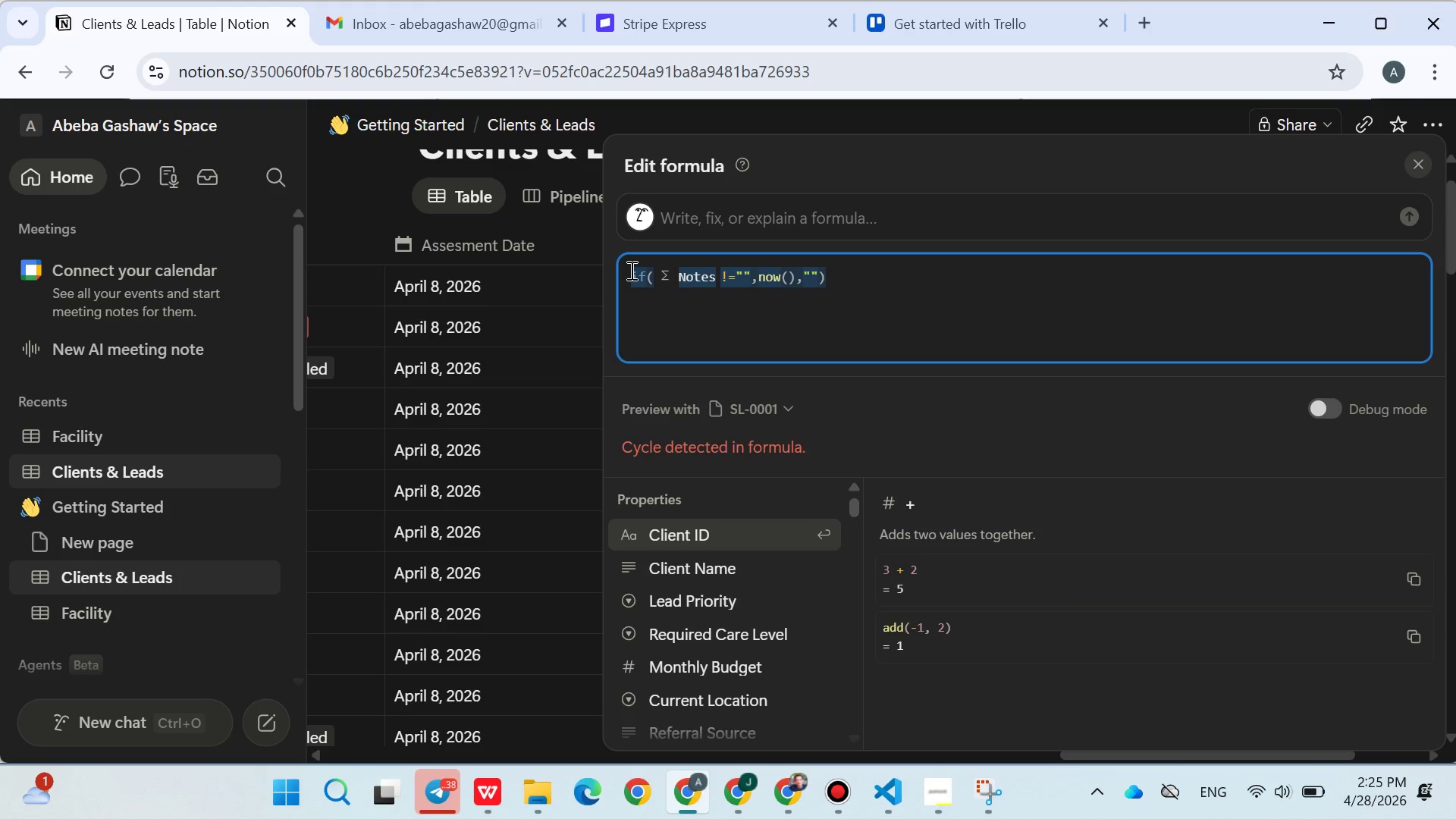 
key(Control+X)
 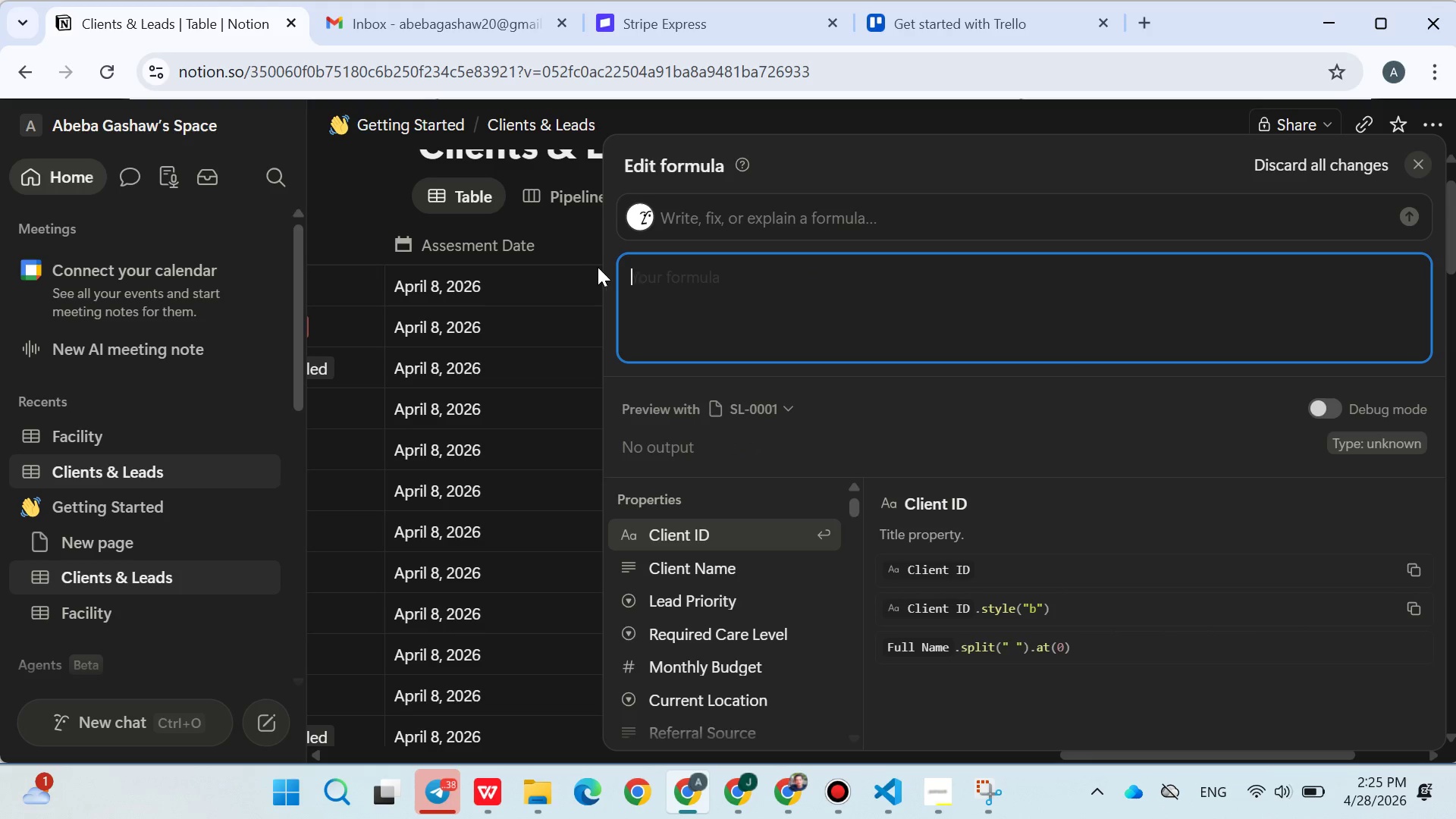 
left_click([566, 241])
 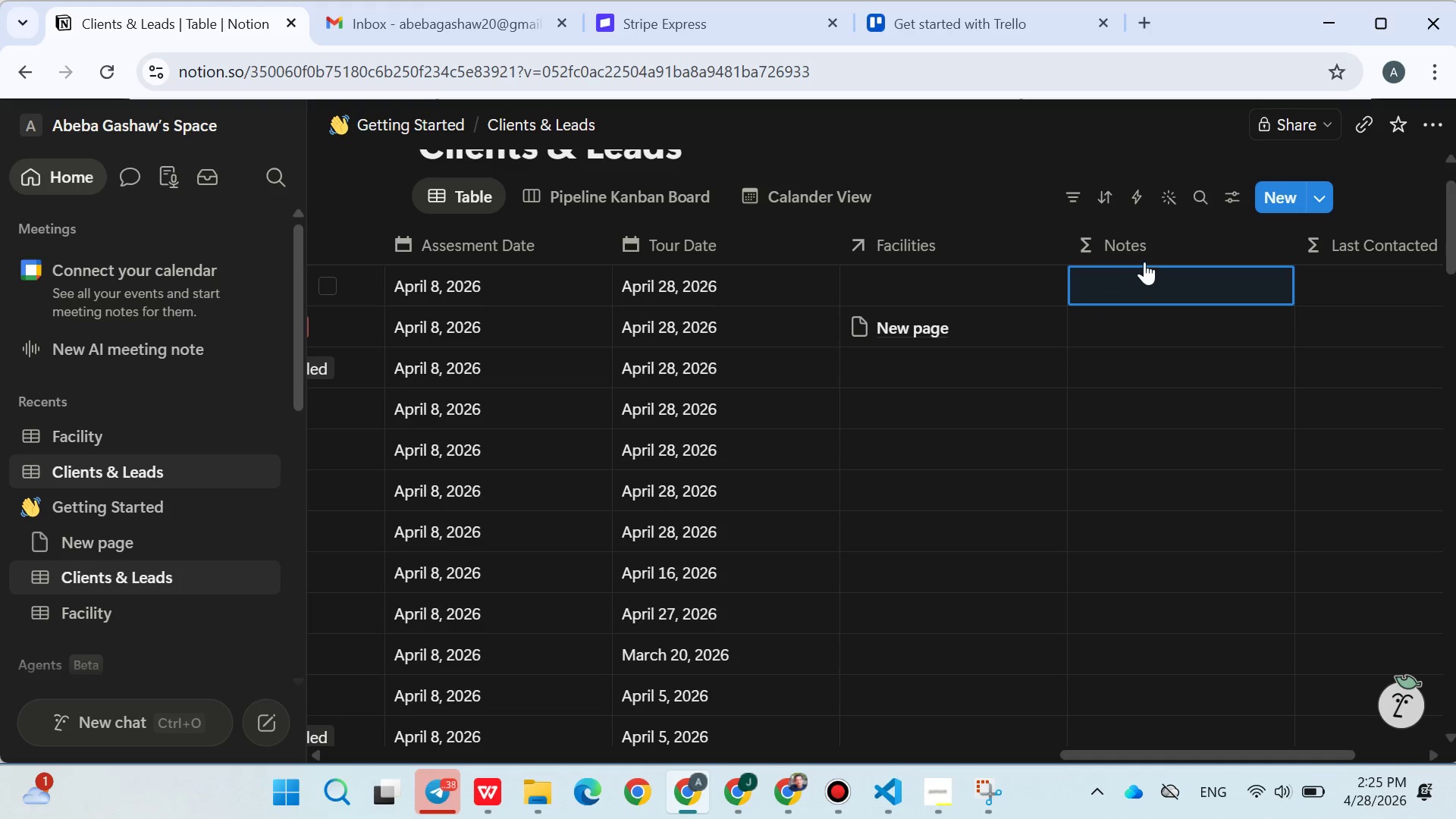 
left_click([1145, 246])
 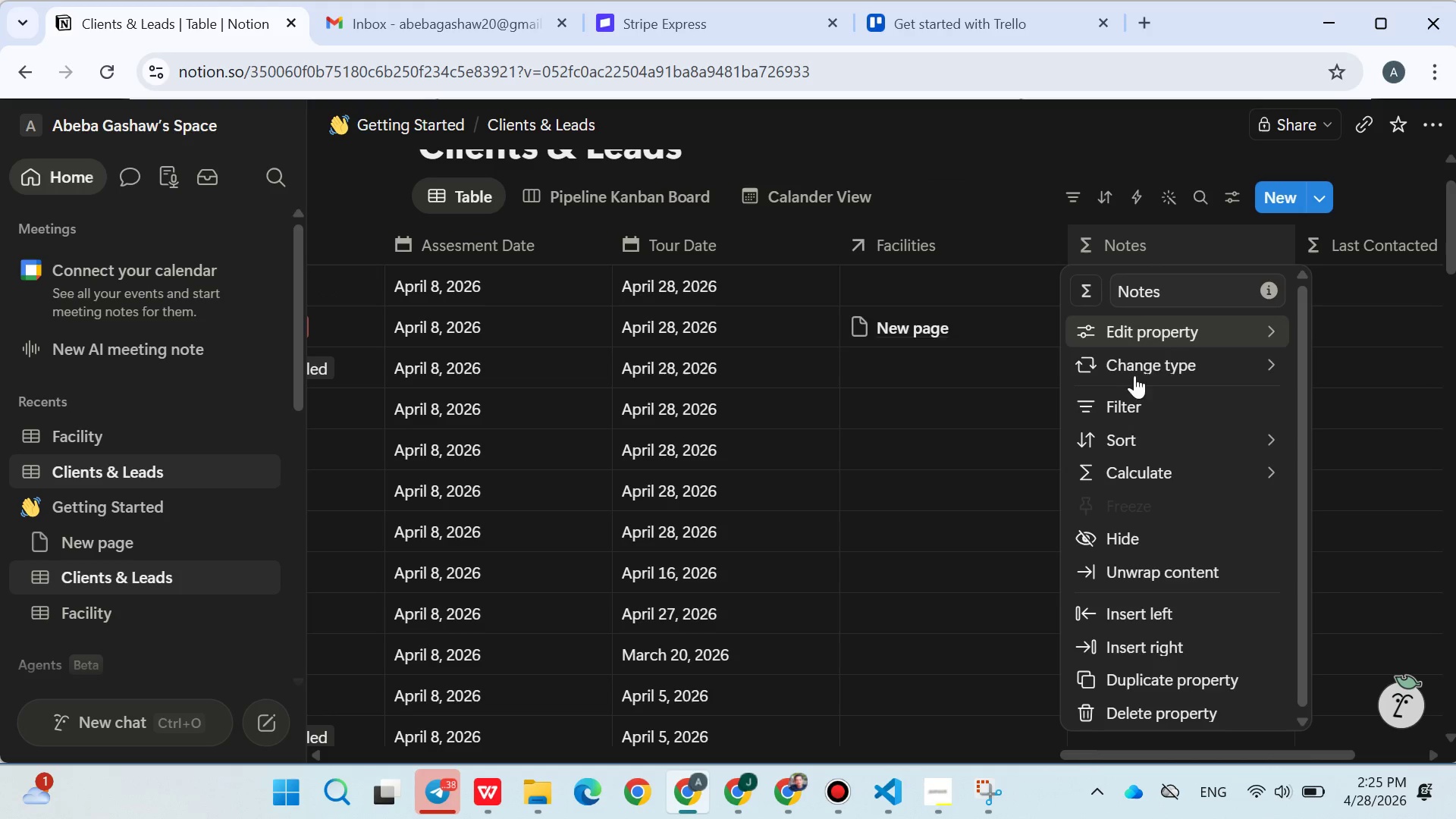 
mouse_move([1126, 371])
 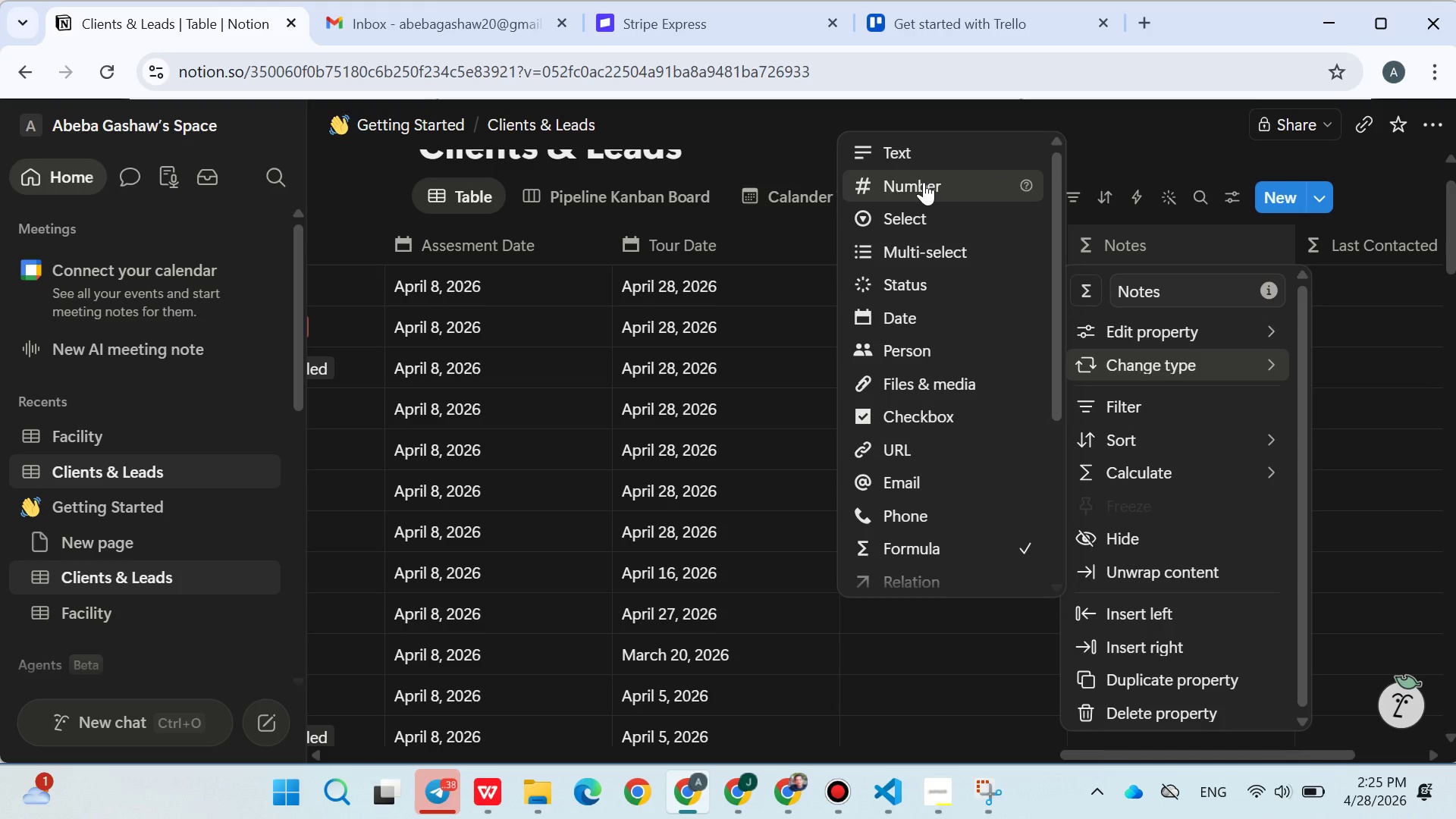 
left_click([896, 153])
 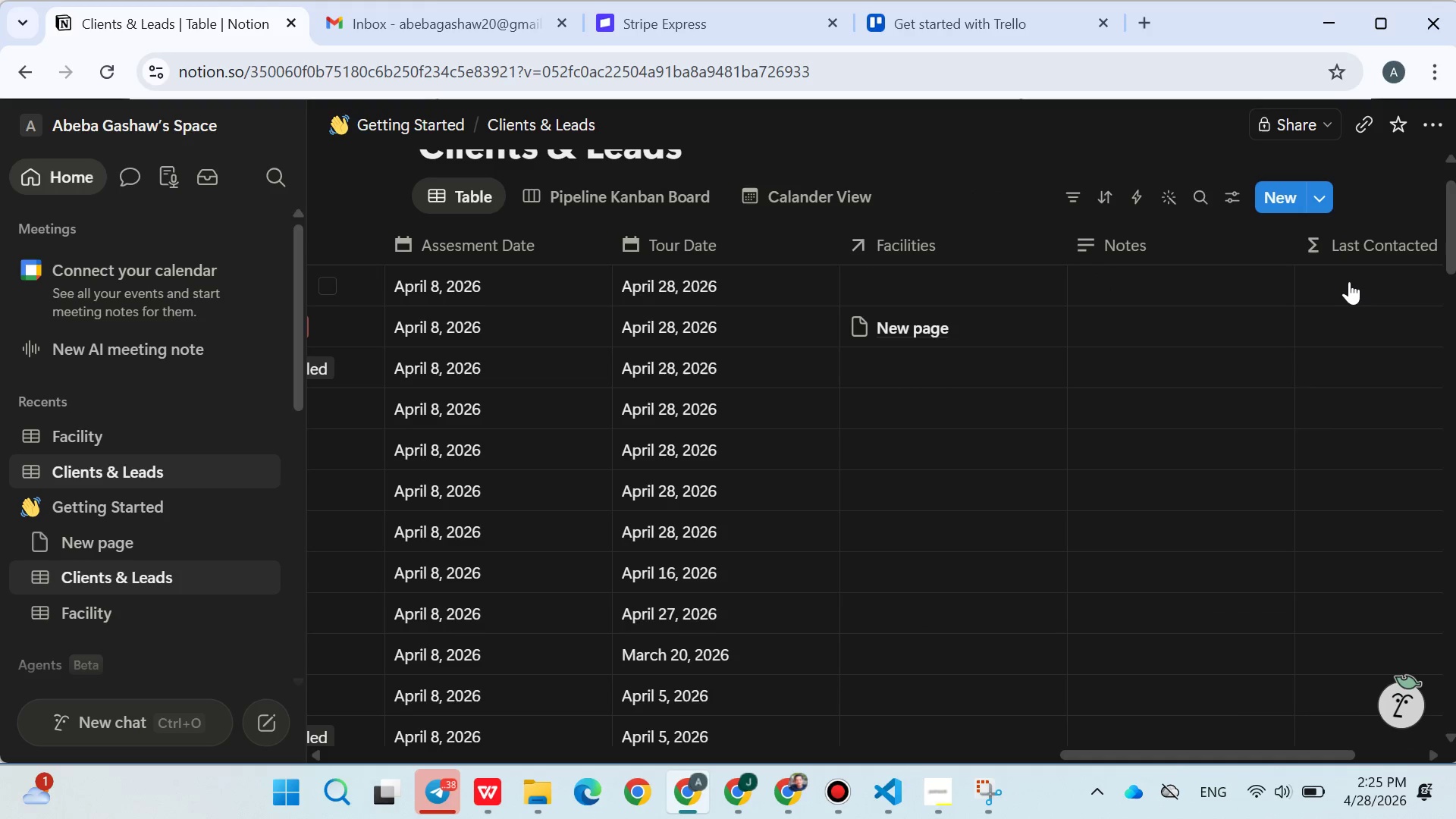 
left_click([1349, 281])
 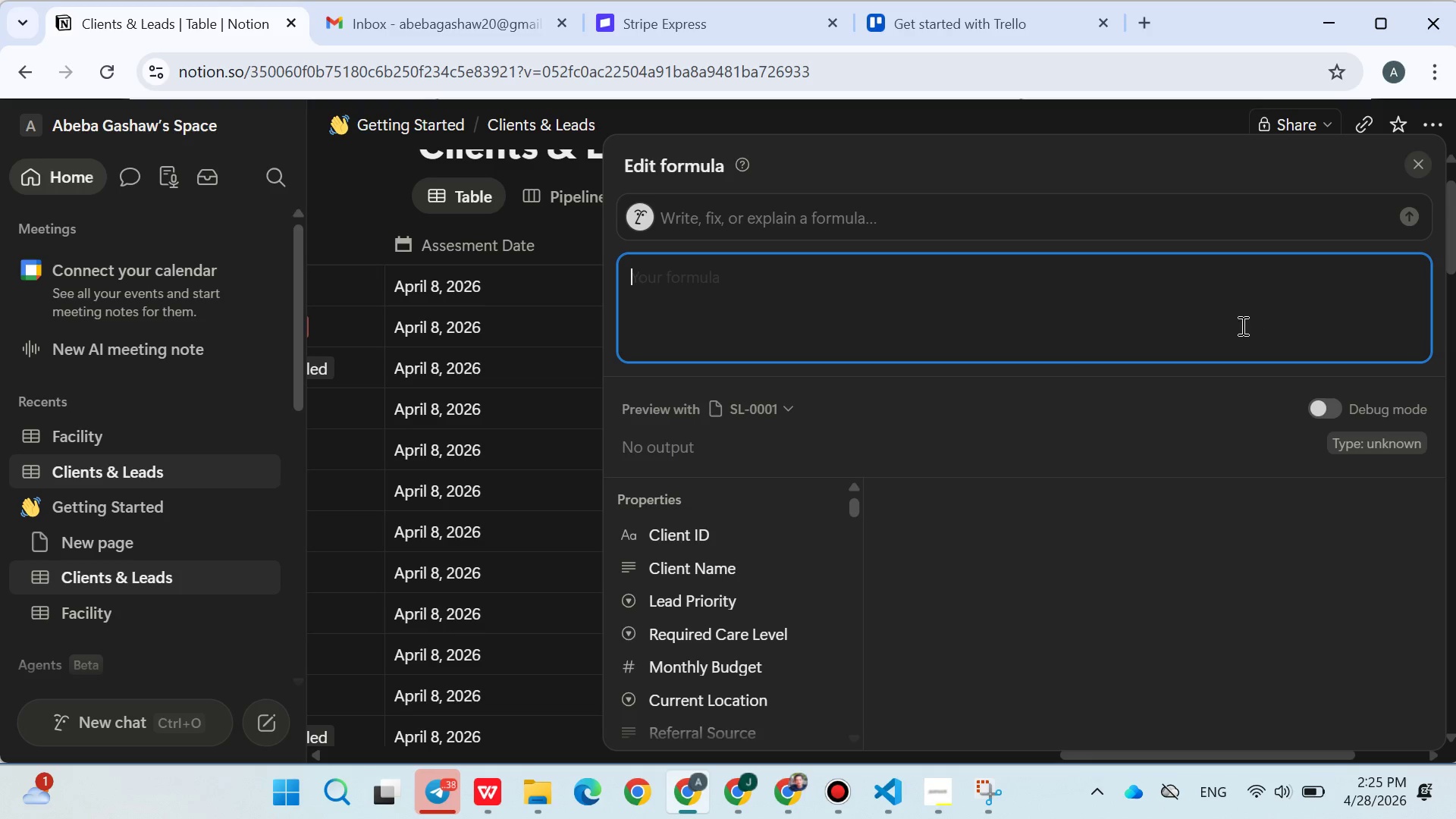 
key(Control+V)
 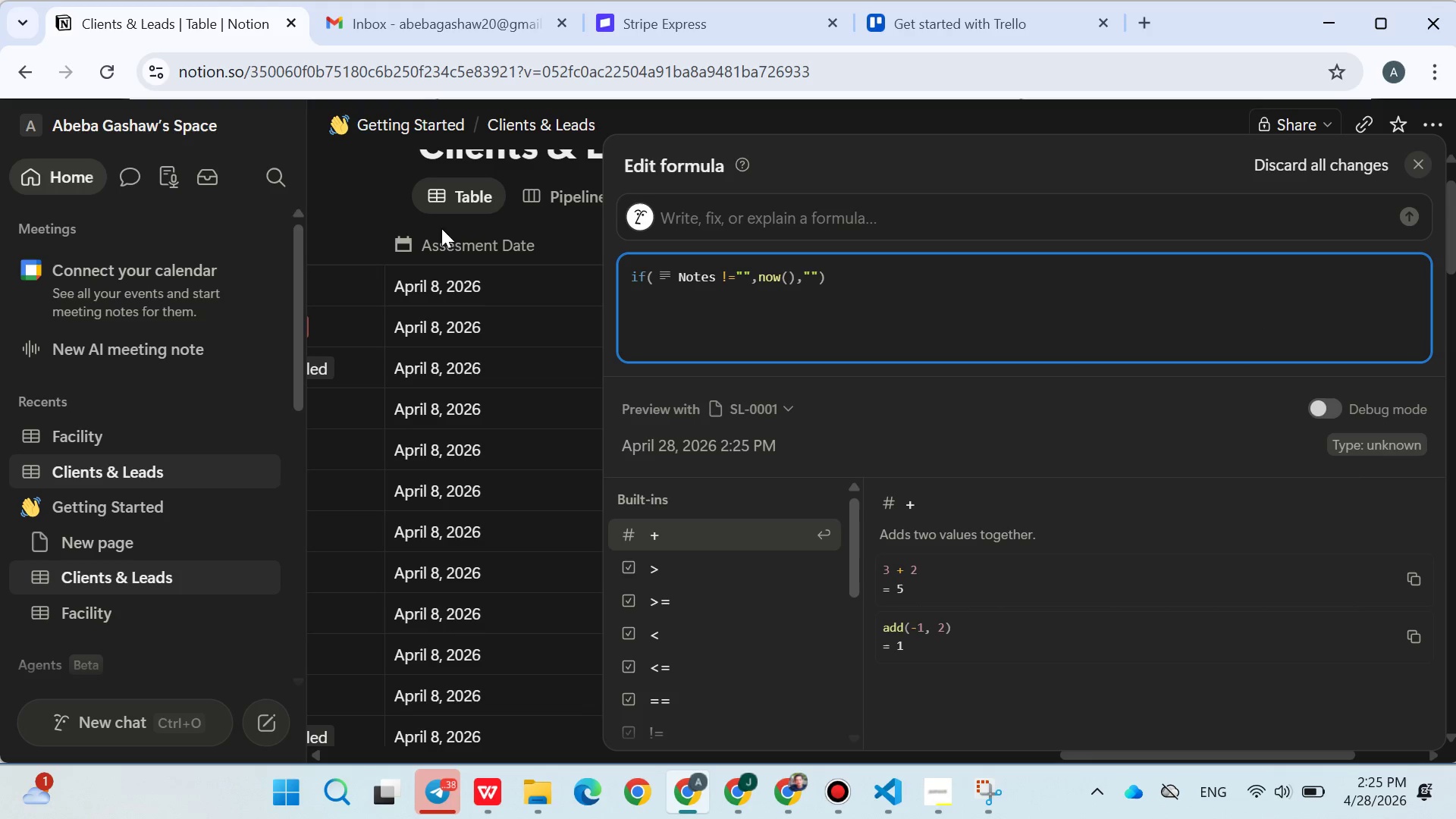 
left_click([384, 193])
 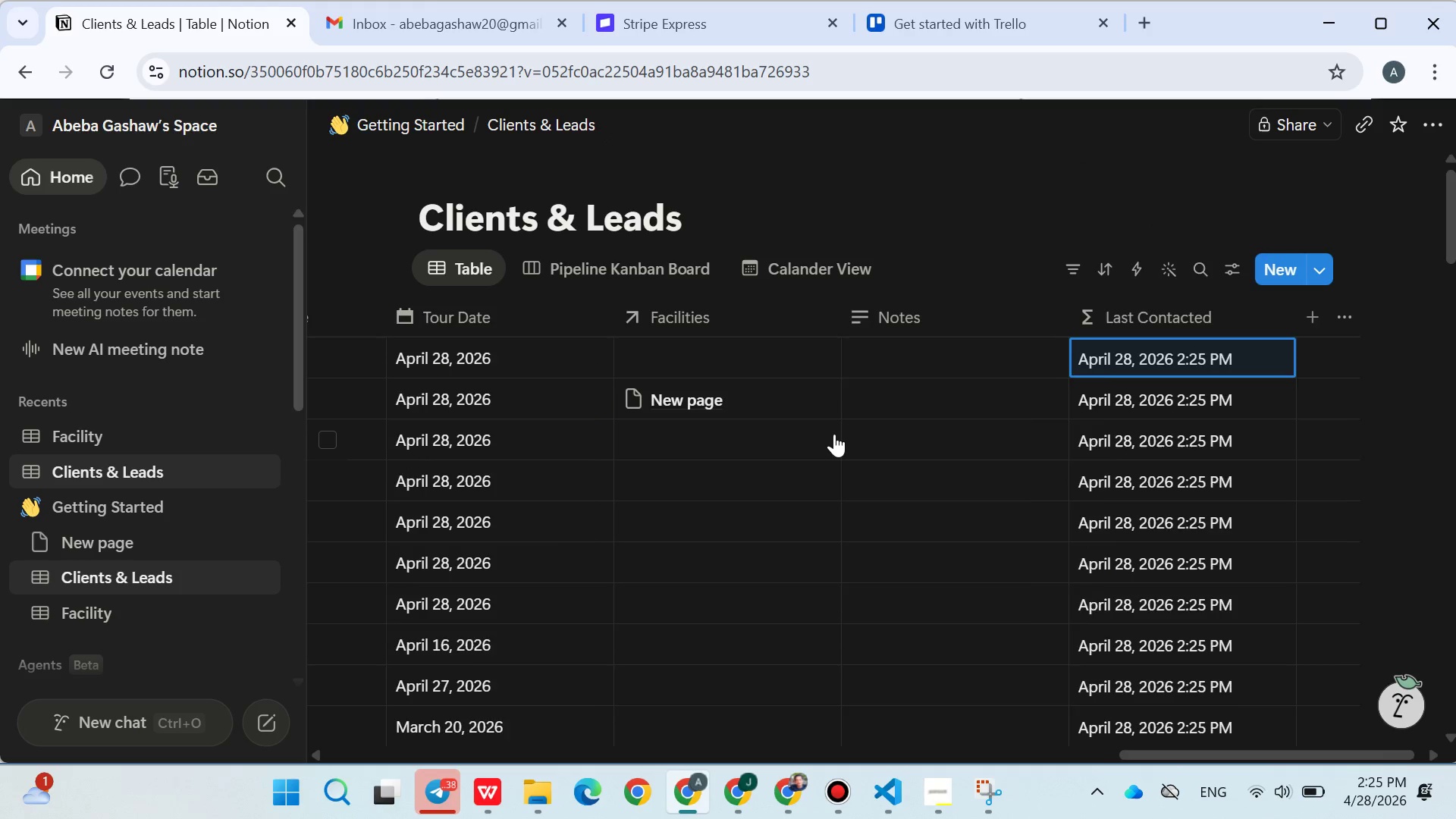 
wait(5.86)
 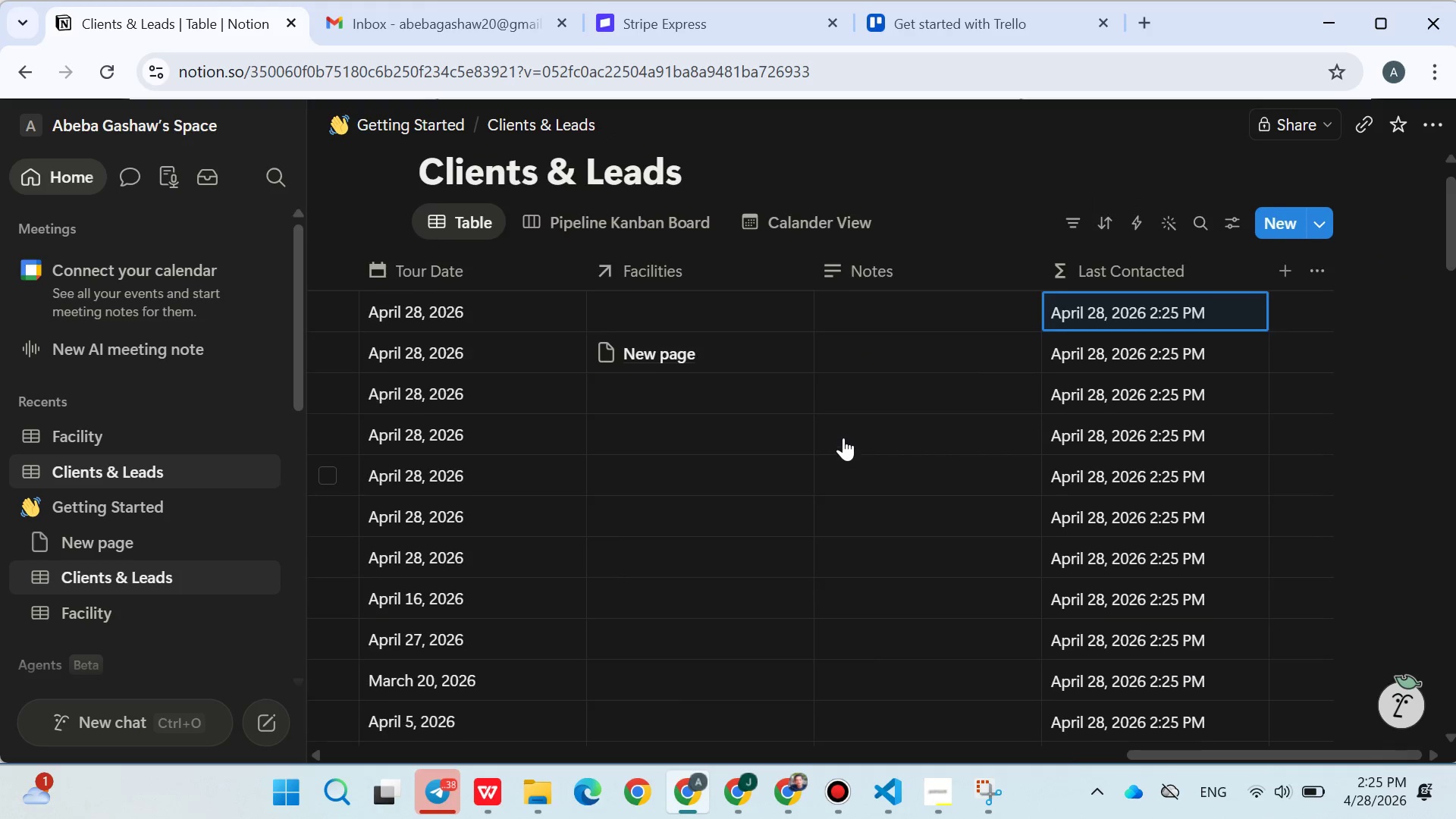 
left_click([1101, 363])
 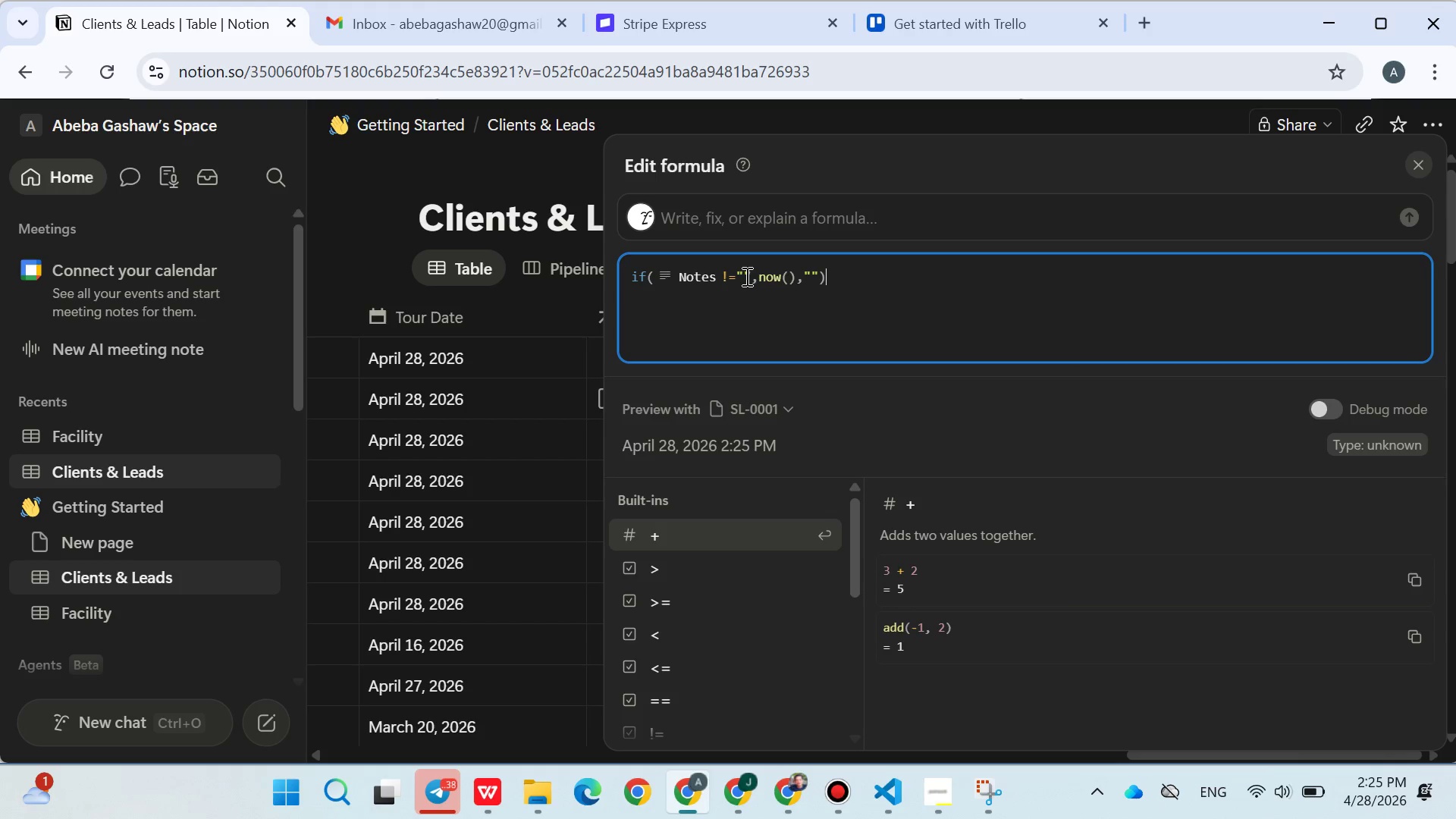 
wait(6.3)
 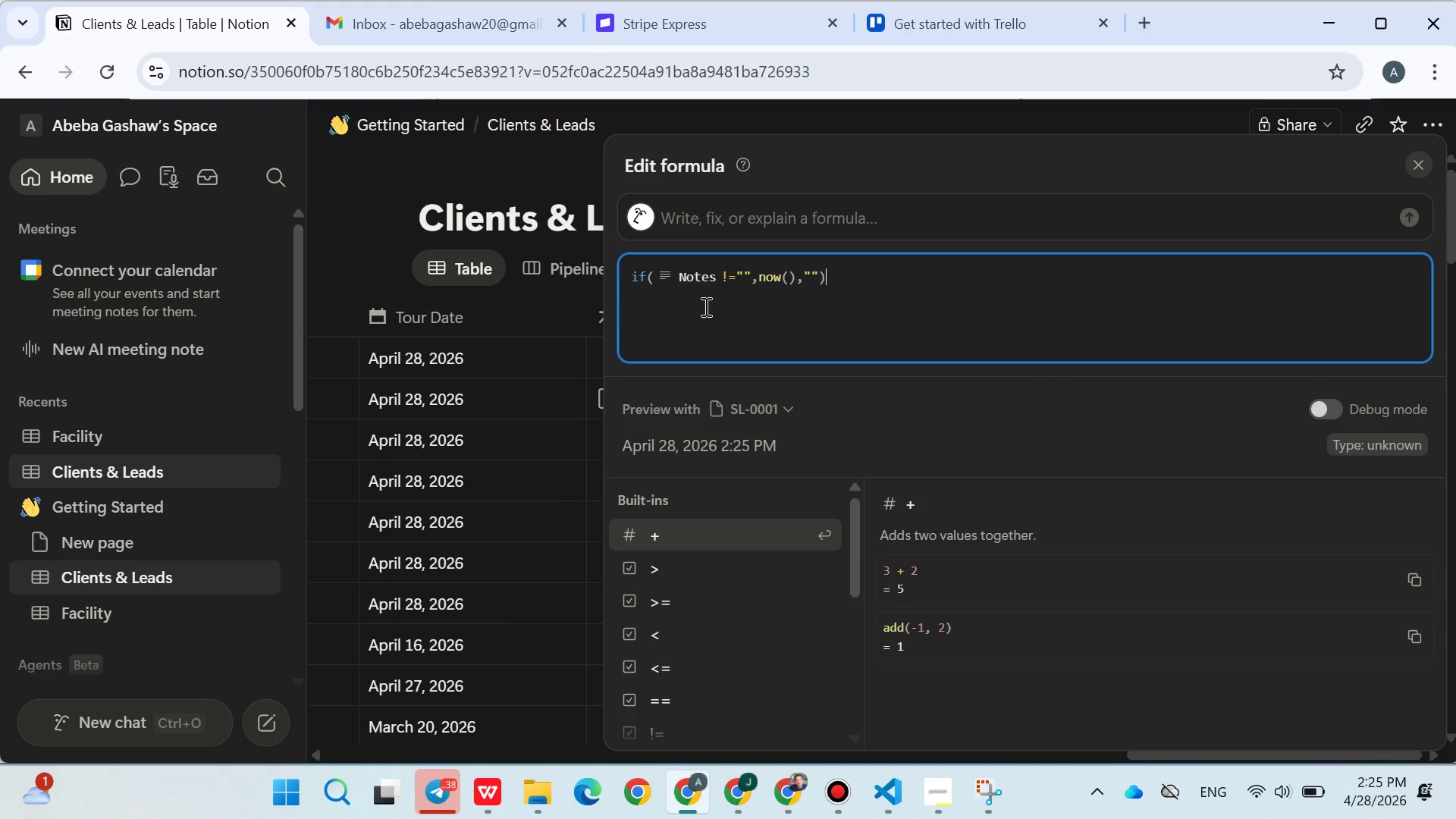 
left_click([727, 279])
 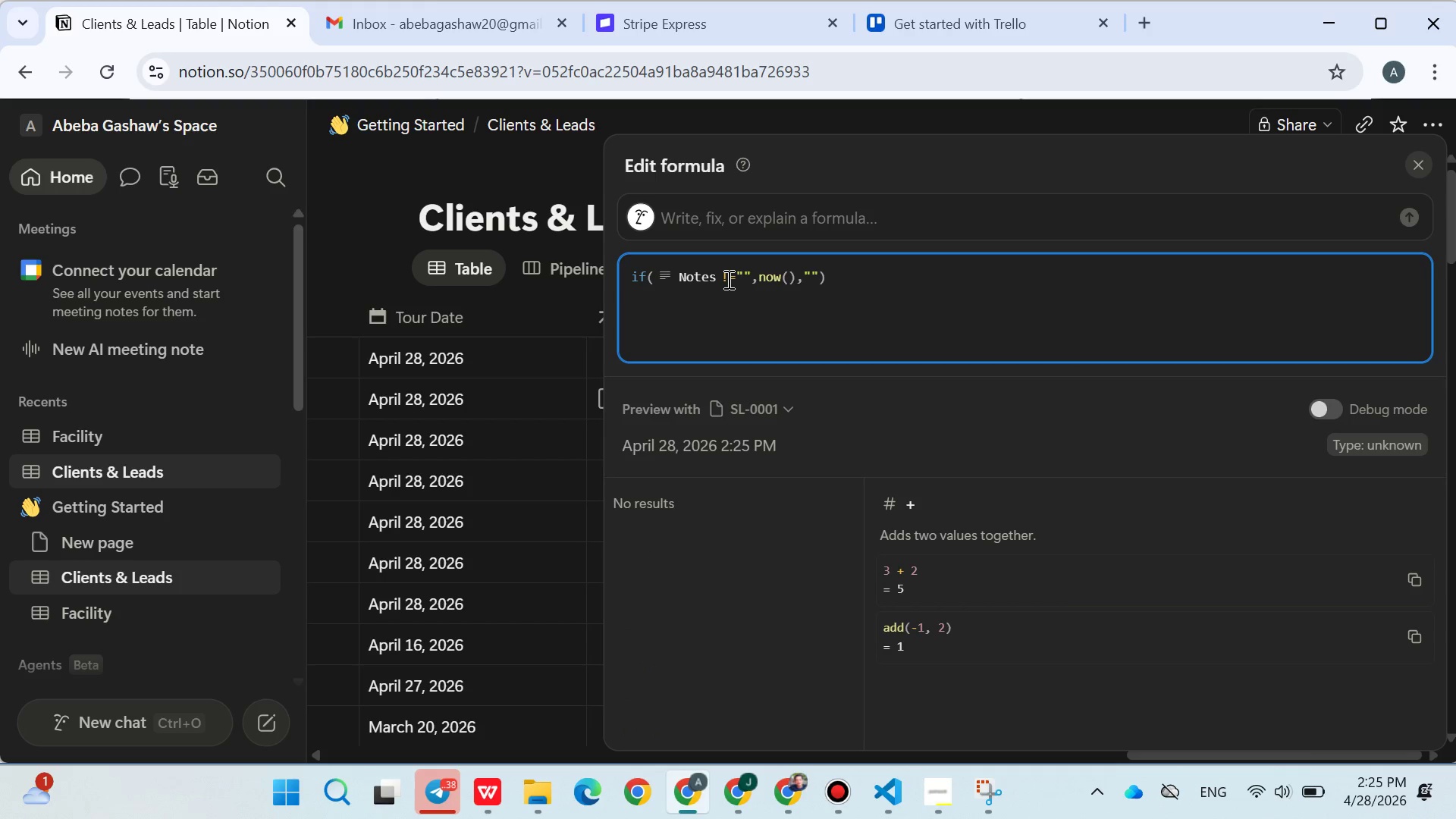 
key(Backspace)
 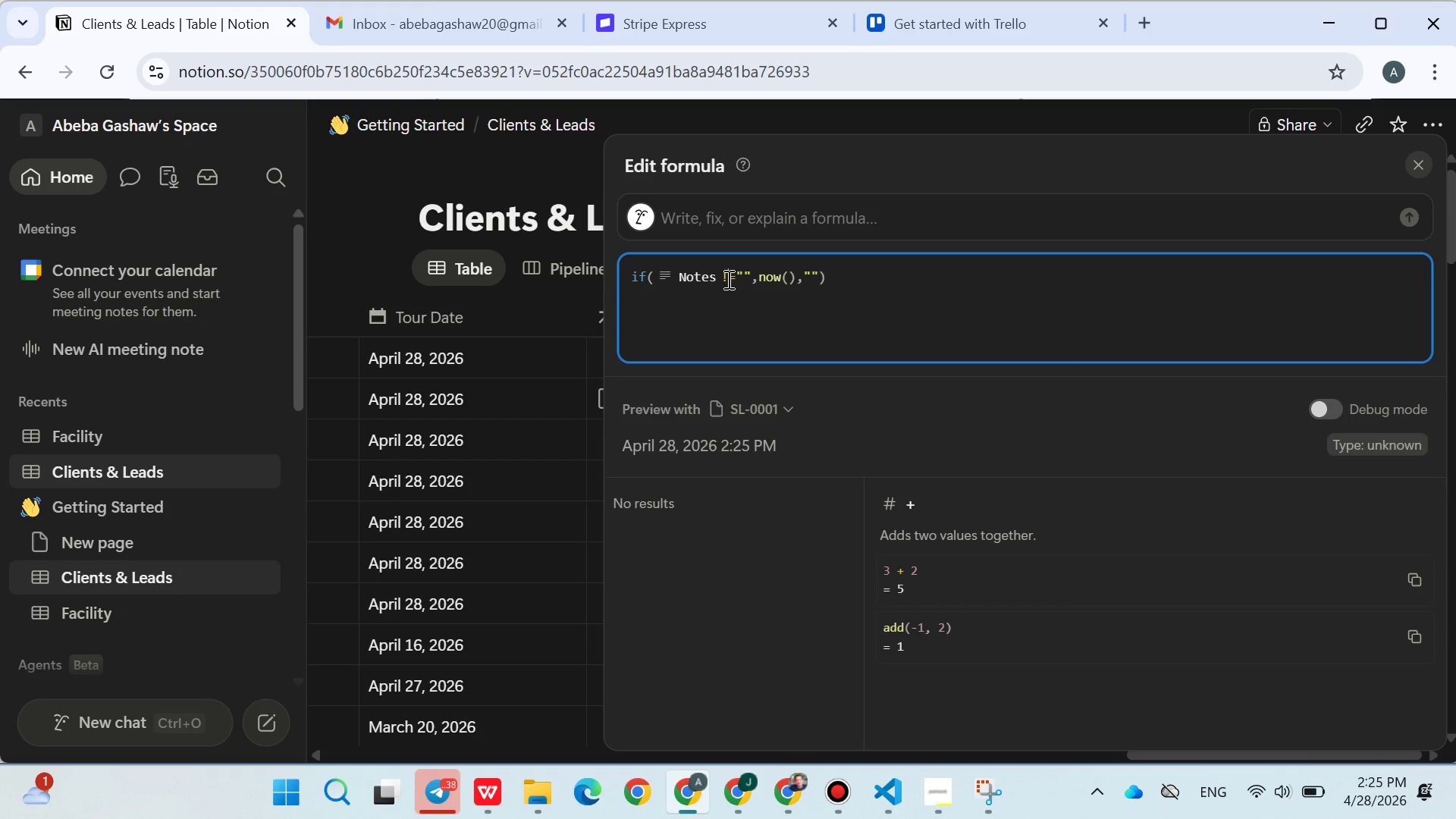 
key(Equal)
 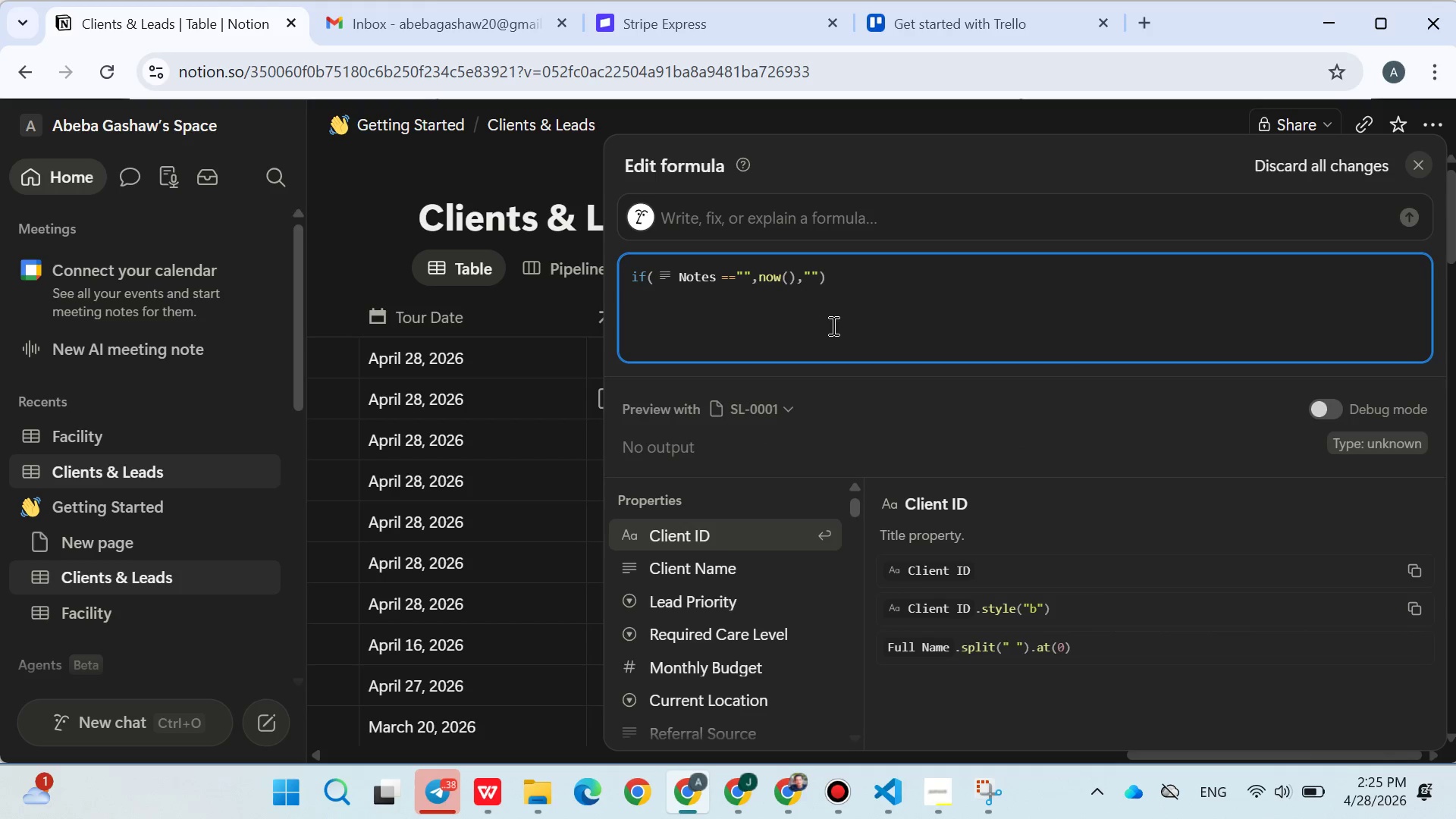 
left_click([890, 317])
 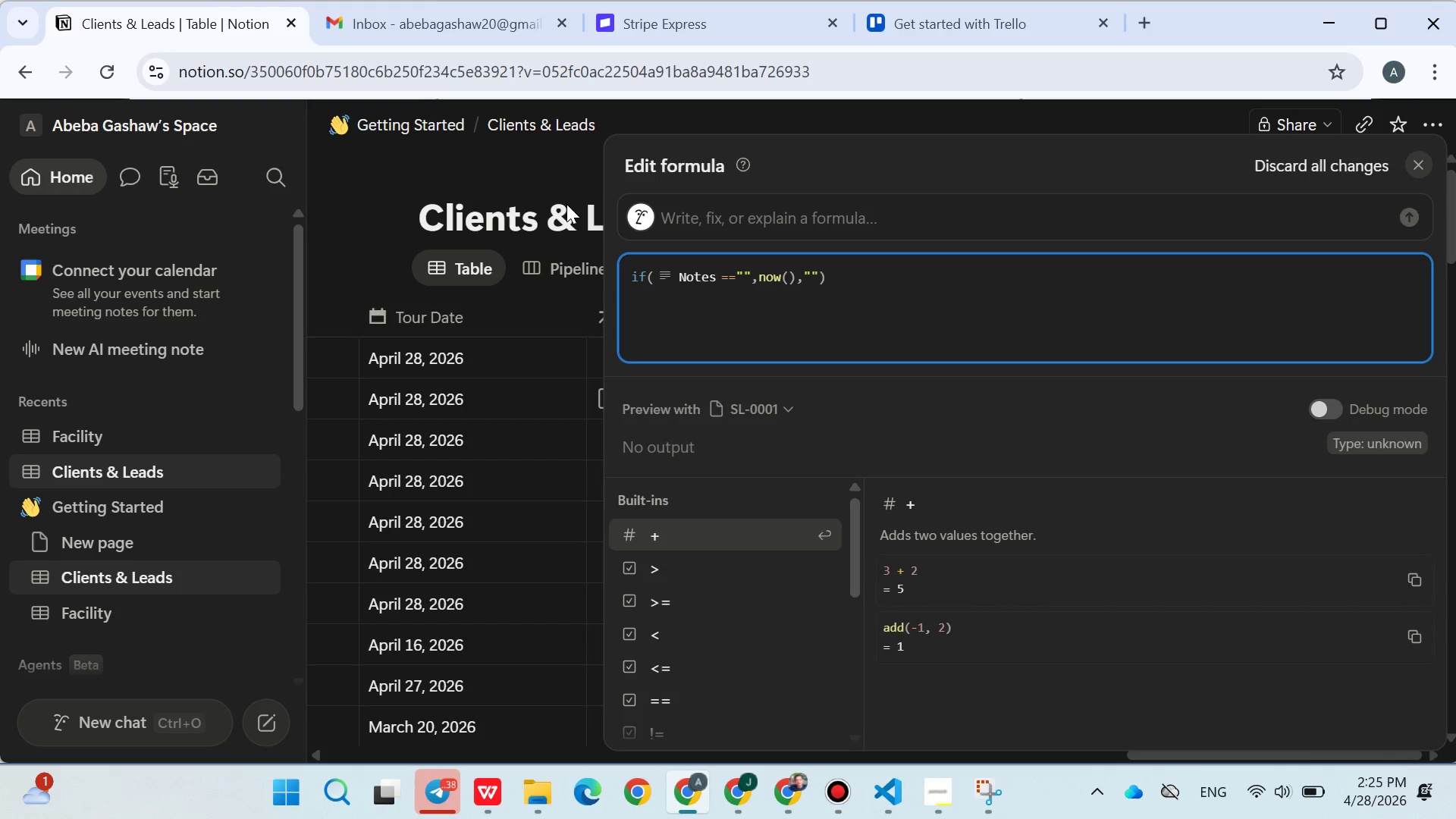 
left_click([553, 184])
 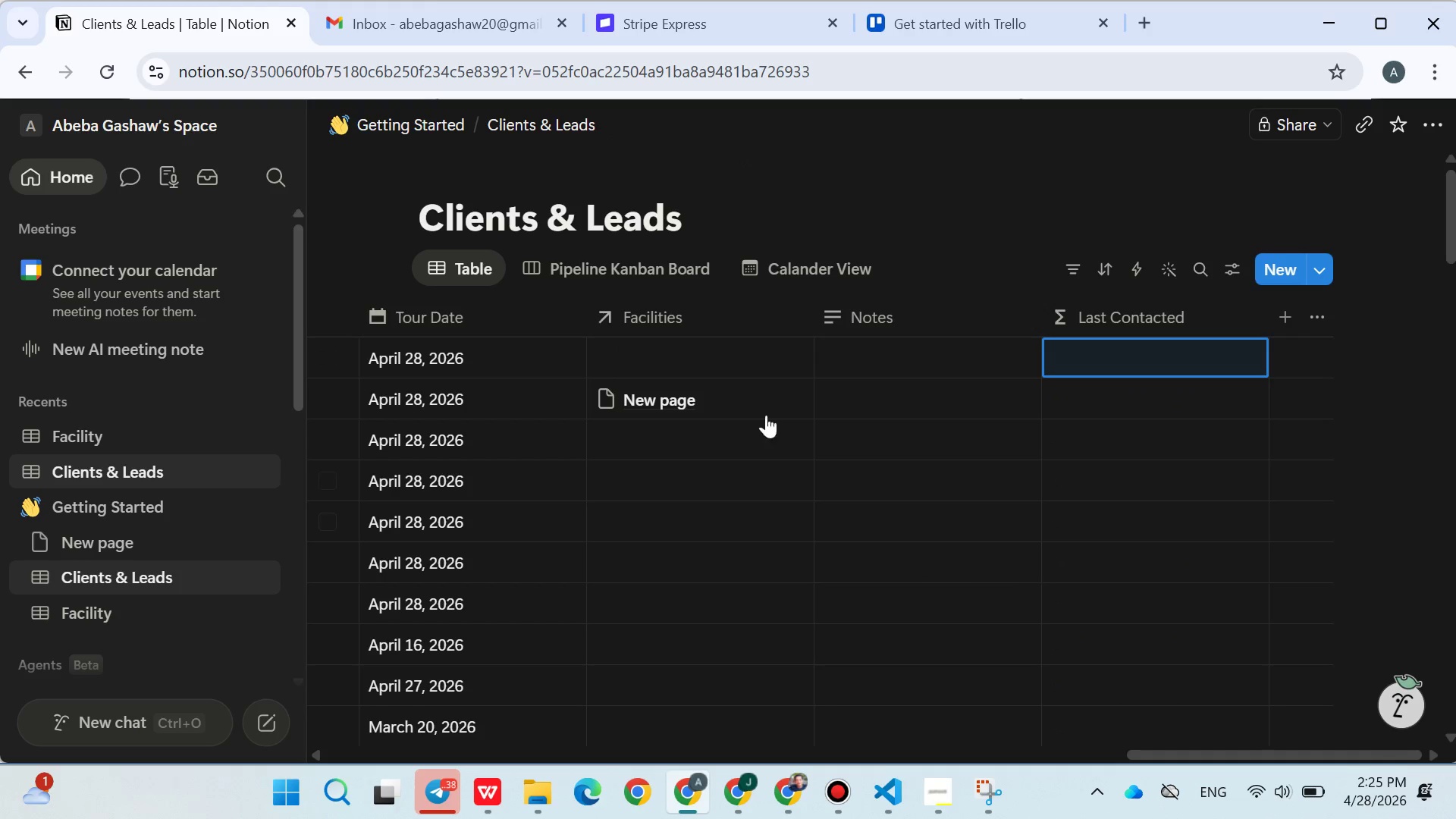 
left_click([858, 350])
 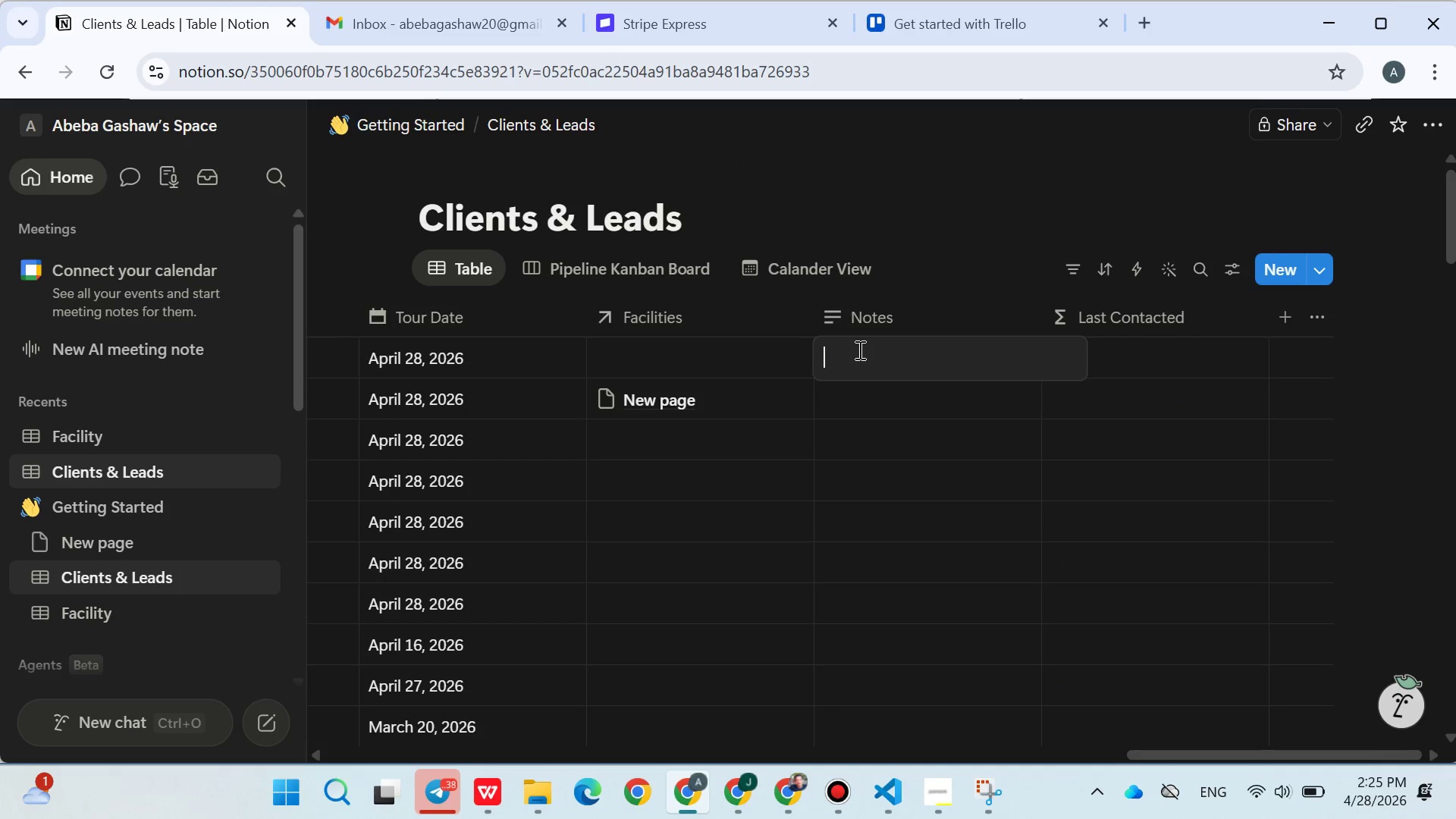 
key(D)
 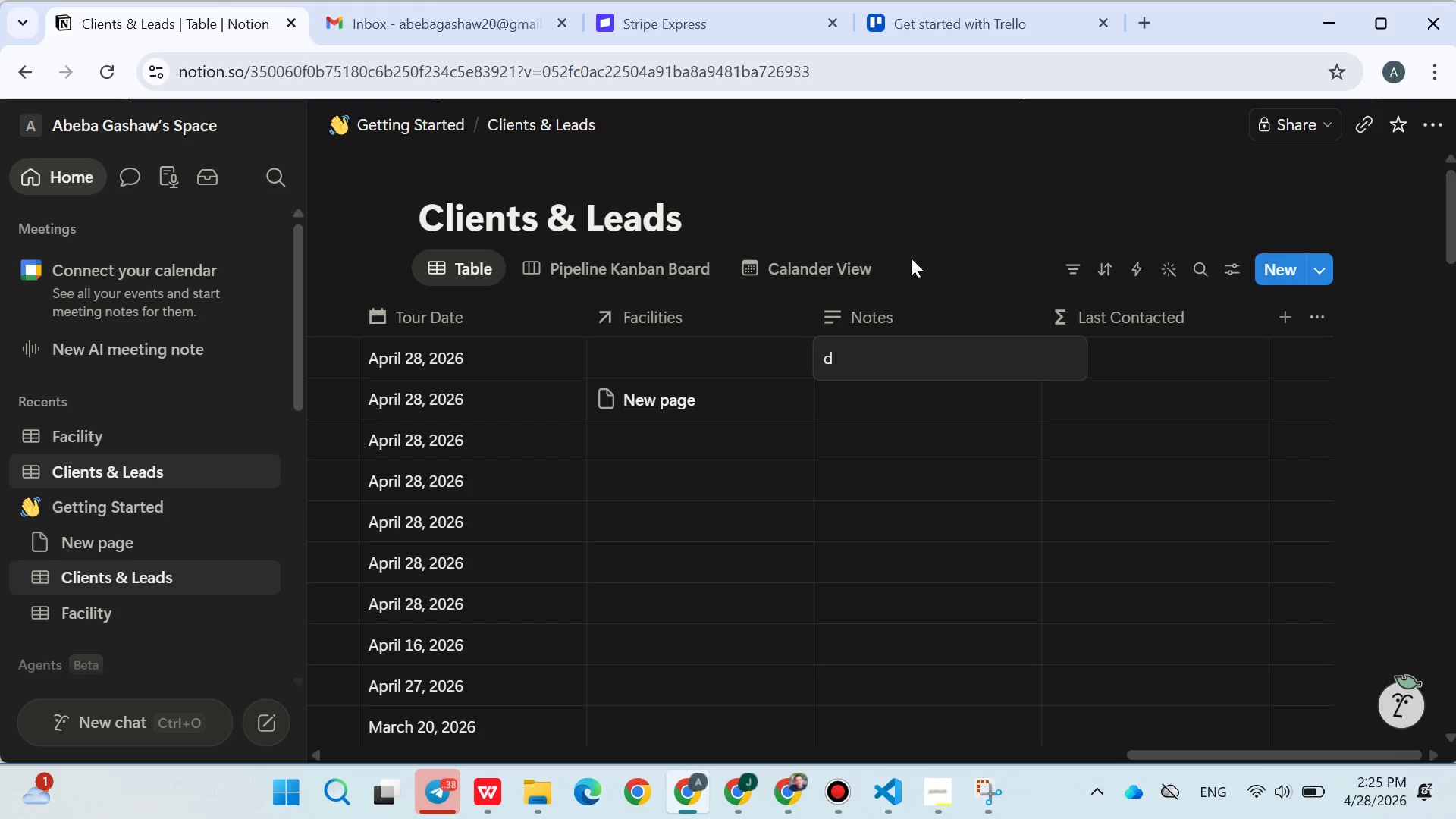 
left_click([956, 234])
 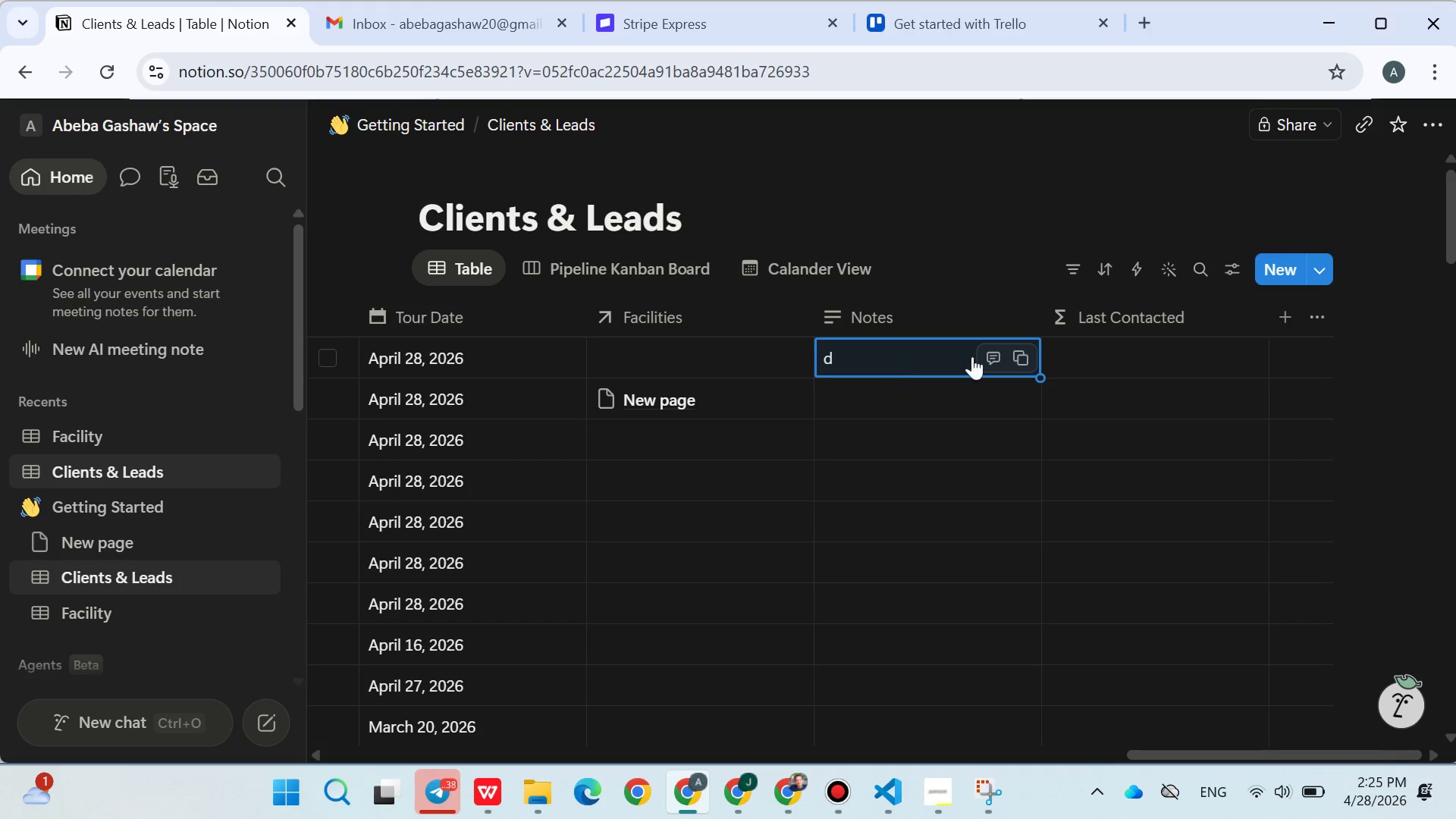 
left_click([1116, 357])
 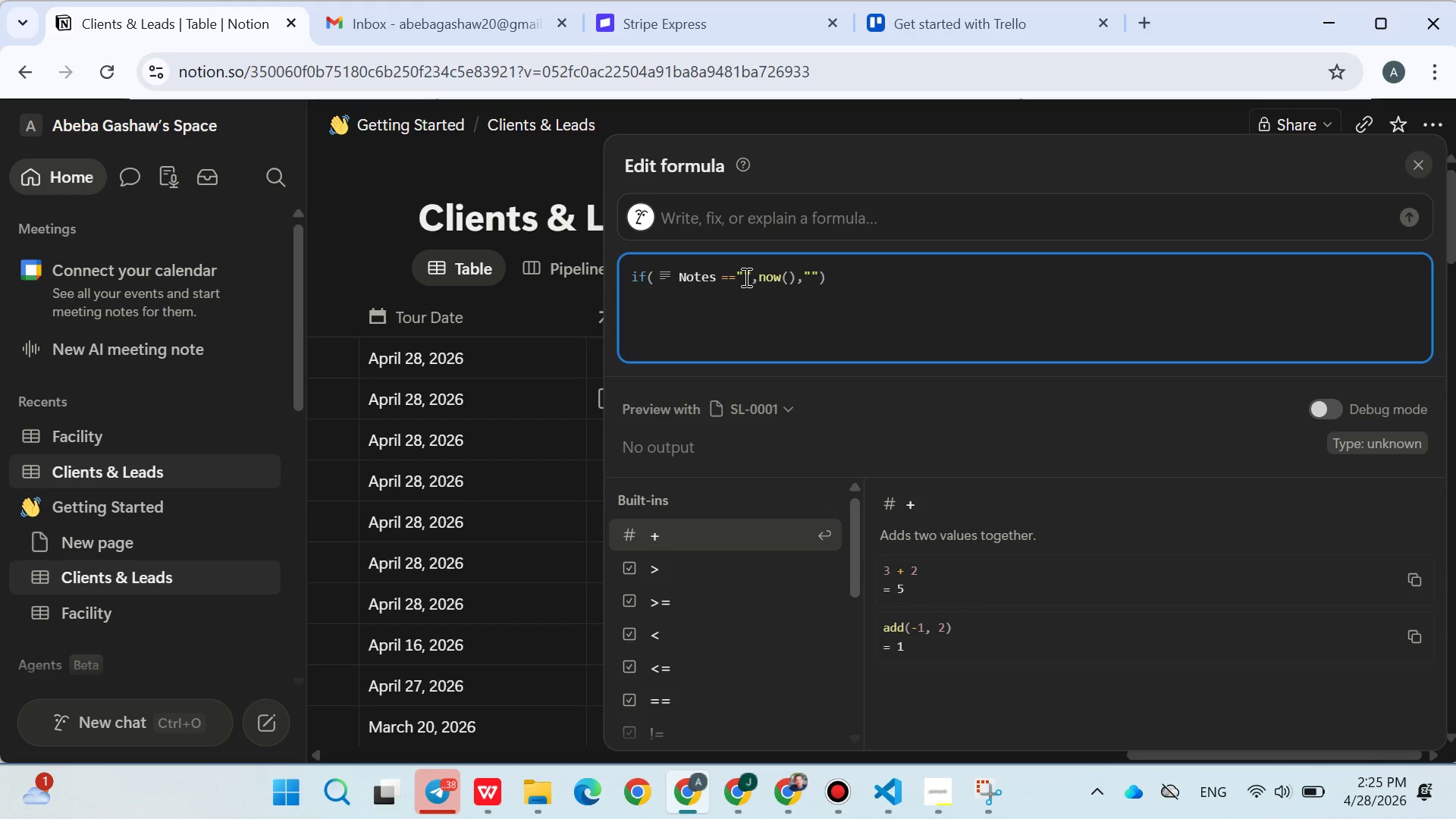 
wait(13.42)
 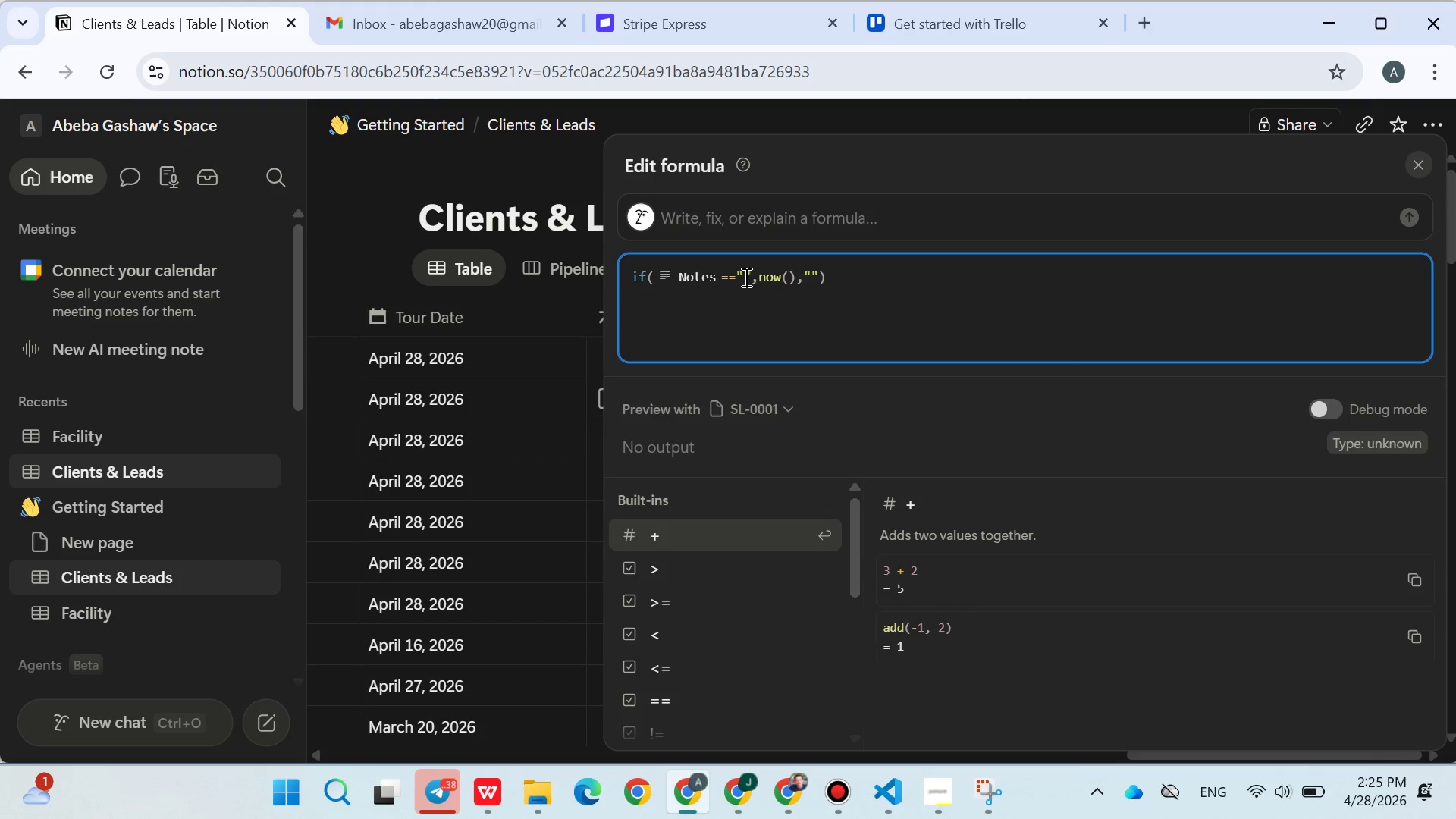 
left_click([730, 280])
 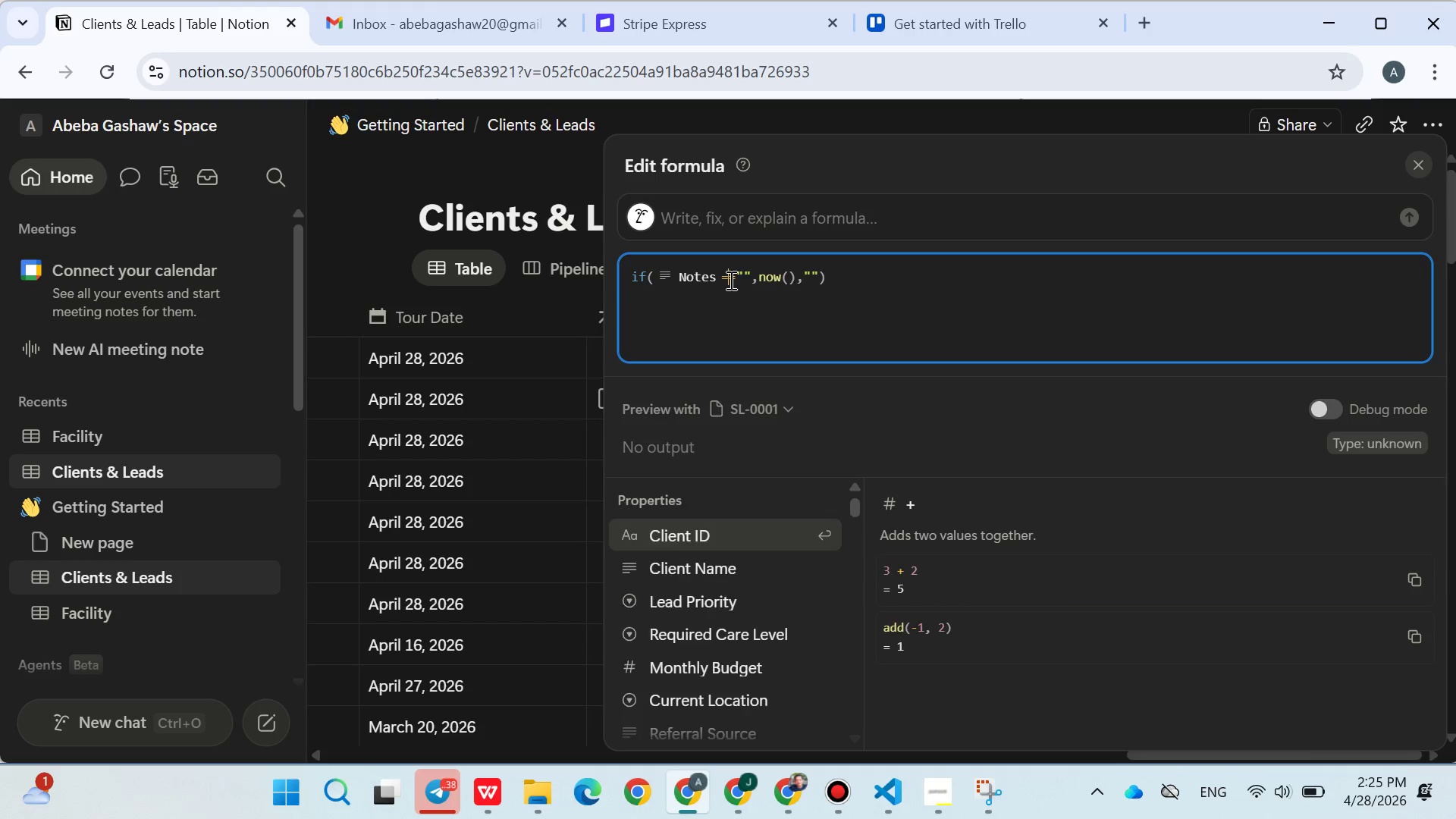 
key(Backspace)
 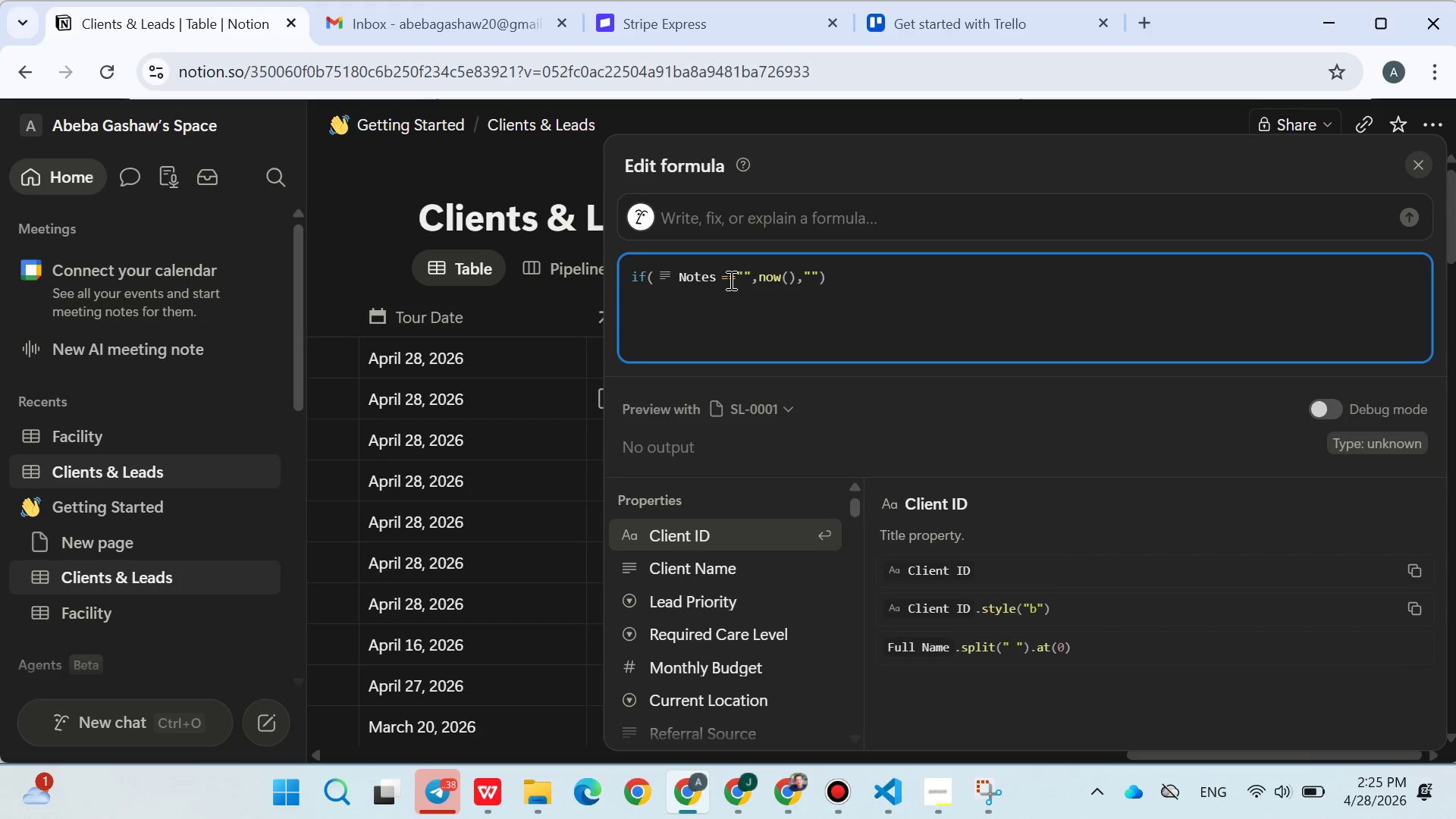 
key(Shift+1)
 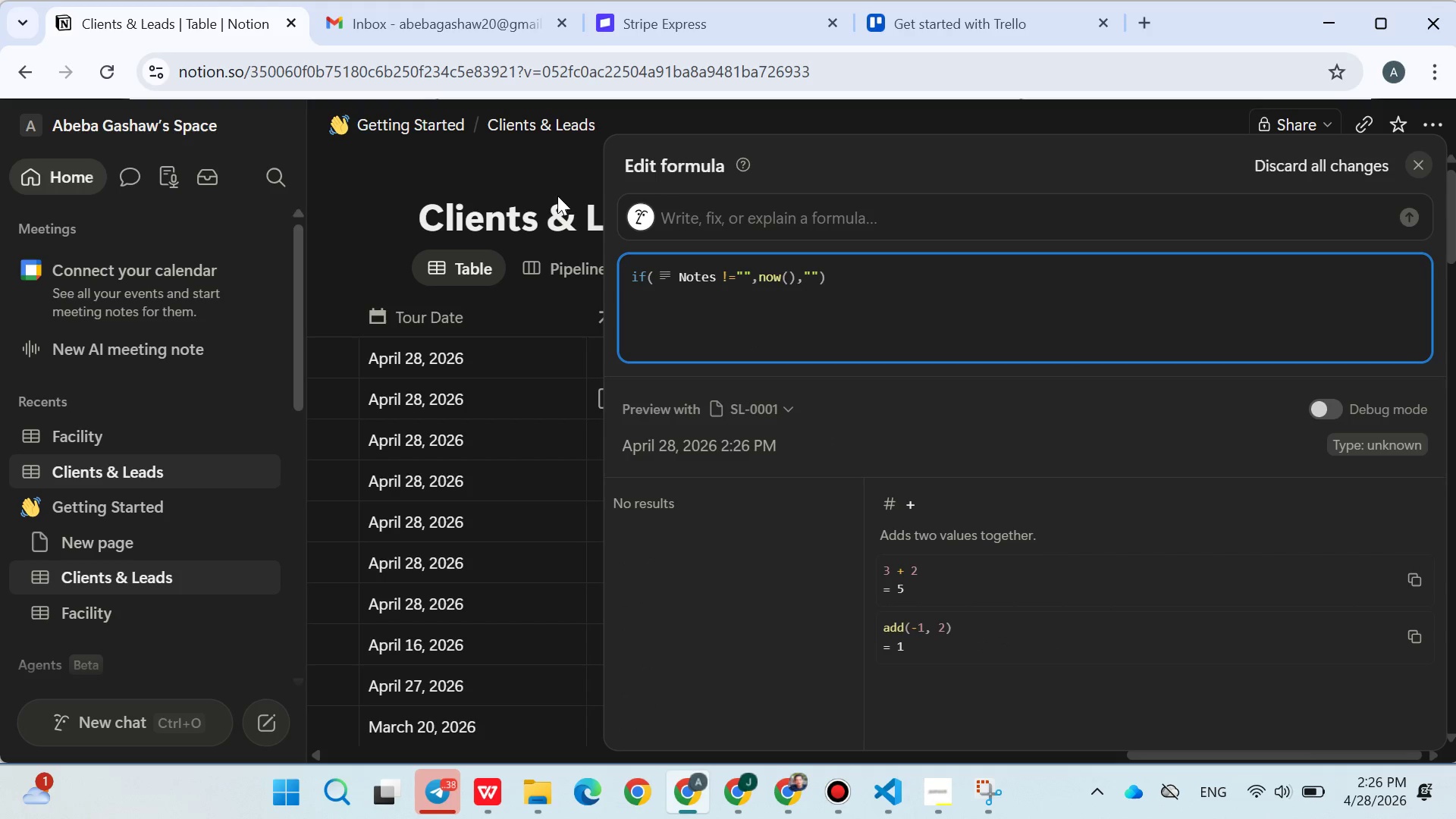 
left_click([520, 163])
 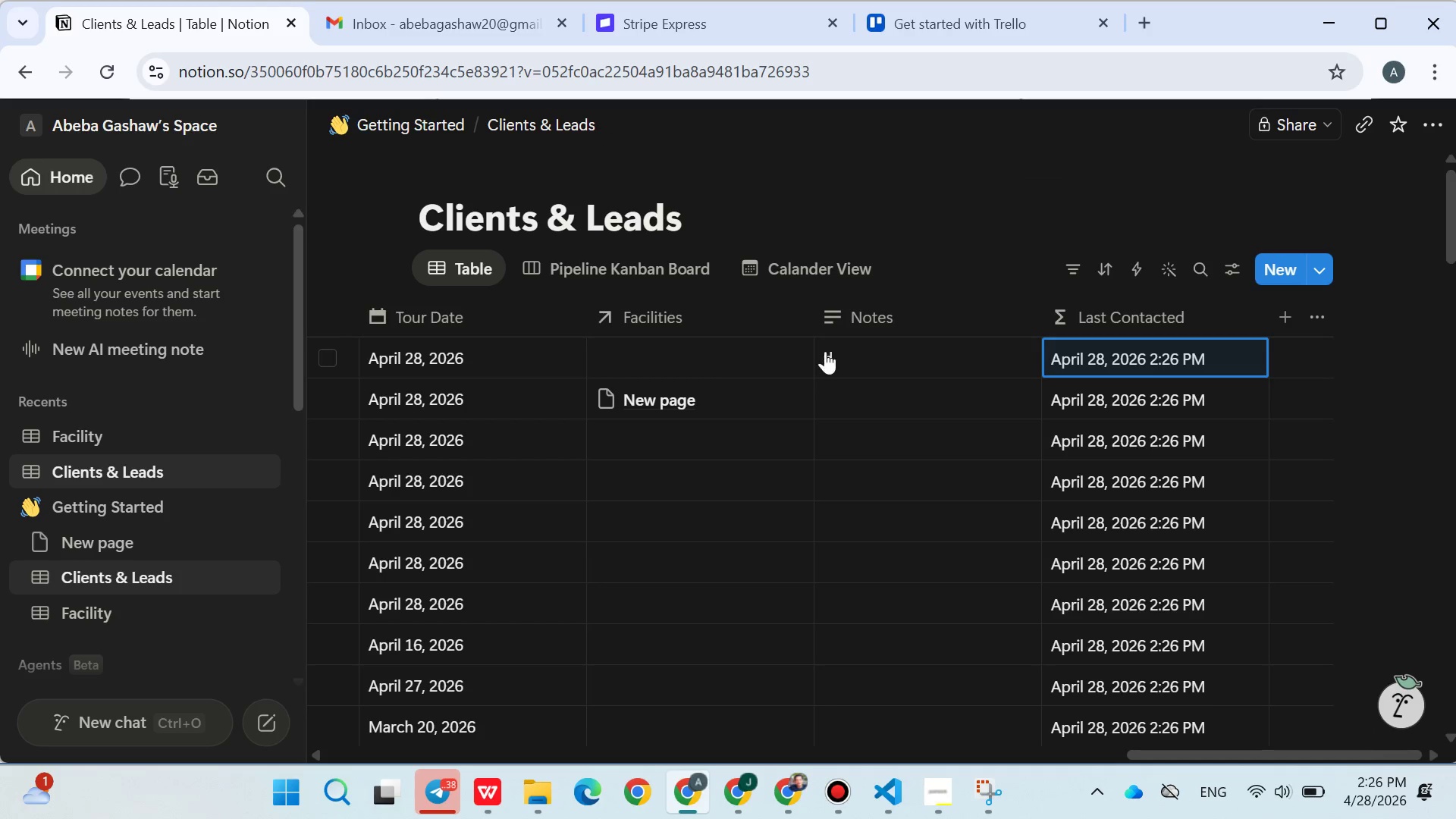 
left_click([857, 349])
 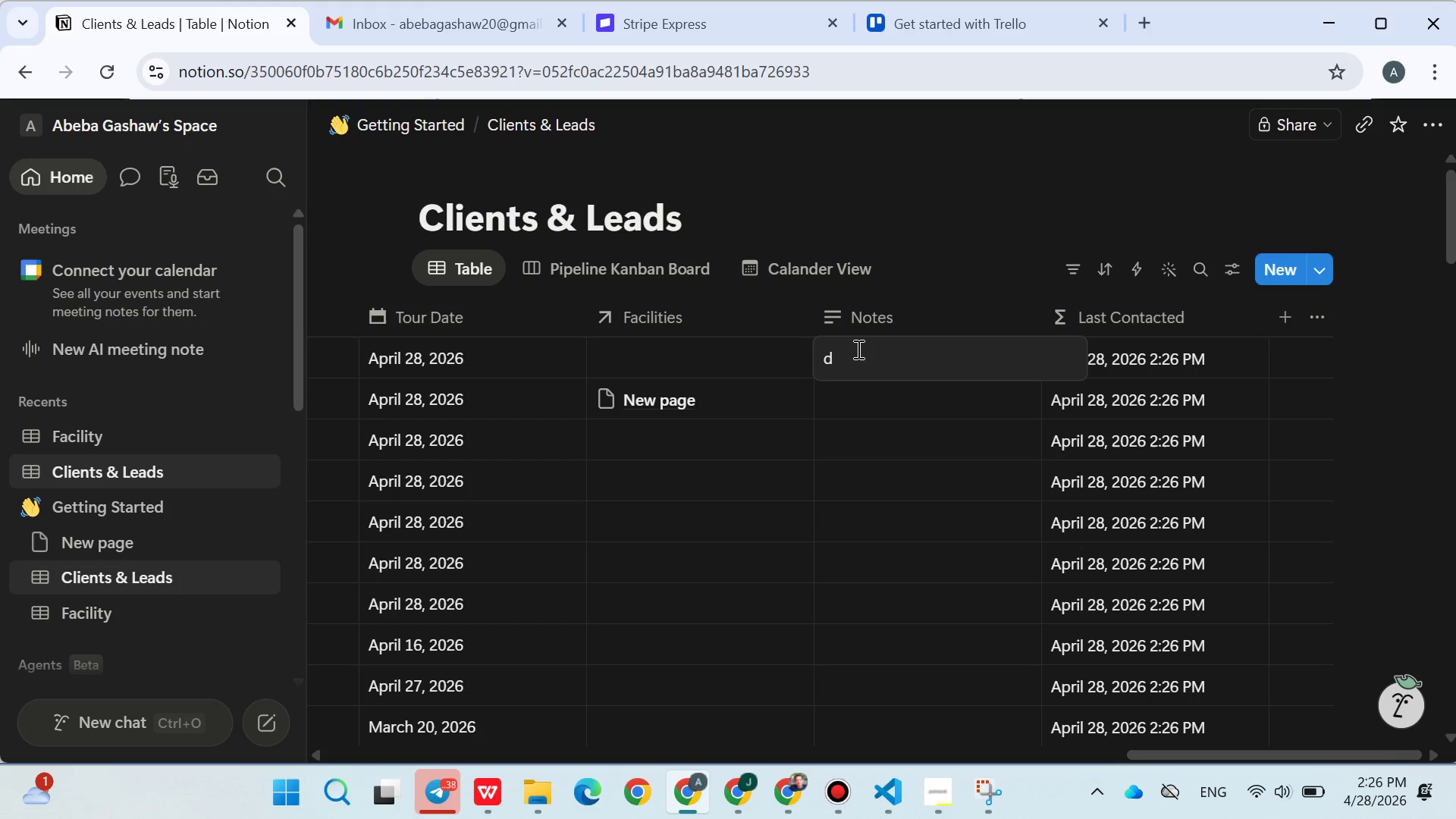 
key(Backspace)
 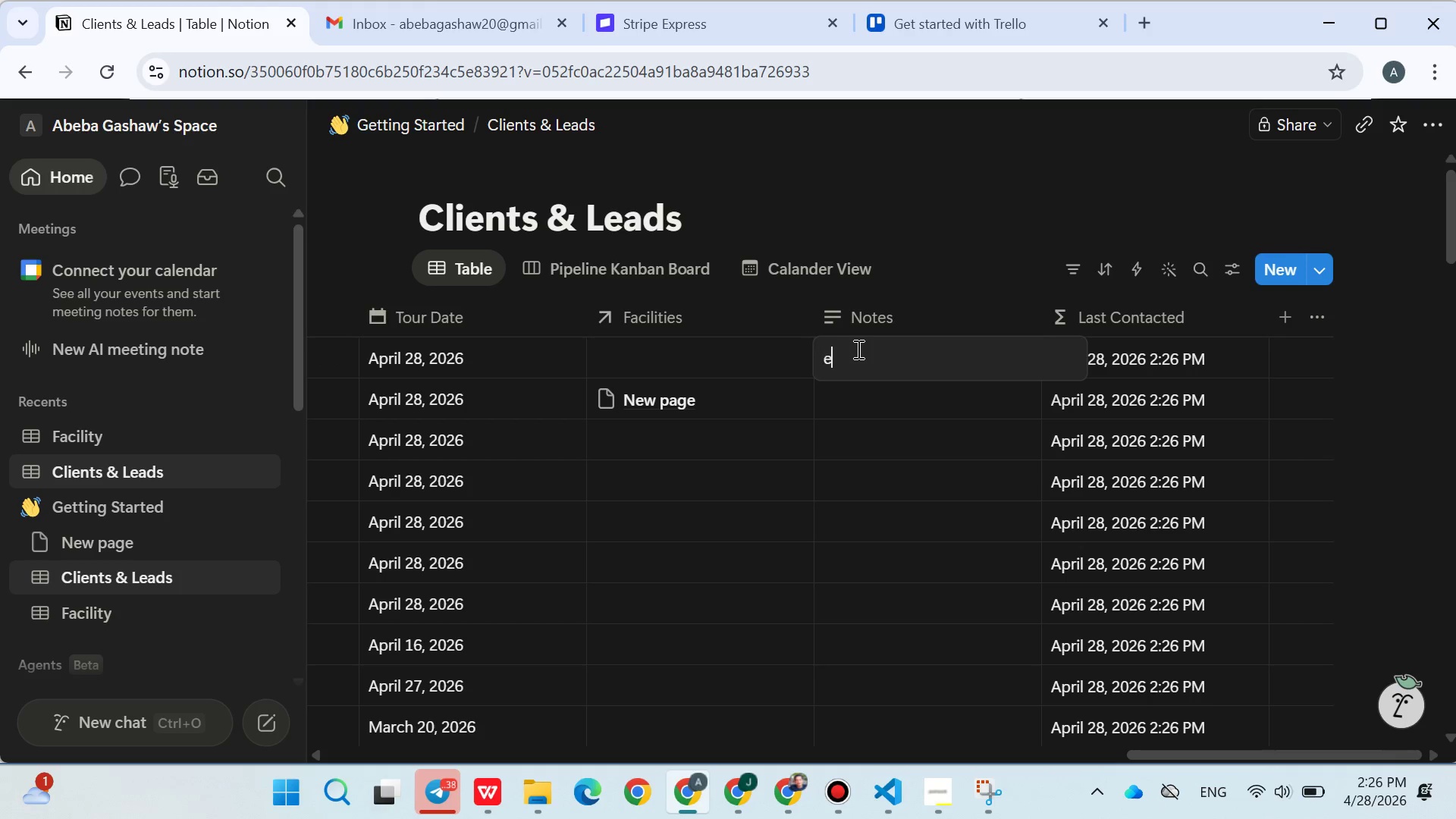 
key(E)
 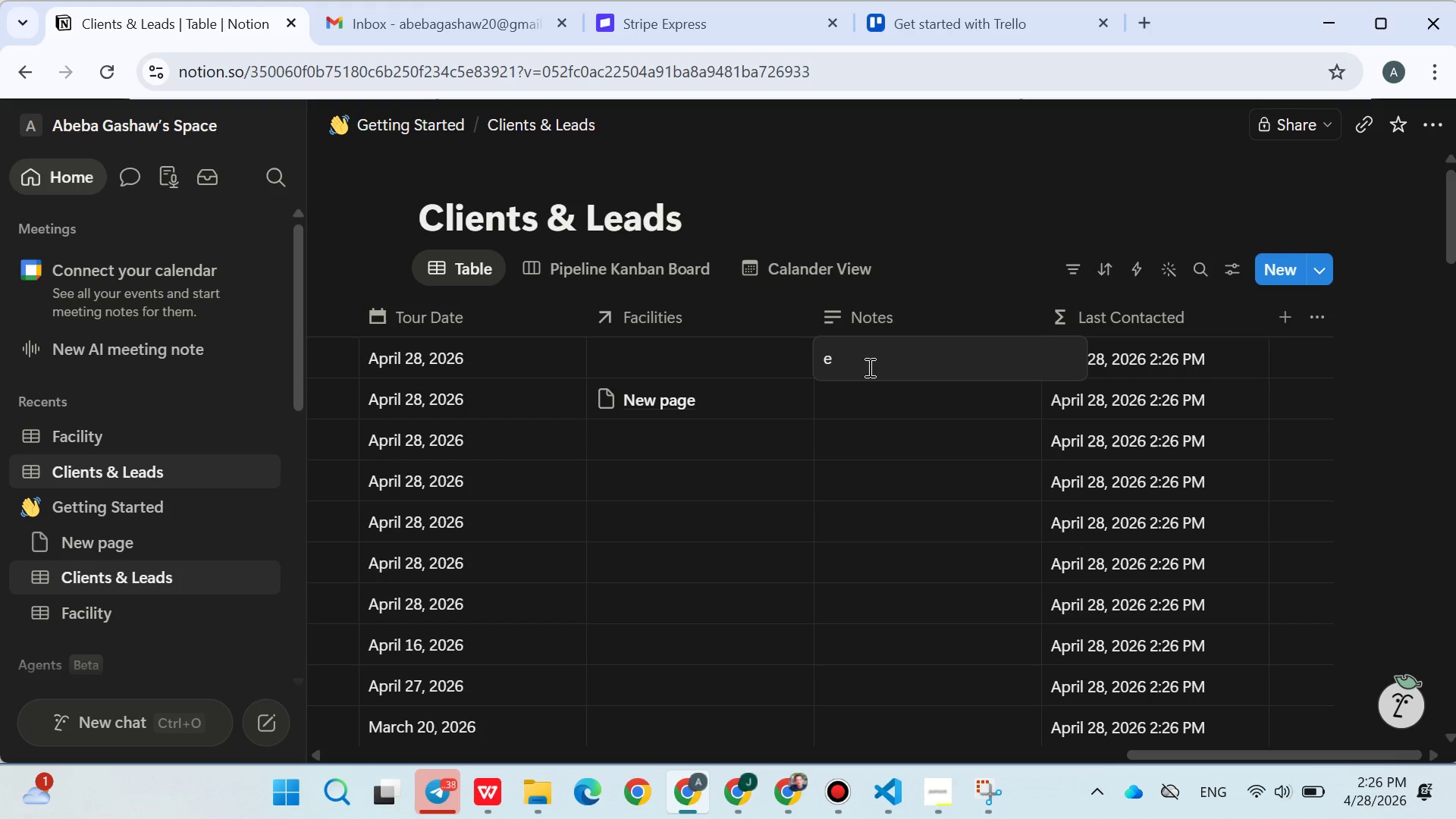 
left_click([868, 367])
 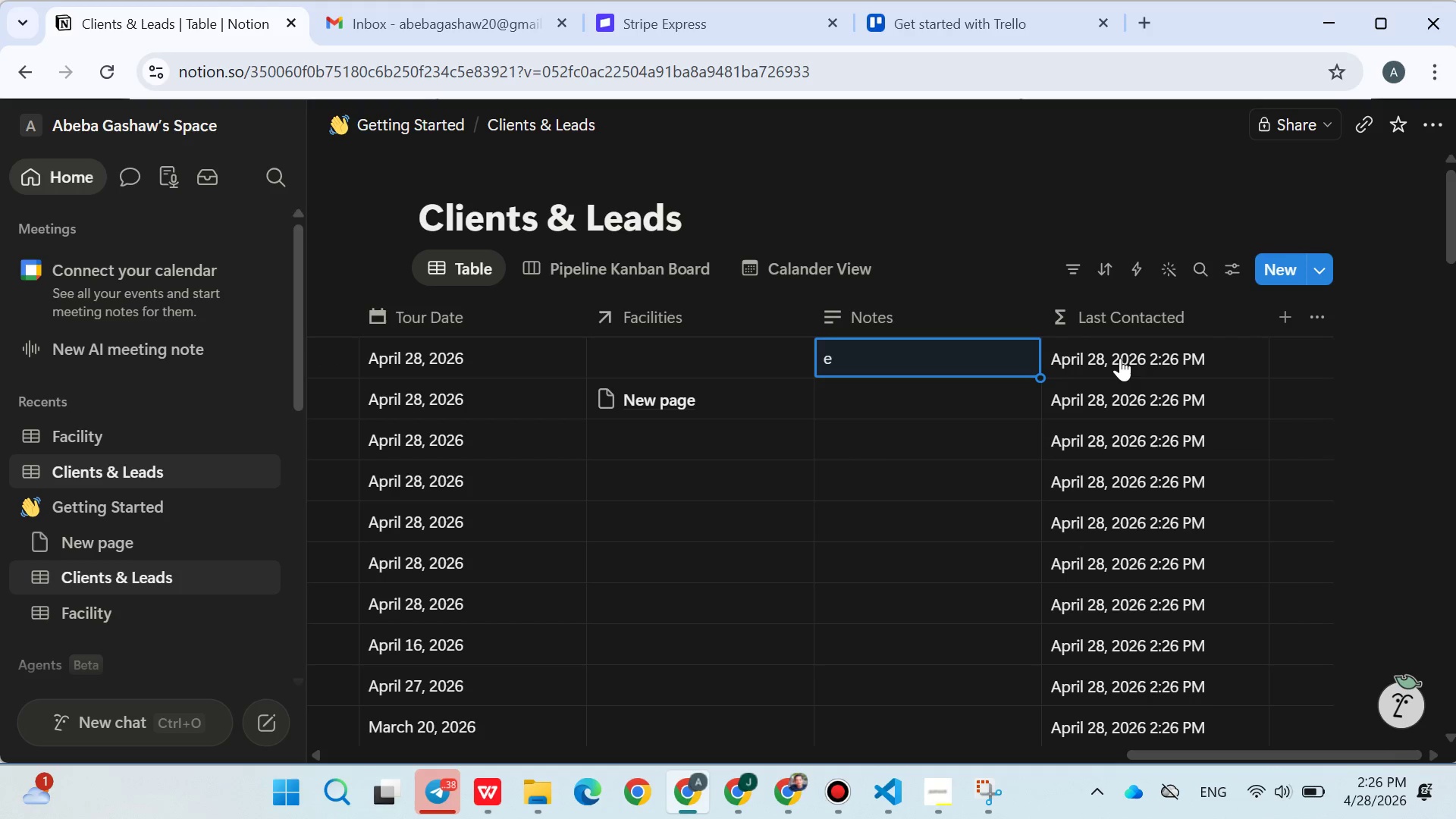 
double_click([1120, 358])
 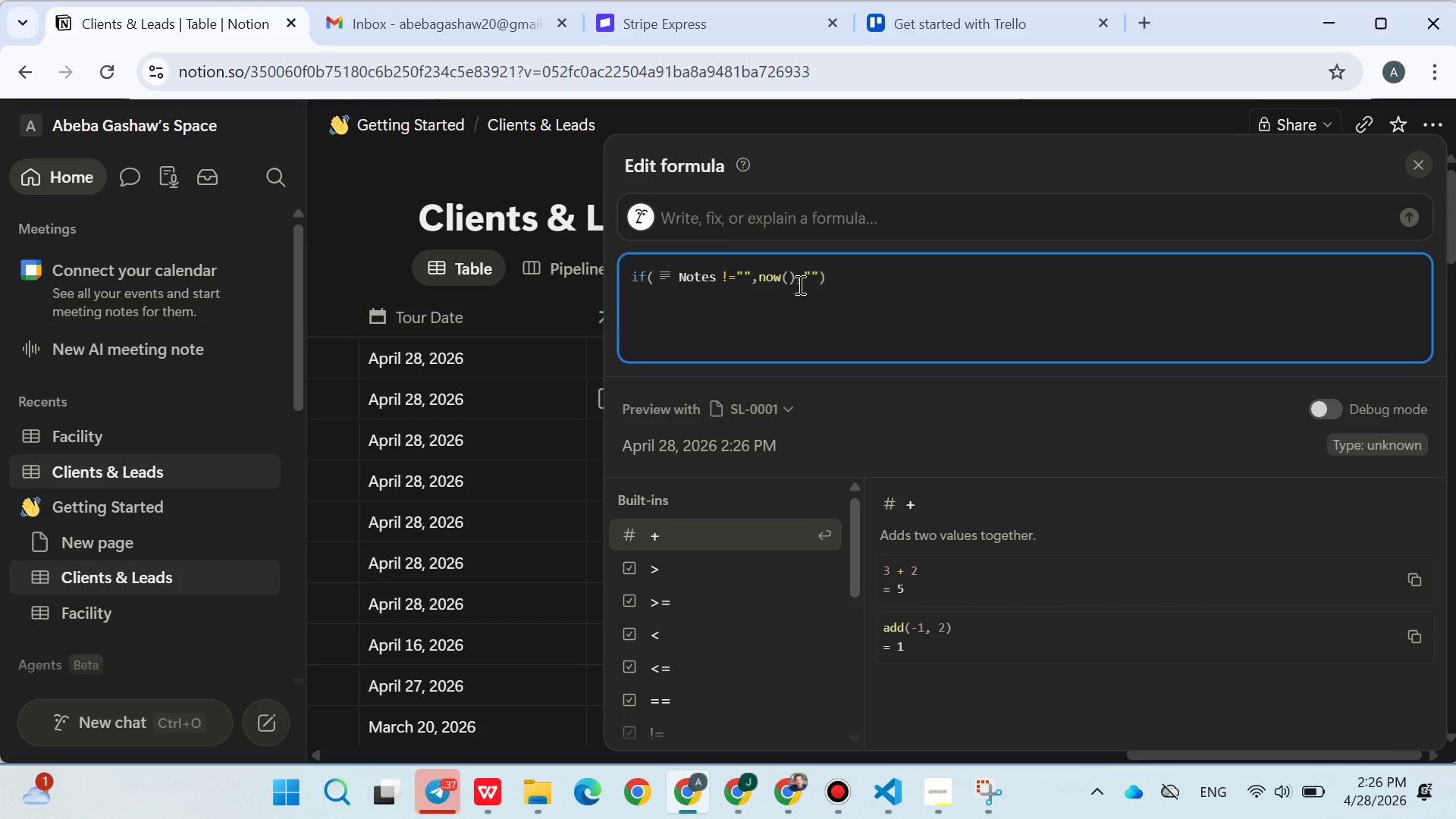 
wait(6.95)
 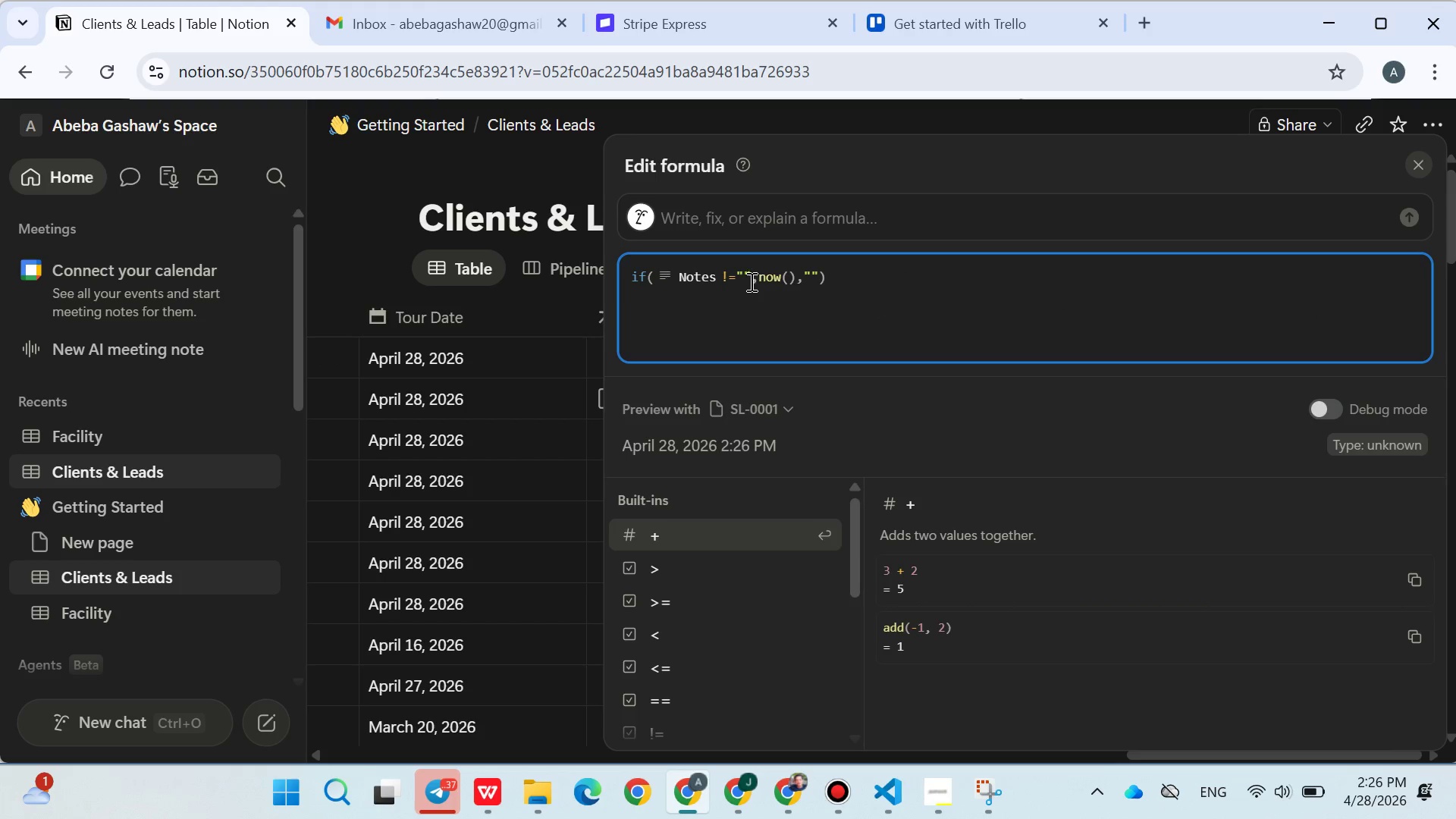 
left_click([819, 274])
 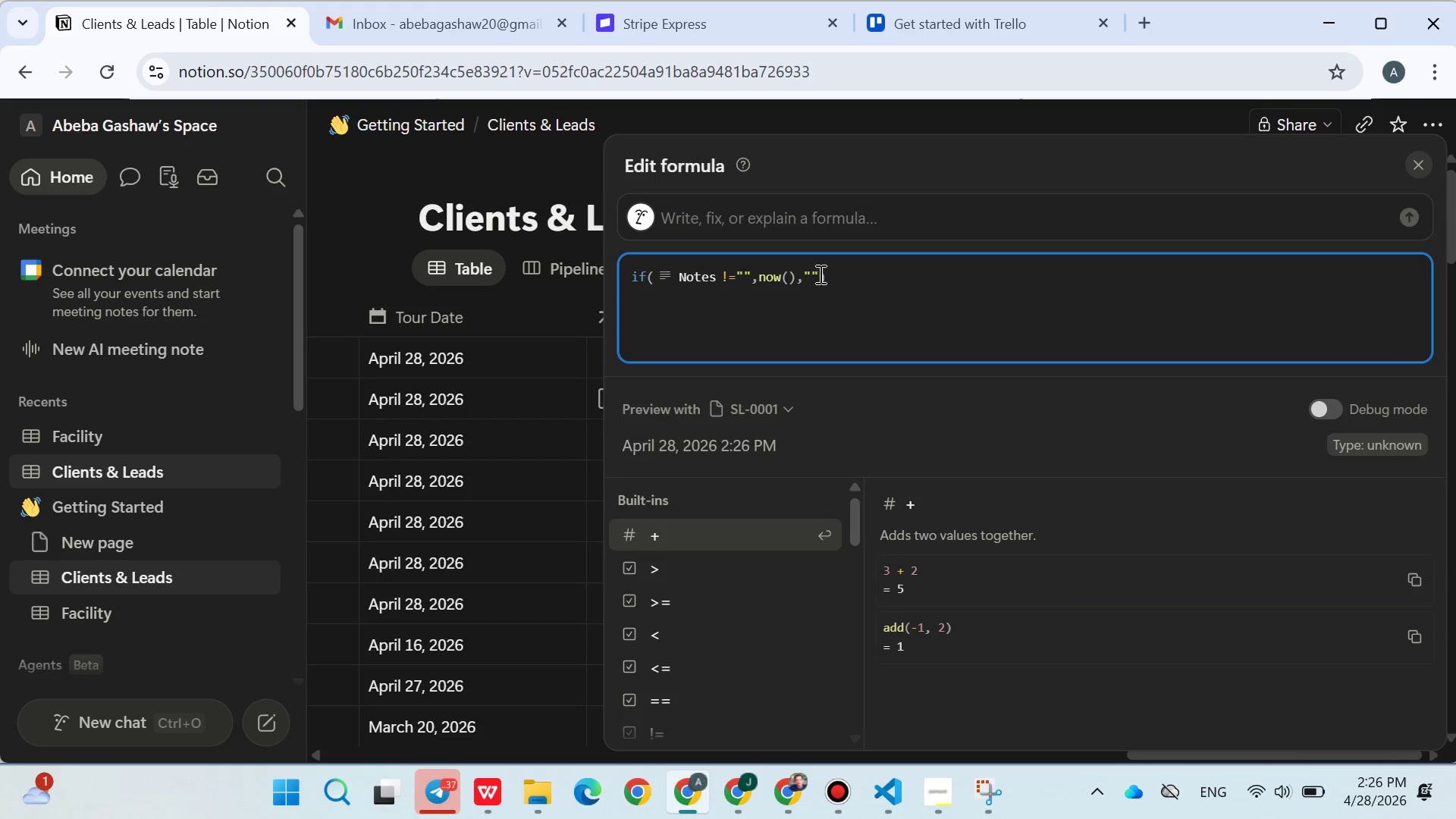 
key(Backspace)
key(Backspace)
type(null)
 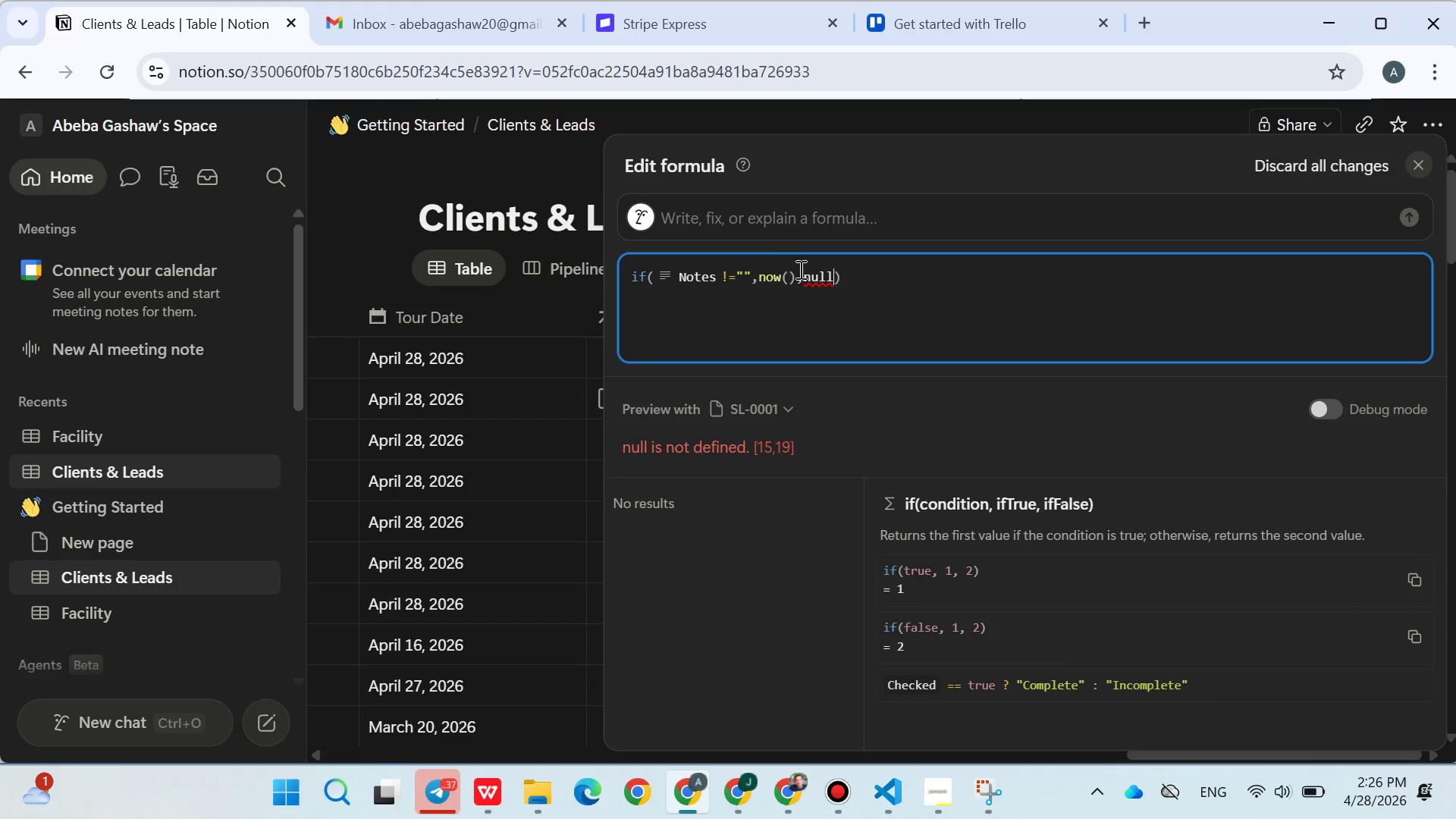 
double_click([811, 277])
 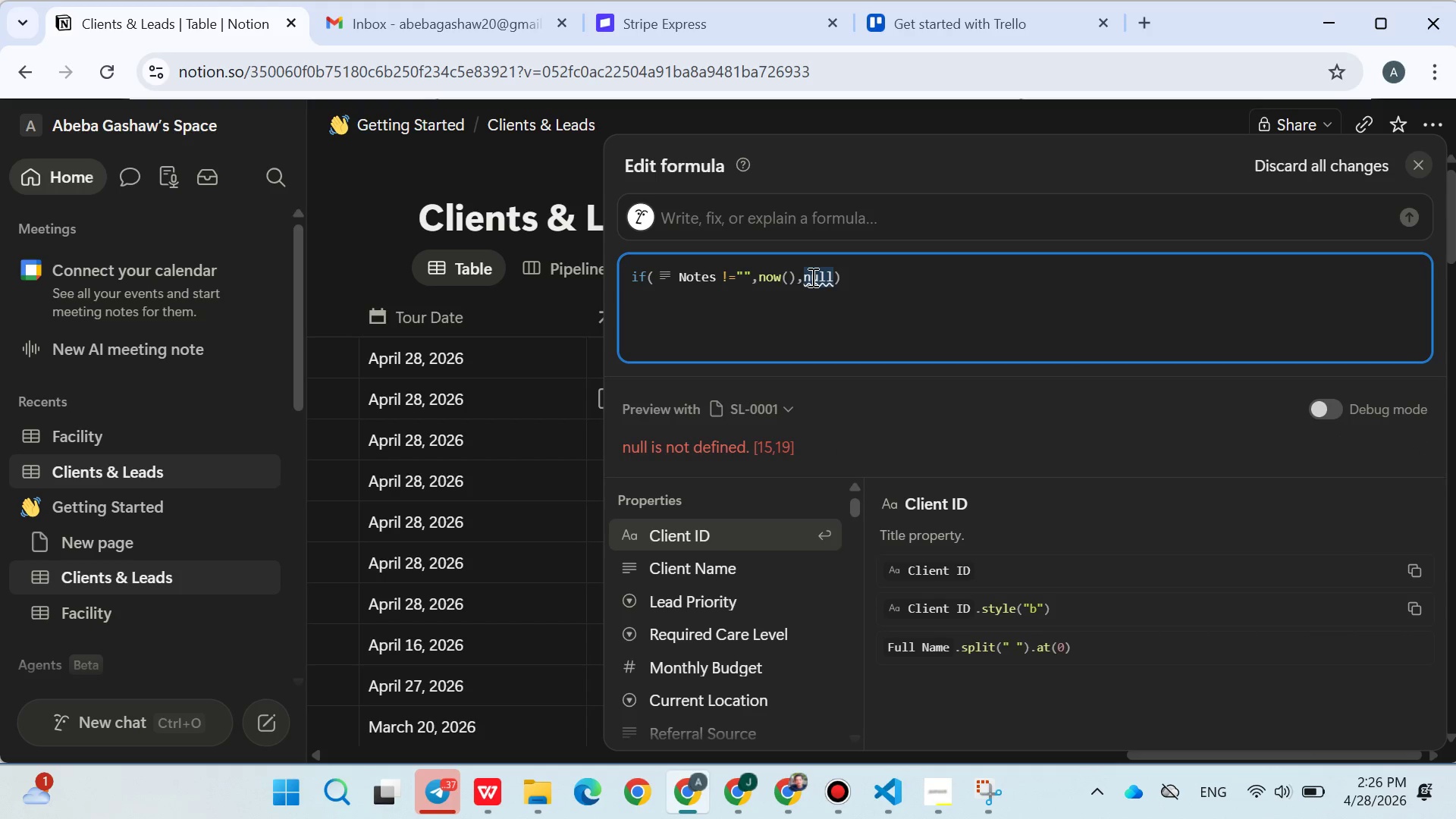 
key(Backspace)
 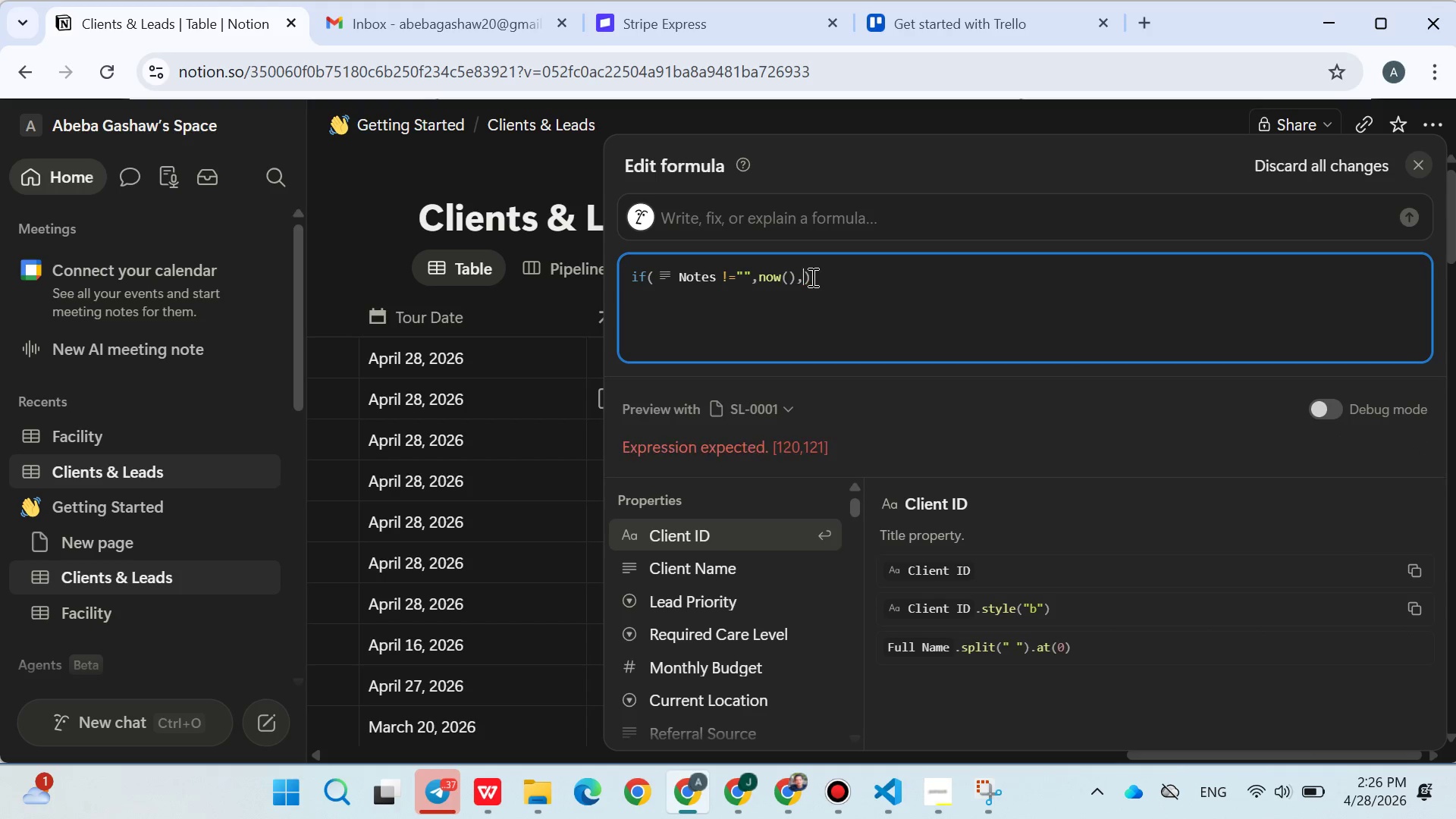 
hold_key(key=ShiftRight, duration=0.94)
 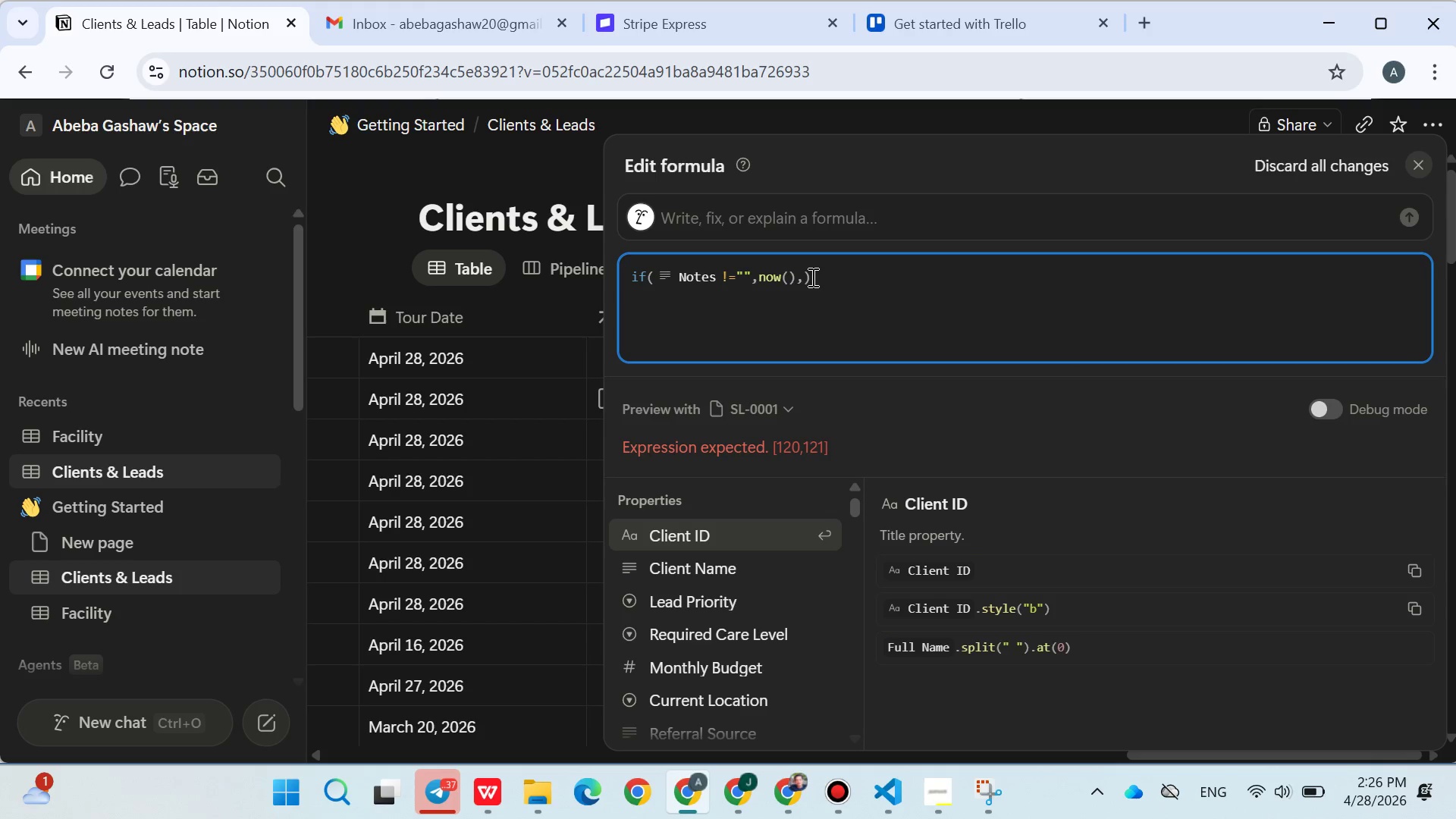 
key(Backspace)
 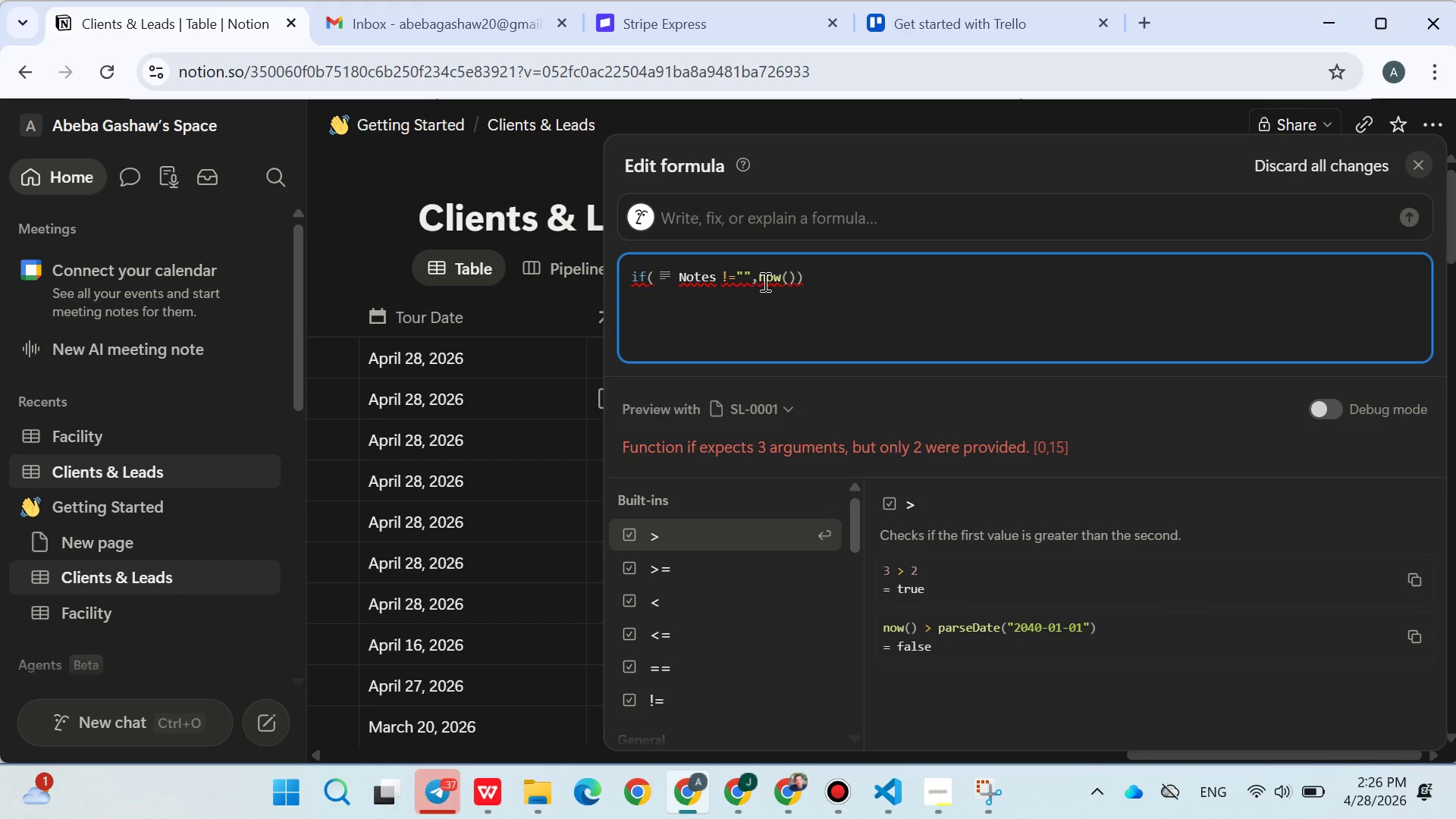 
key(Comma)
 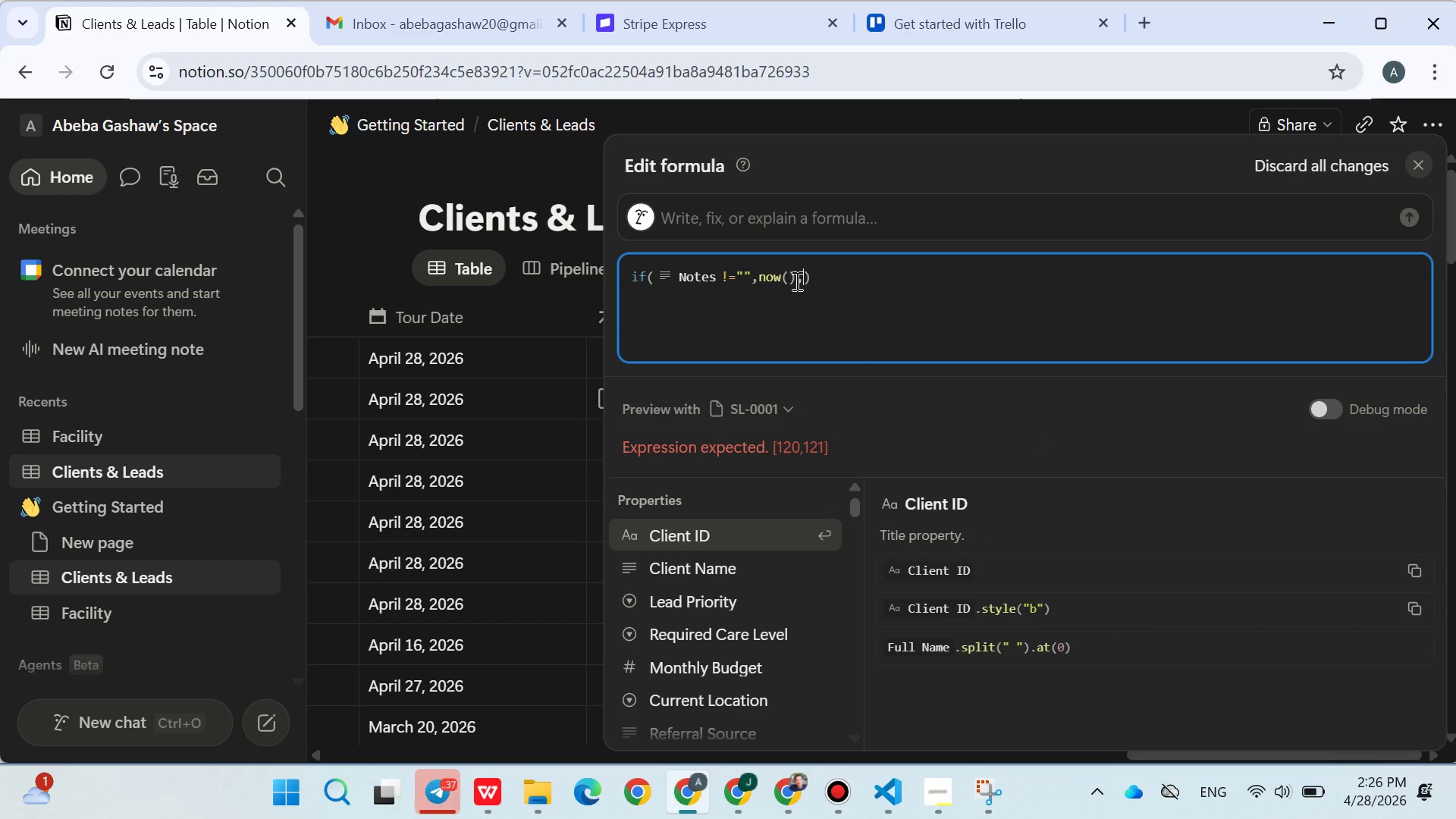 
left_click([504, 158])
 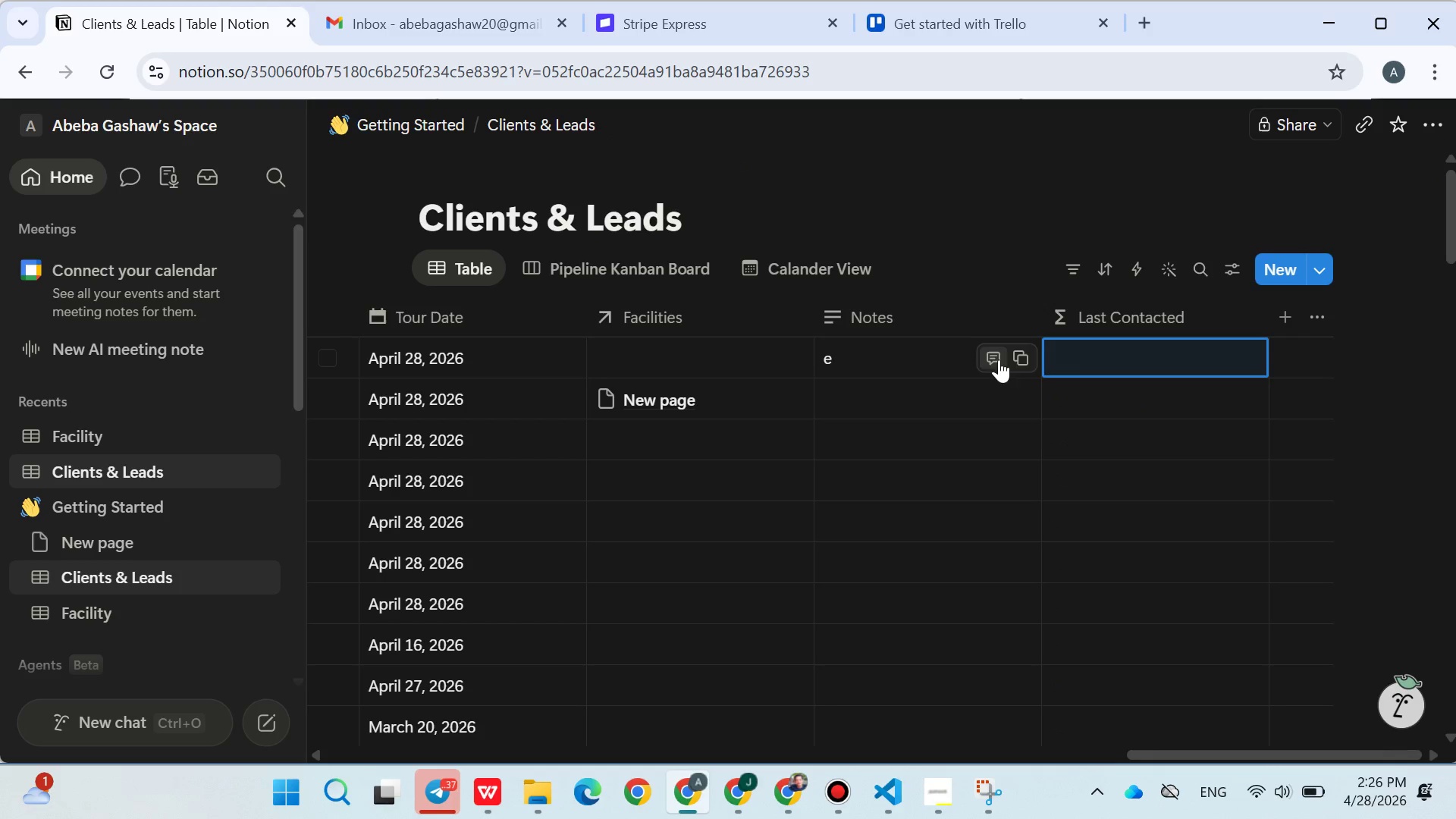 
left_click([924, 362])
 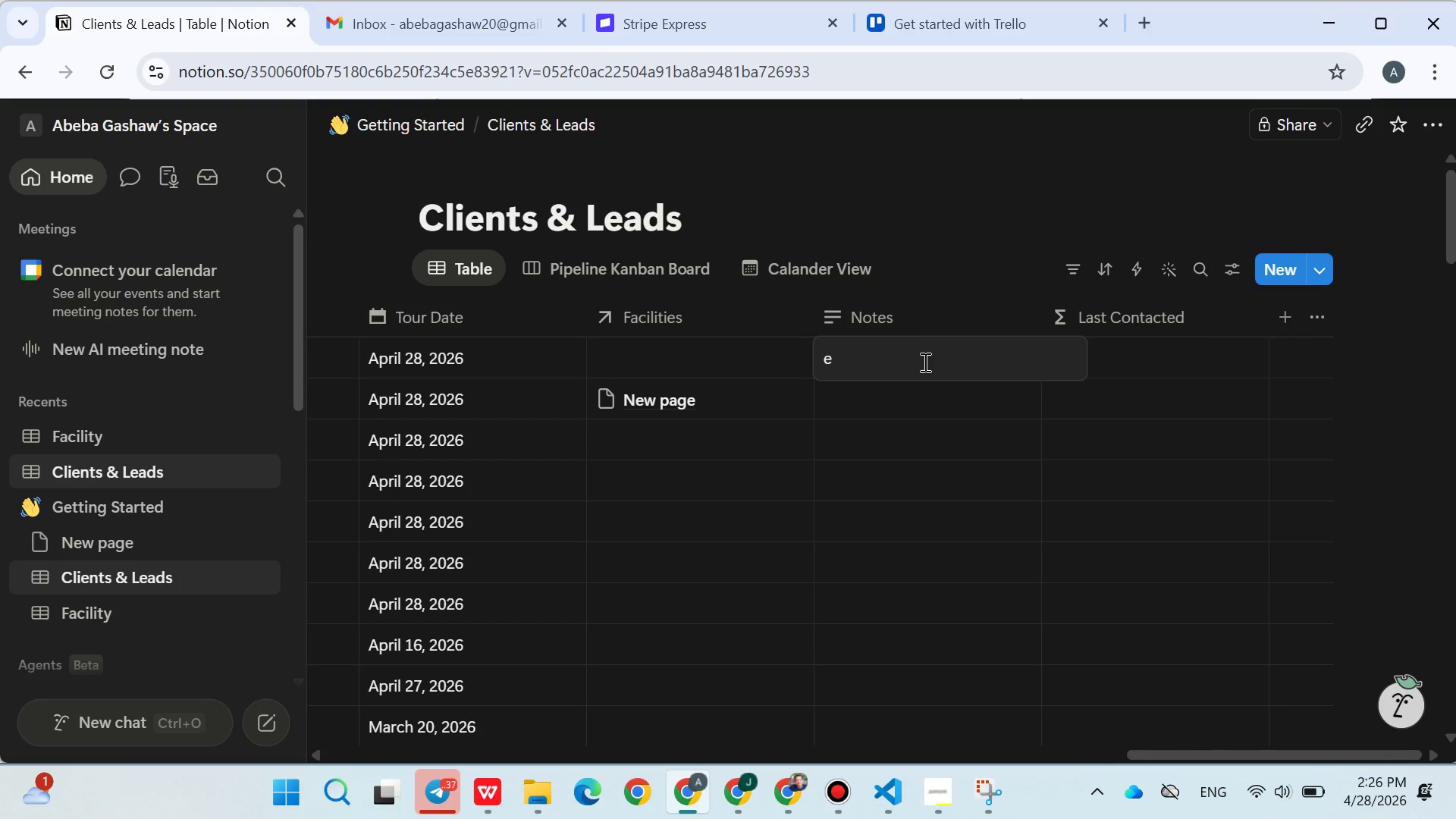 
key(Backspace)
 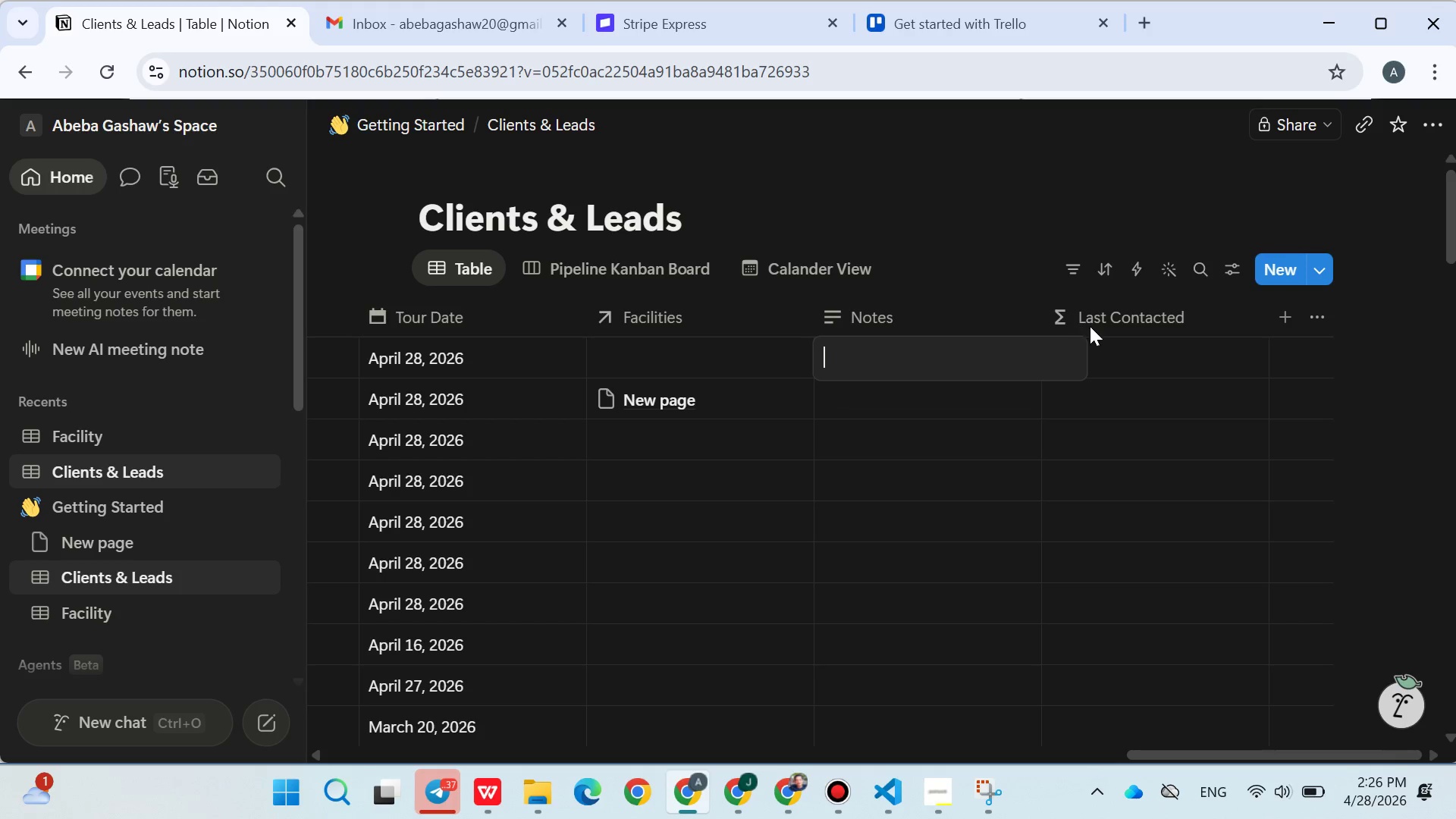 
left_click([1119, 351])
 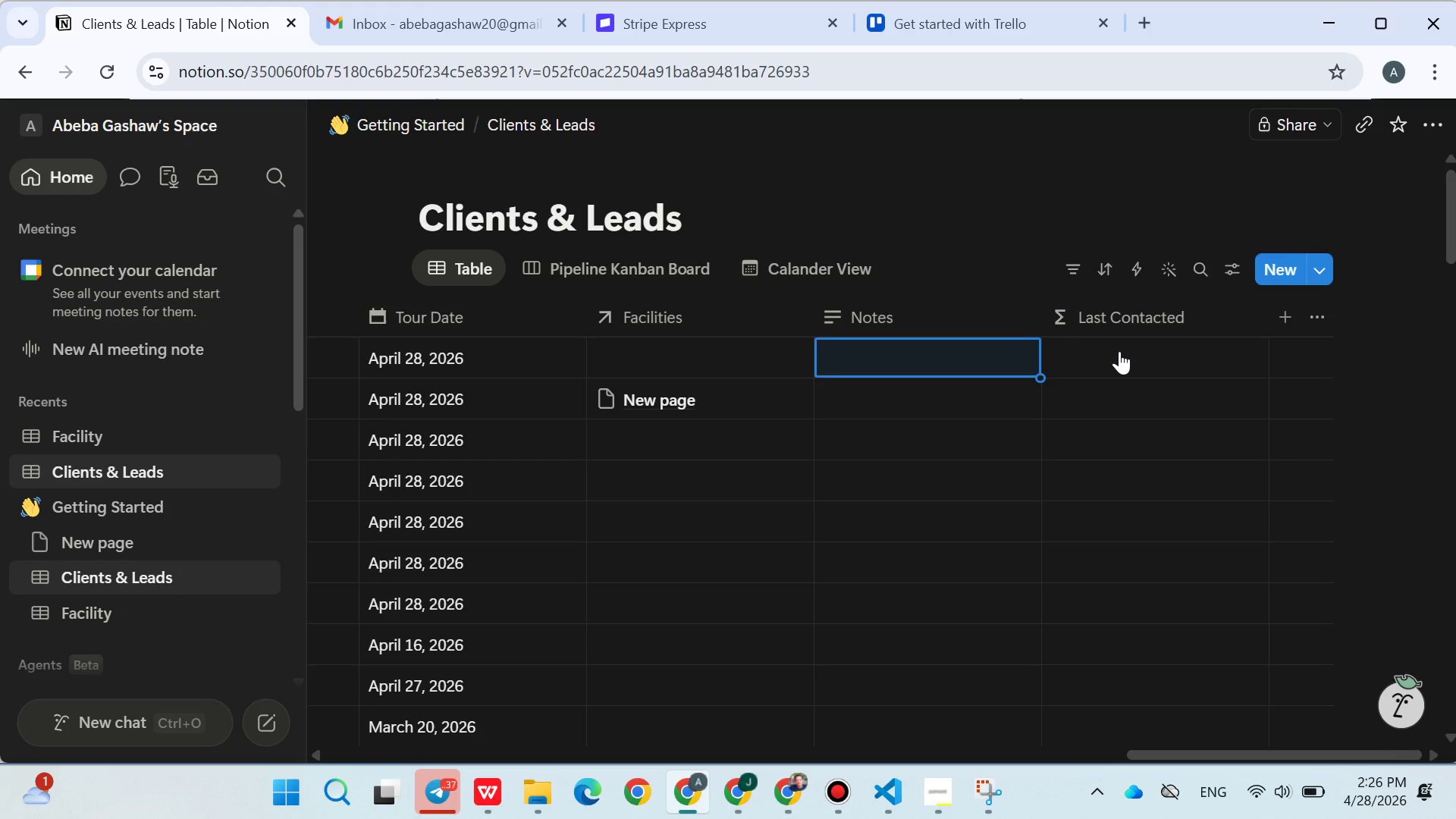 
left_click([1119, 351])
 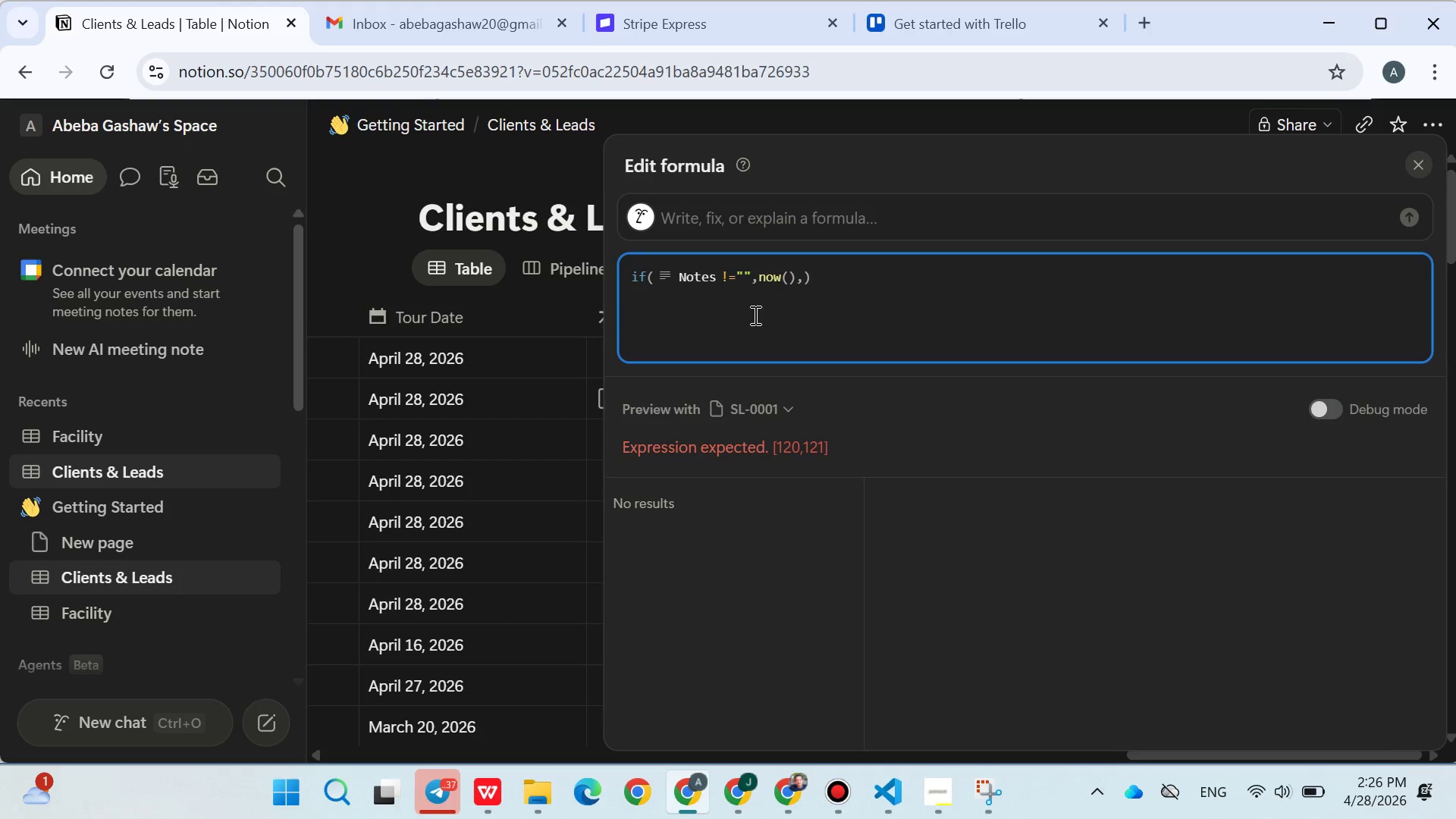 
wait(7.02)
 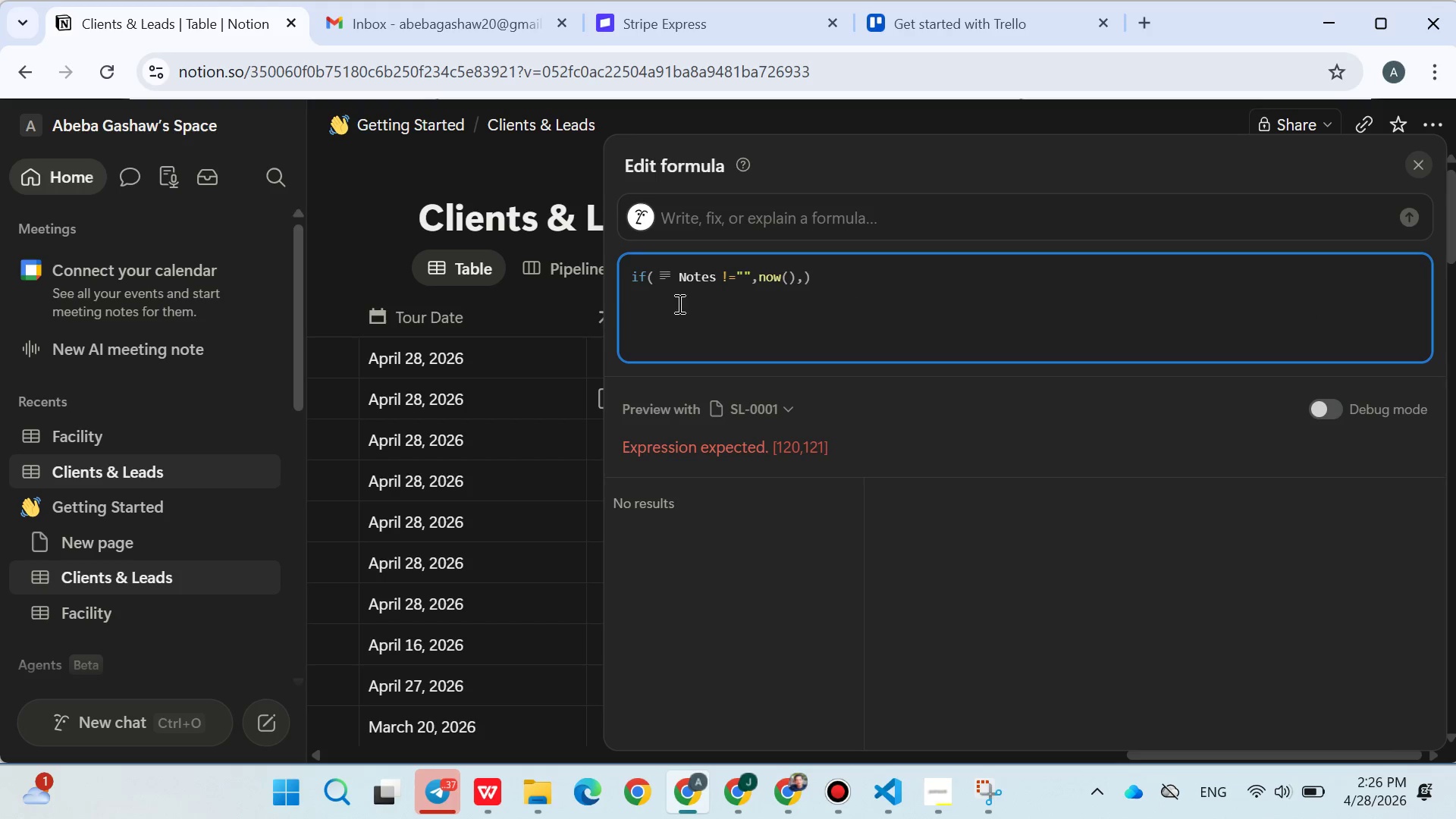 
left_click([575, 183])
 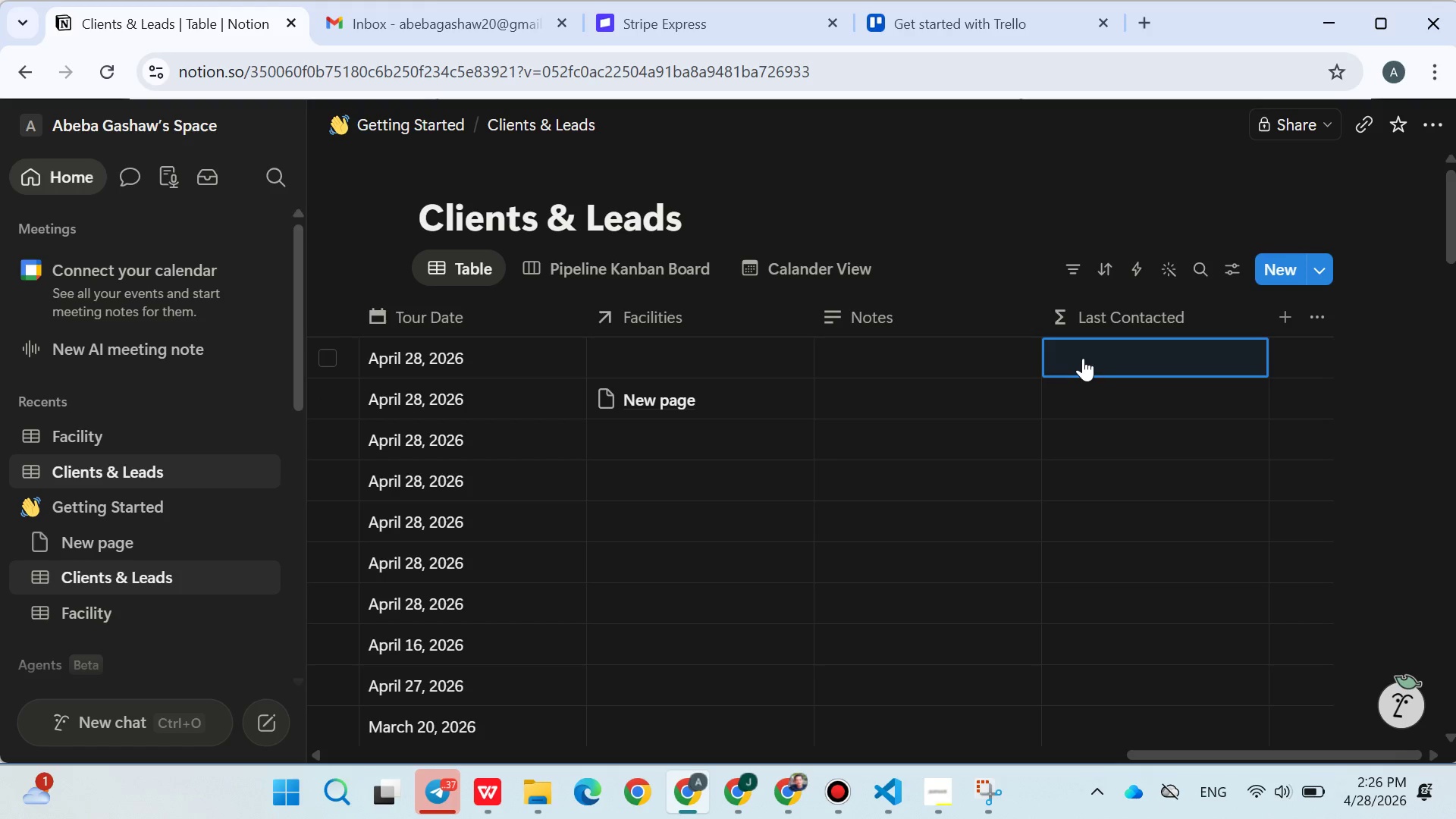 
left_click([1075, 357])
 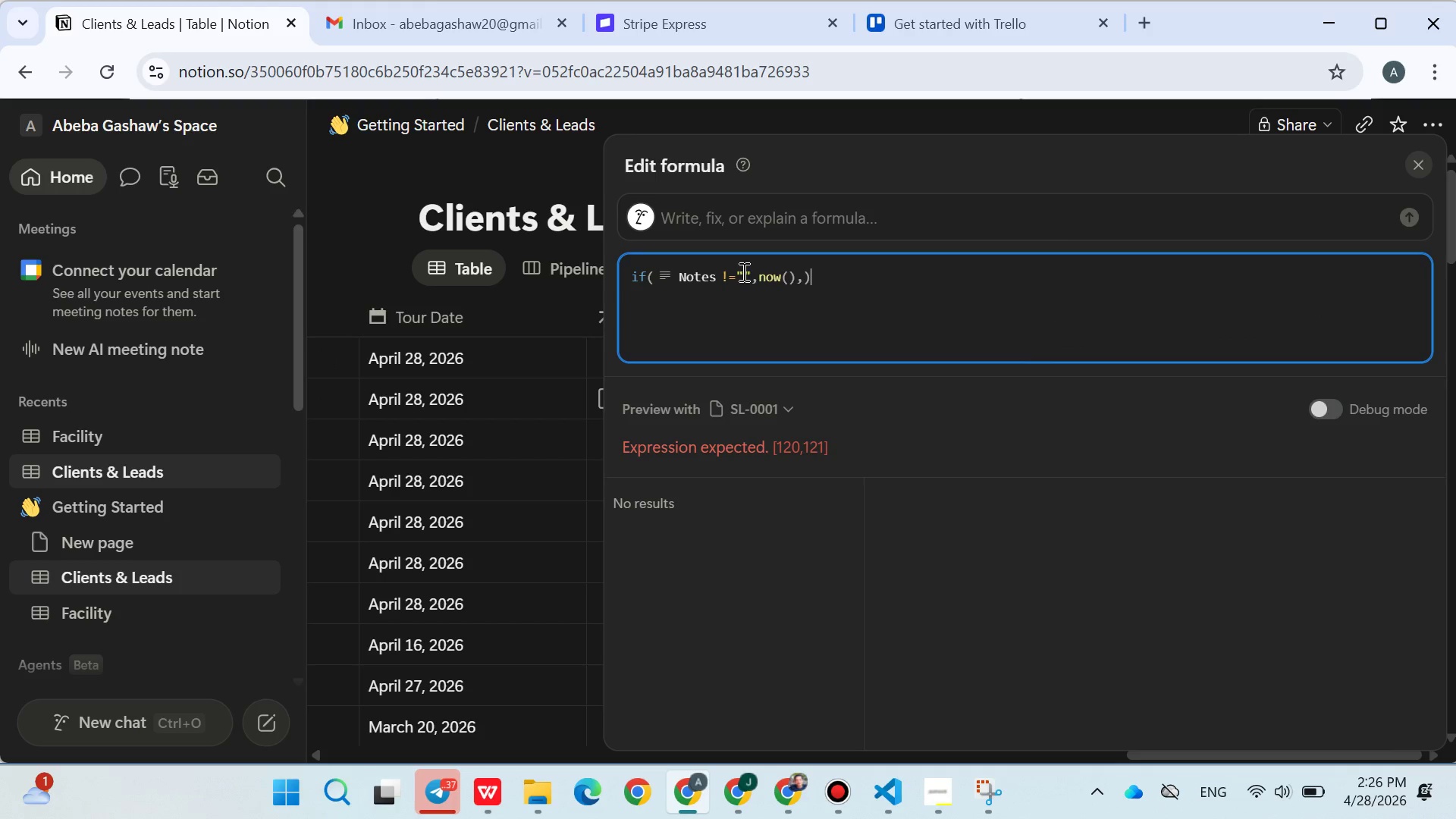 
left_click([542, 306])
 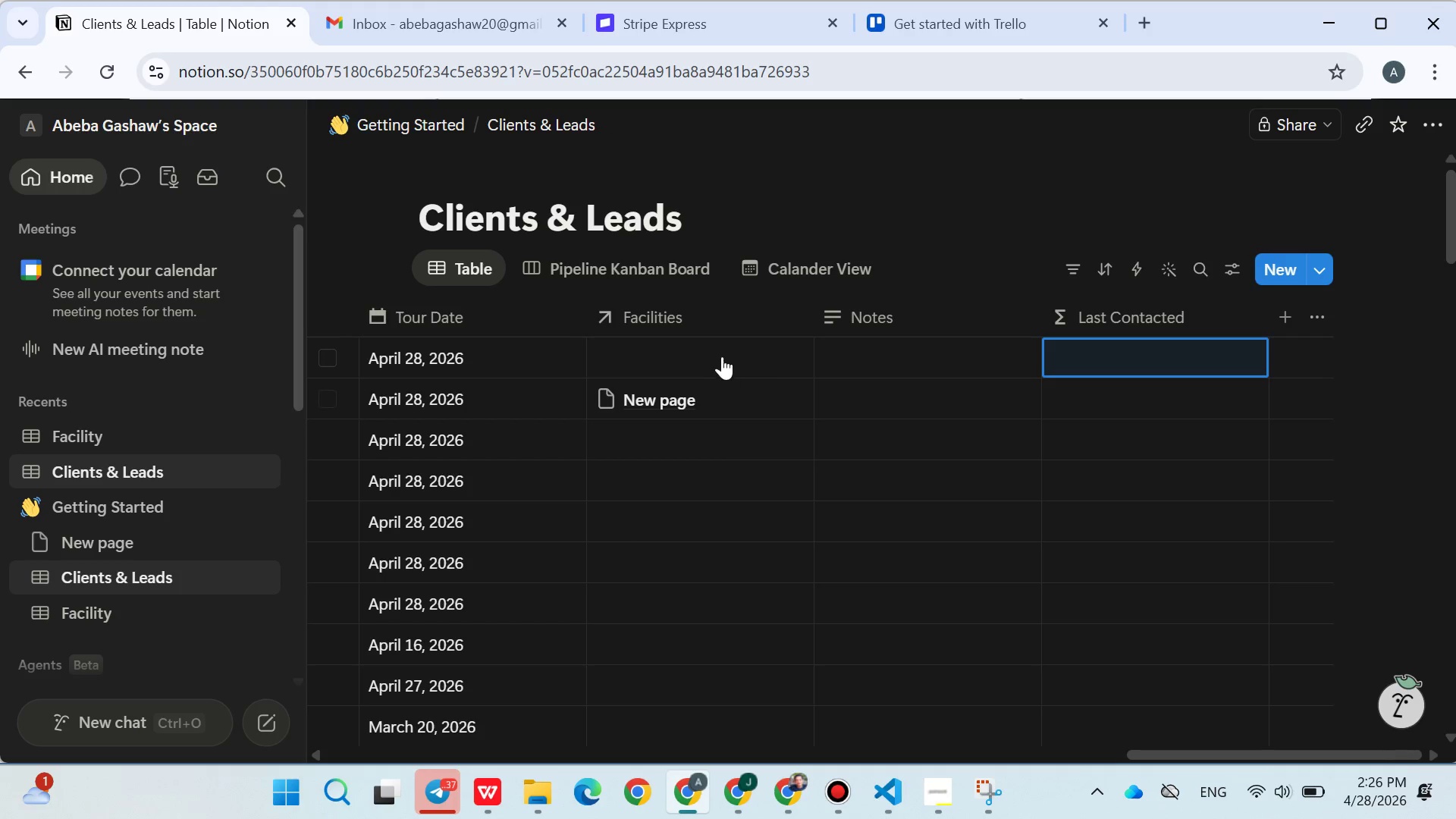 
left_click([870, 352])
 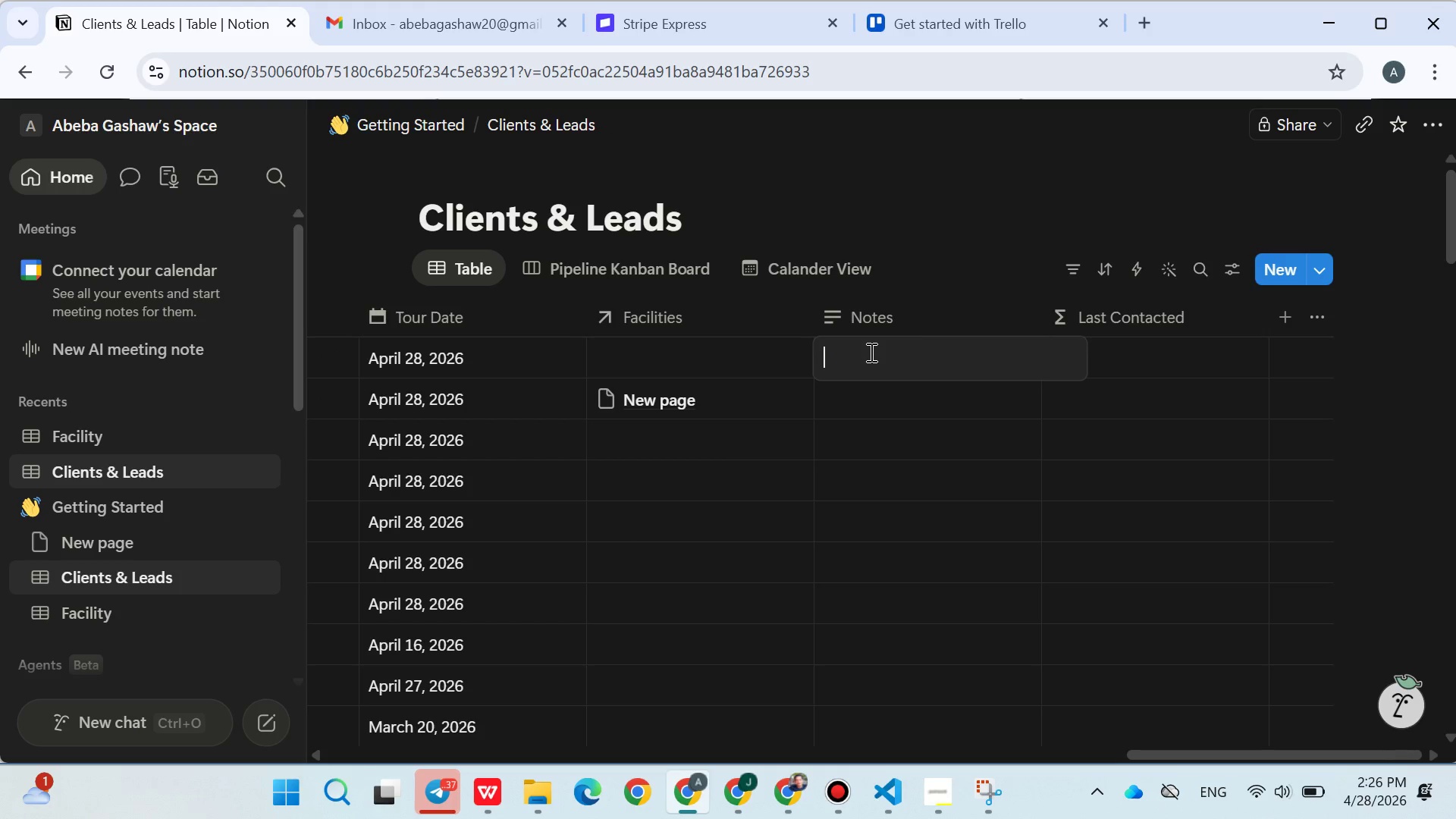 
type(huornonndod)
 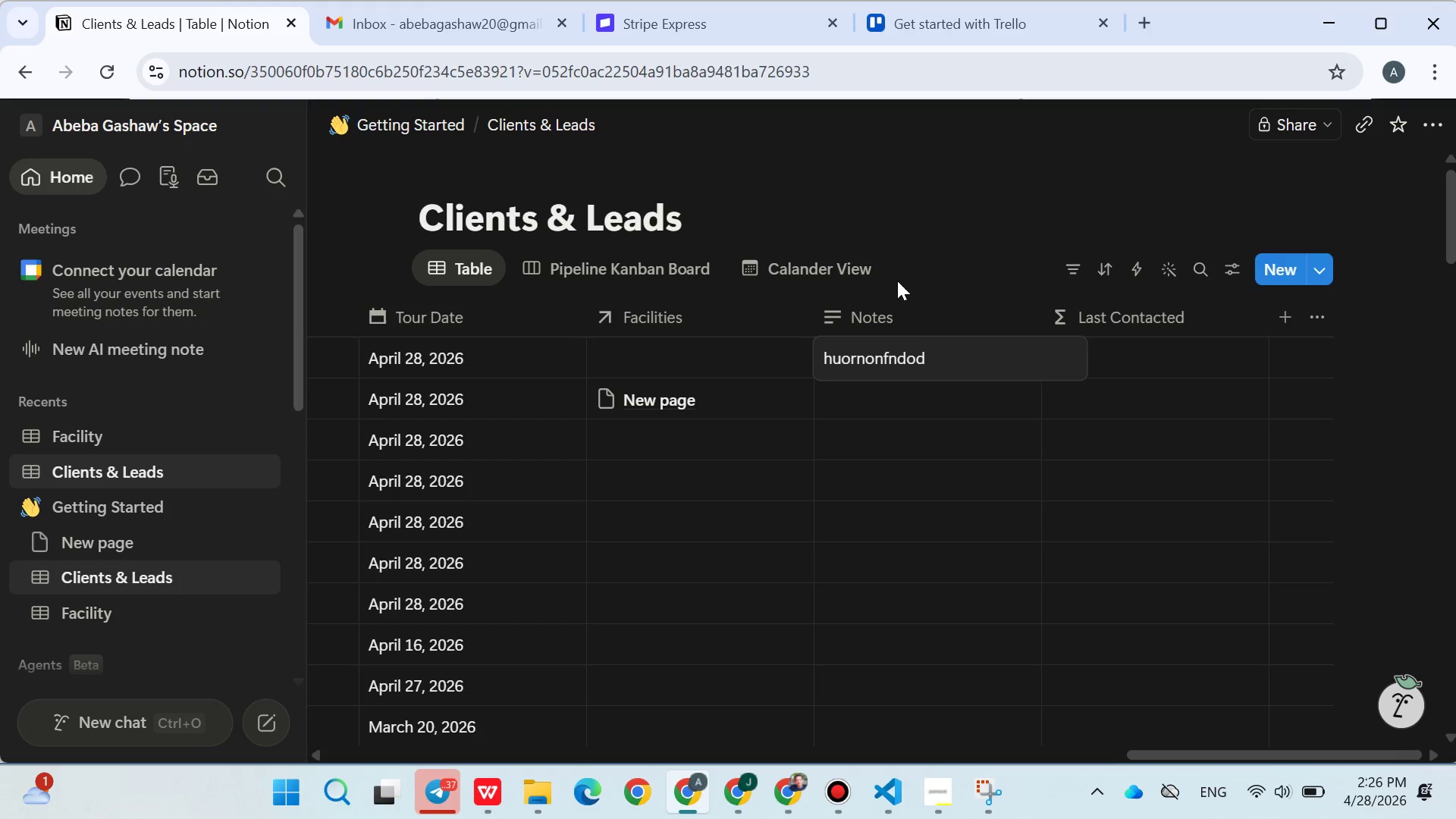 
hold_key(key=F, duration=0.45)
 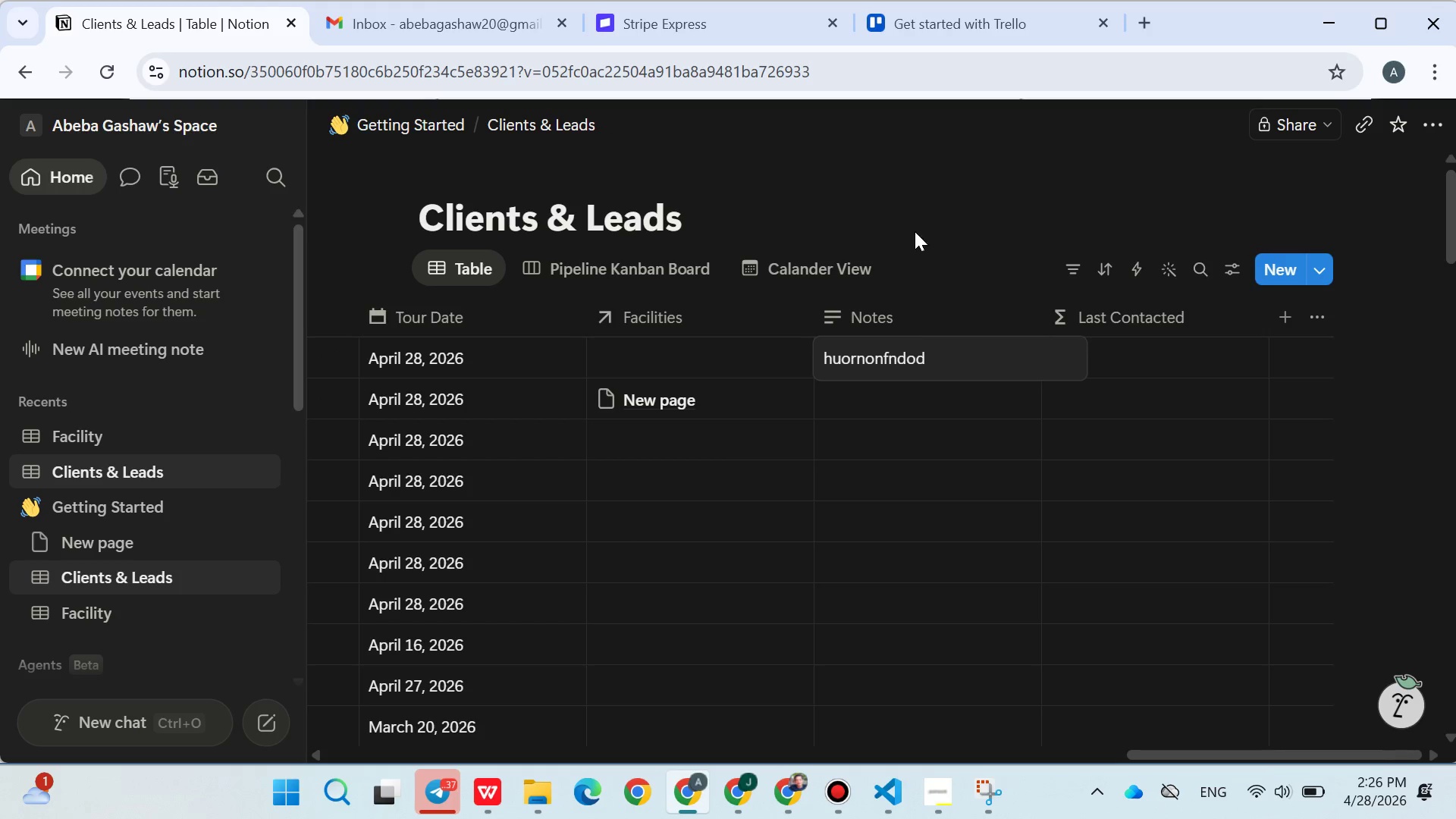 
left_click([915, 231])
 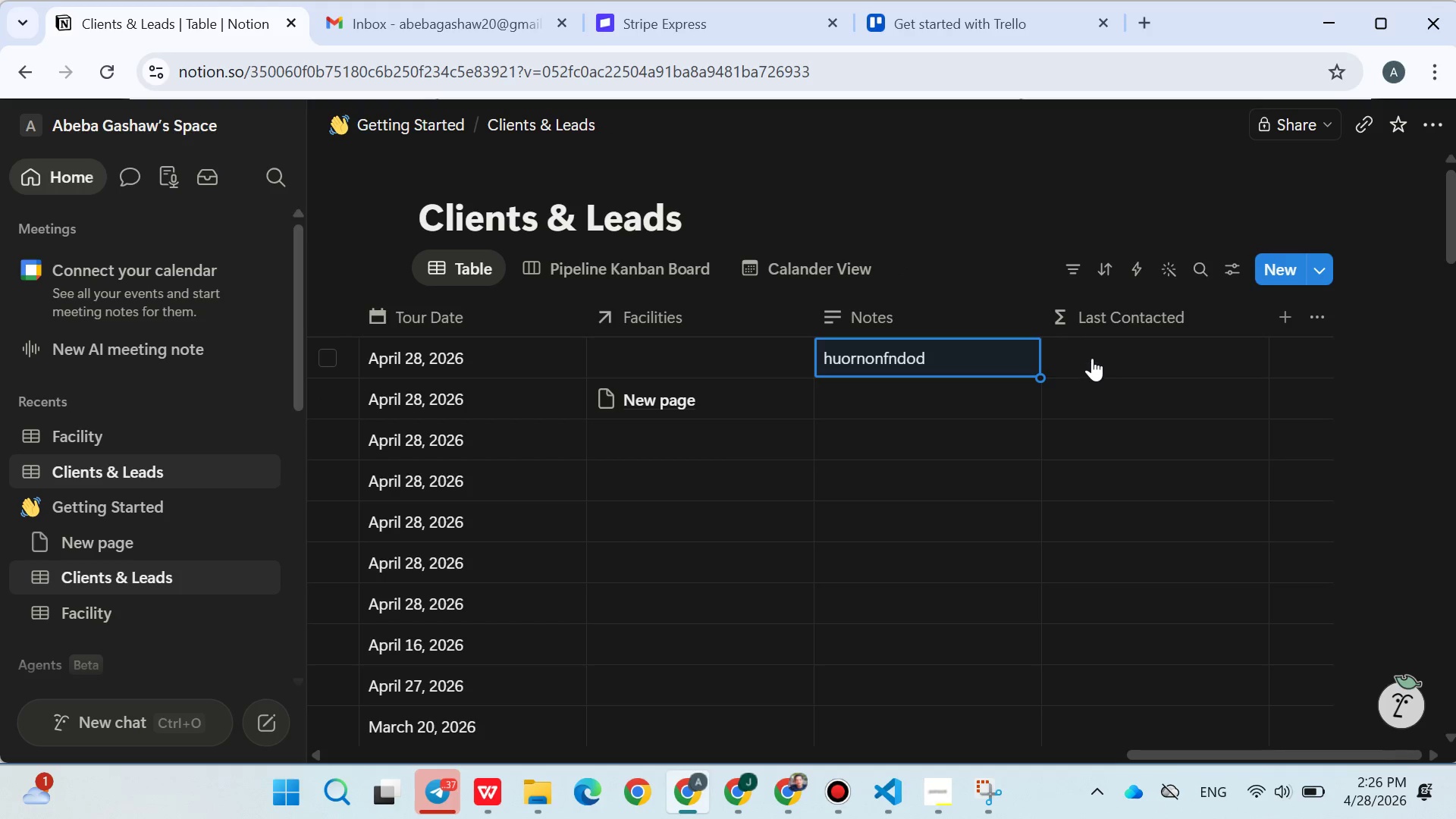 
left_click([1091, 353])
 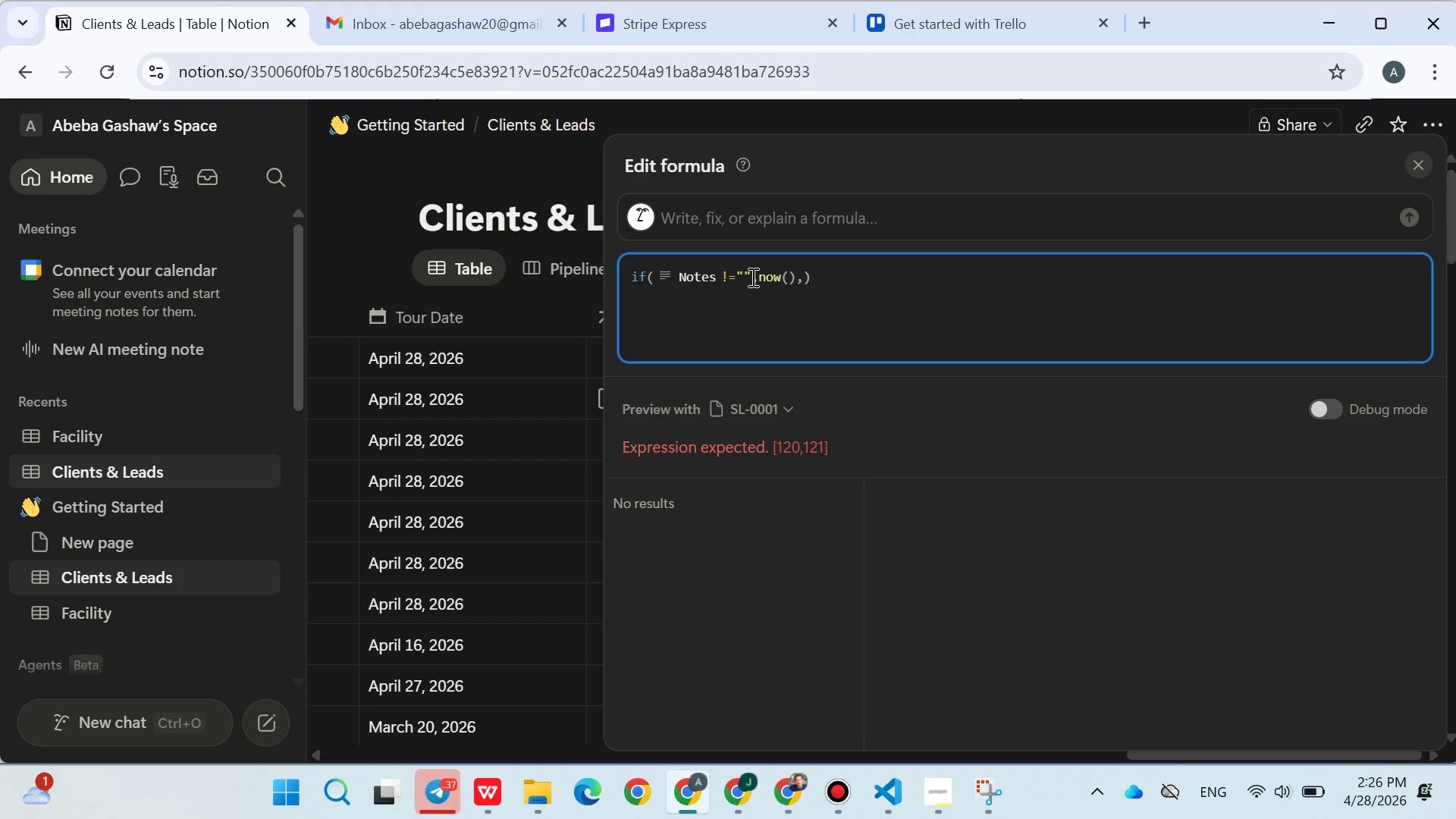 
wait(8.03)
 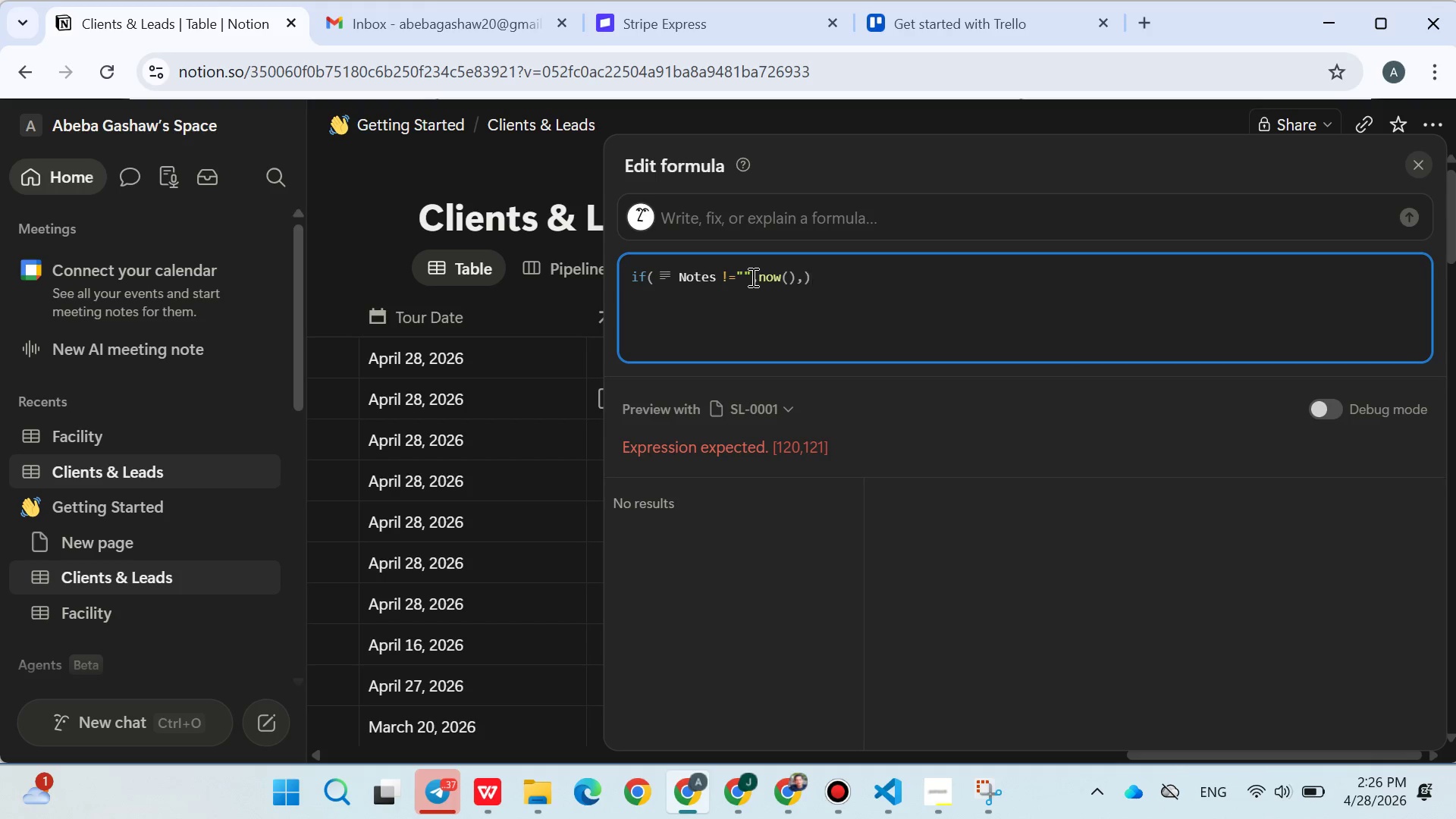 
left_click([723, 282])
 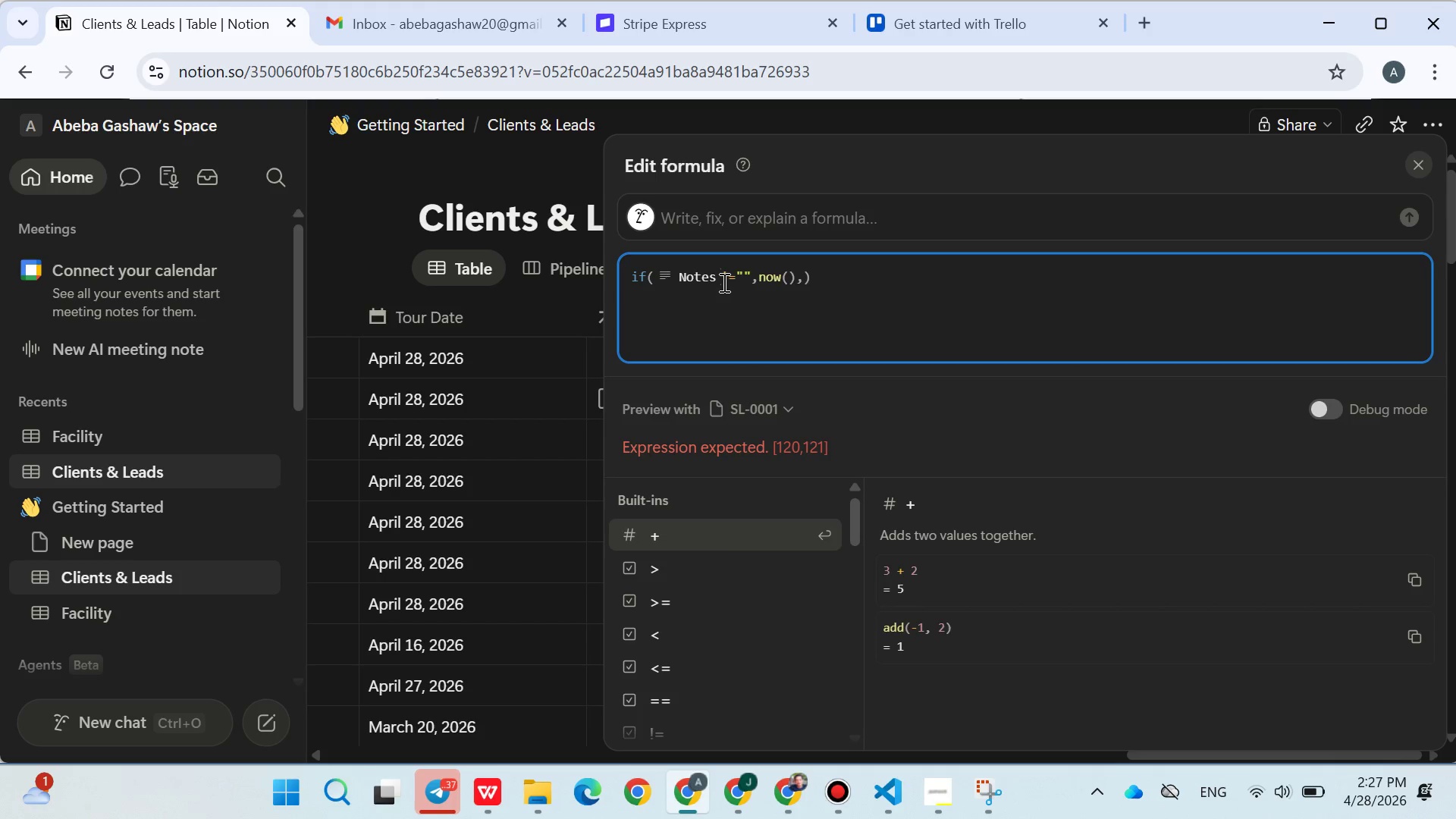 
key(Backspace)
 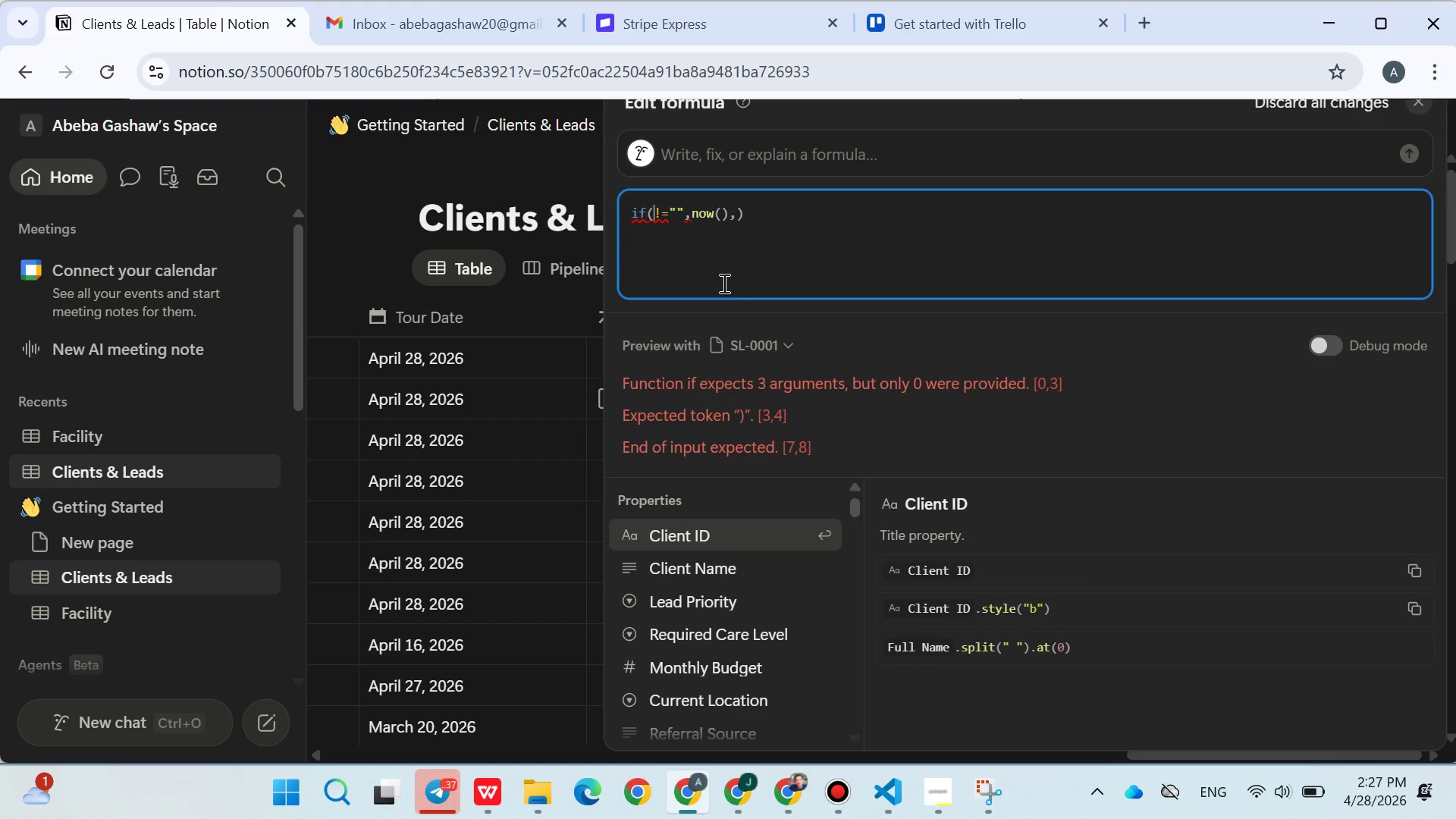 
key(Shift+ShiftLeft)
 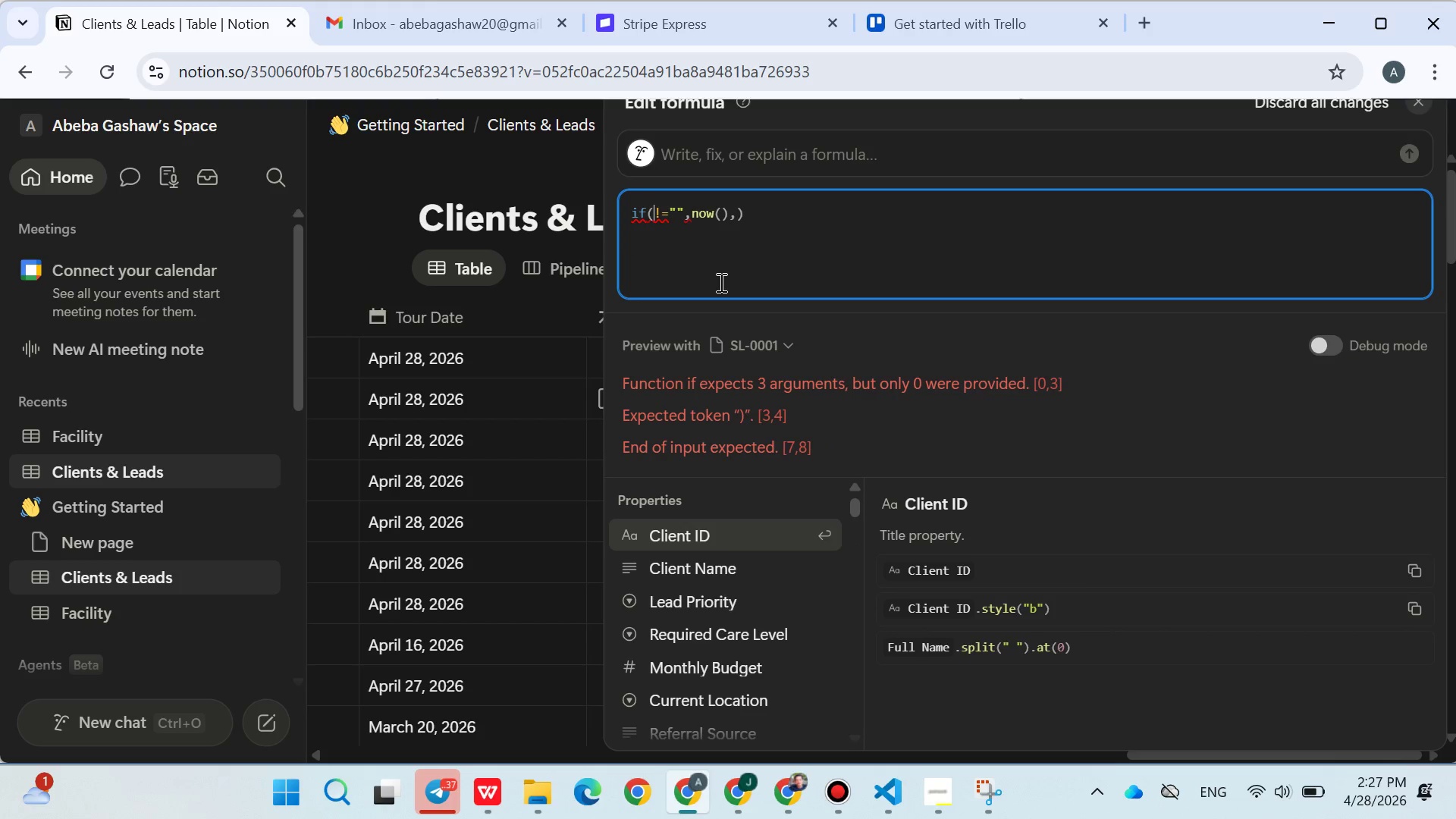 
key(Control+Z)
 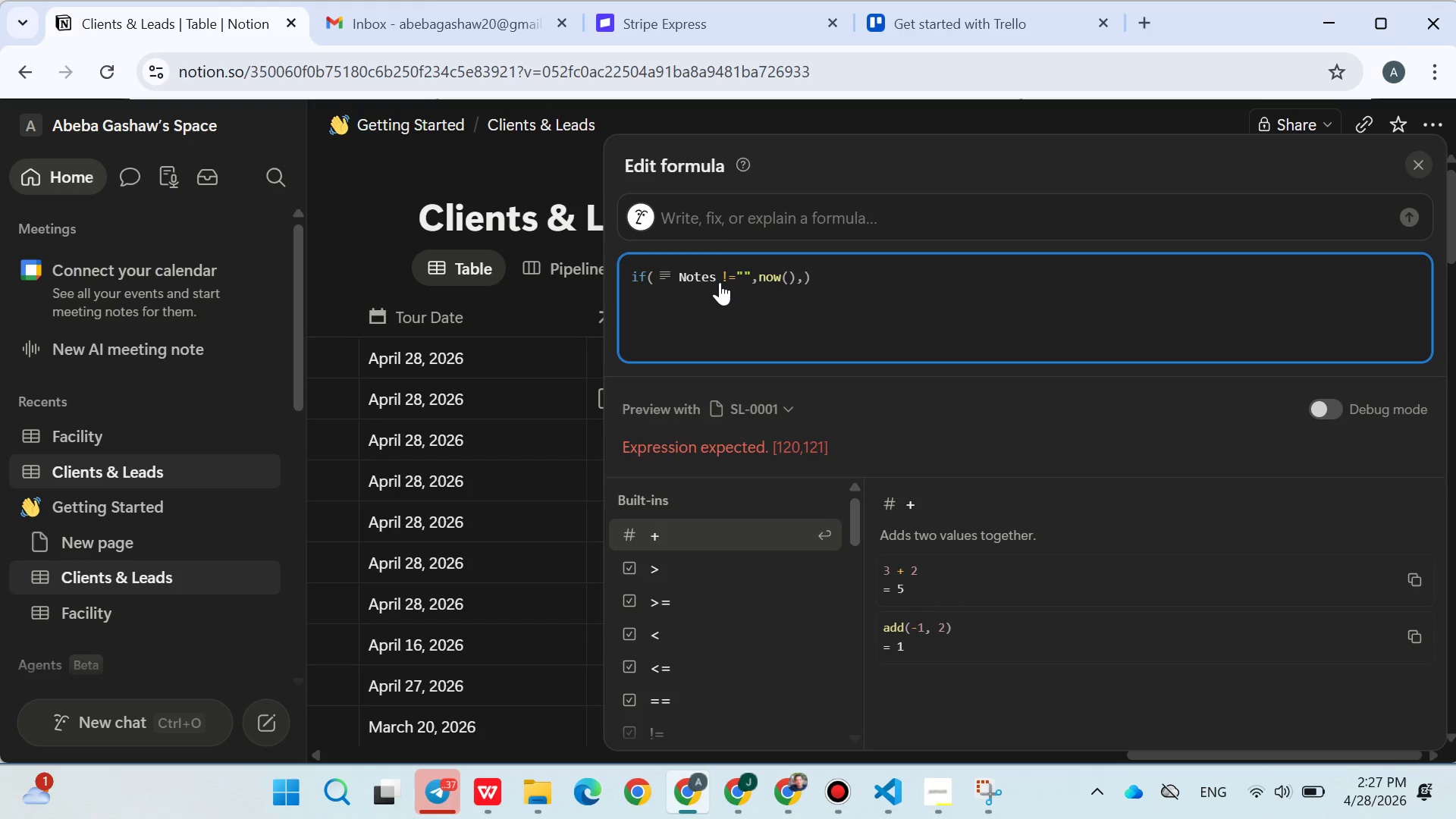 
left_click([731, 285])
 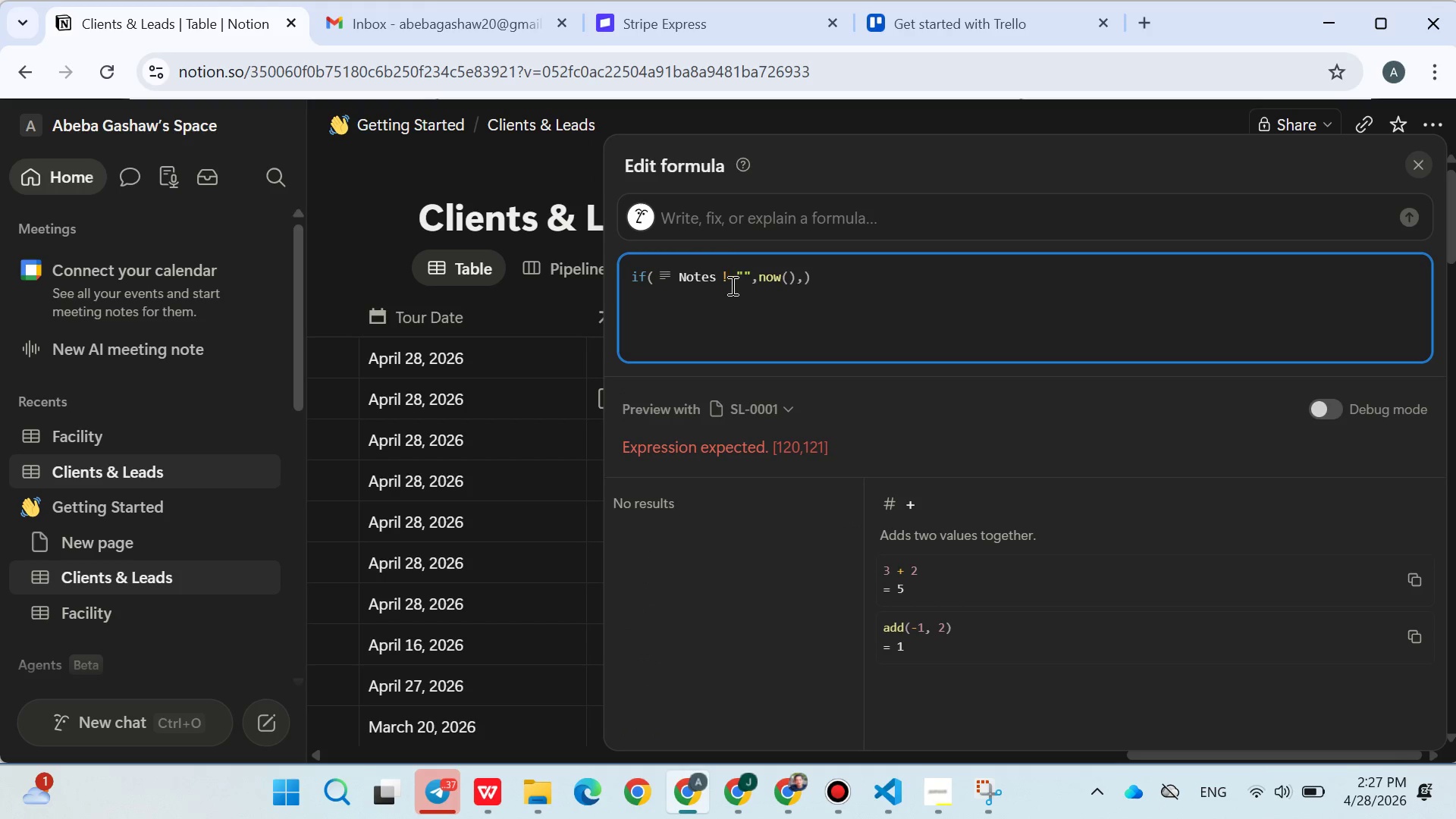 
key(Backspace)
 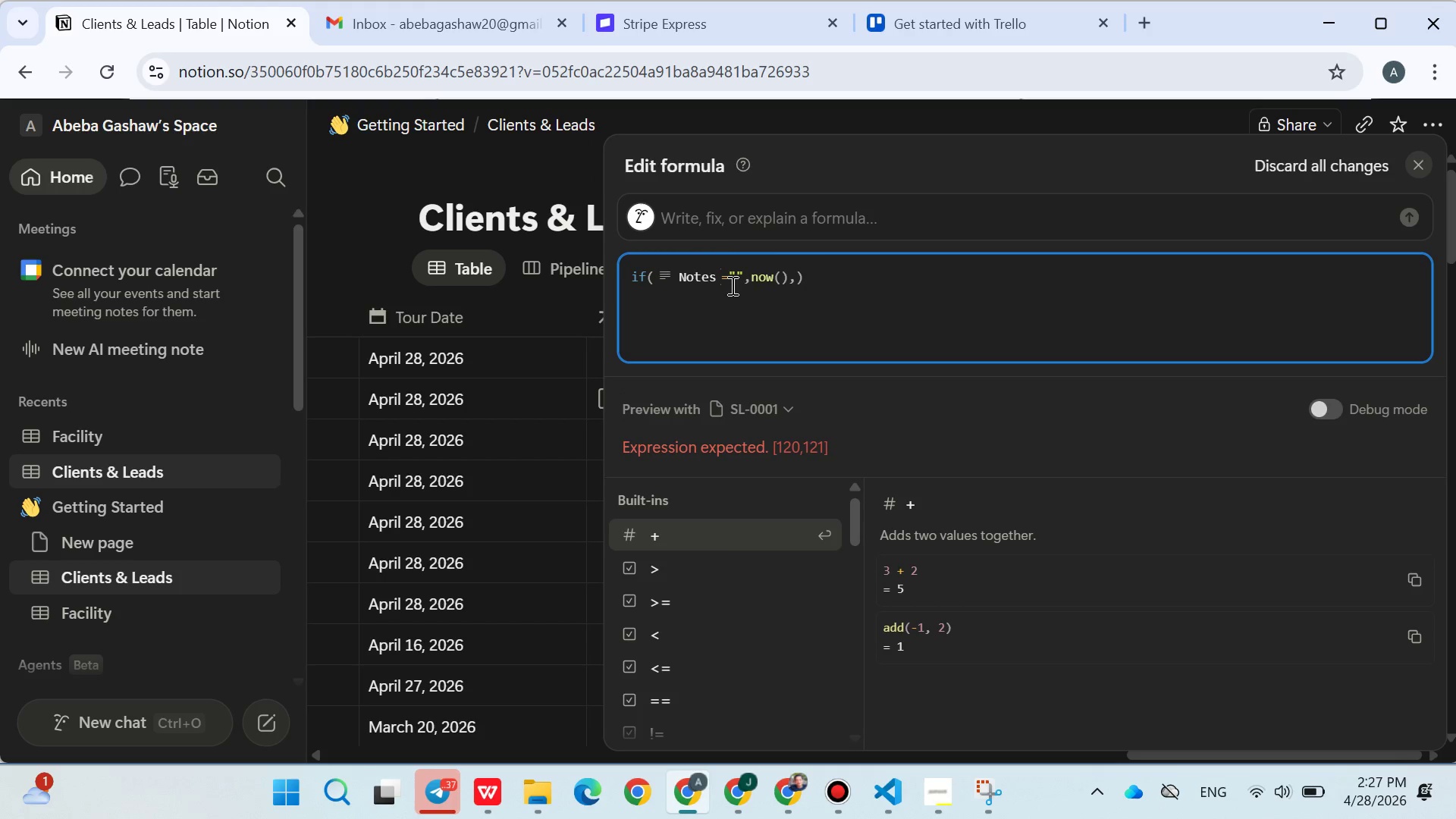 
key(Equal)
 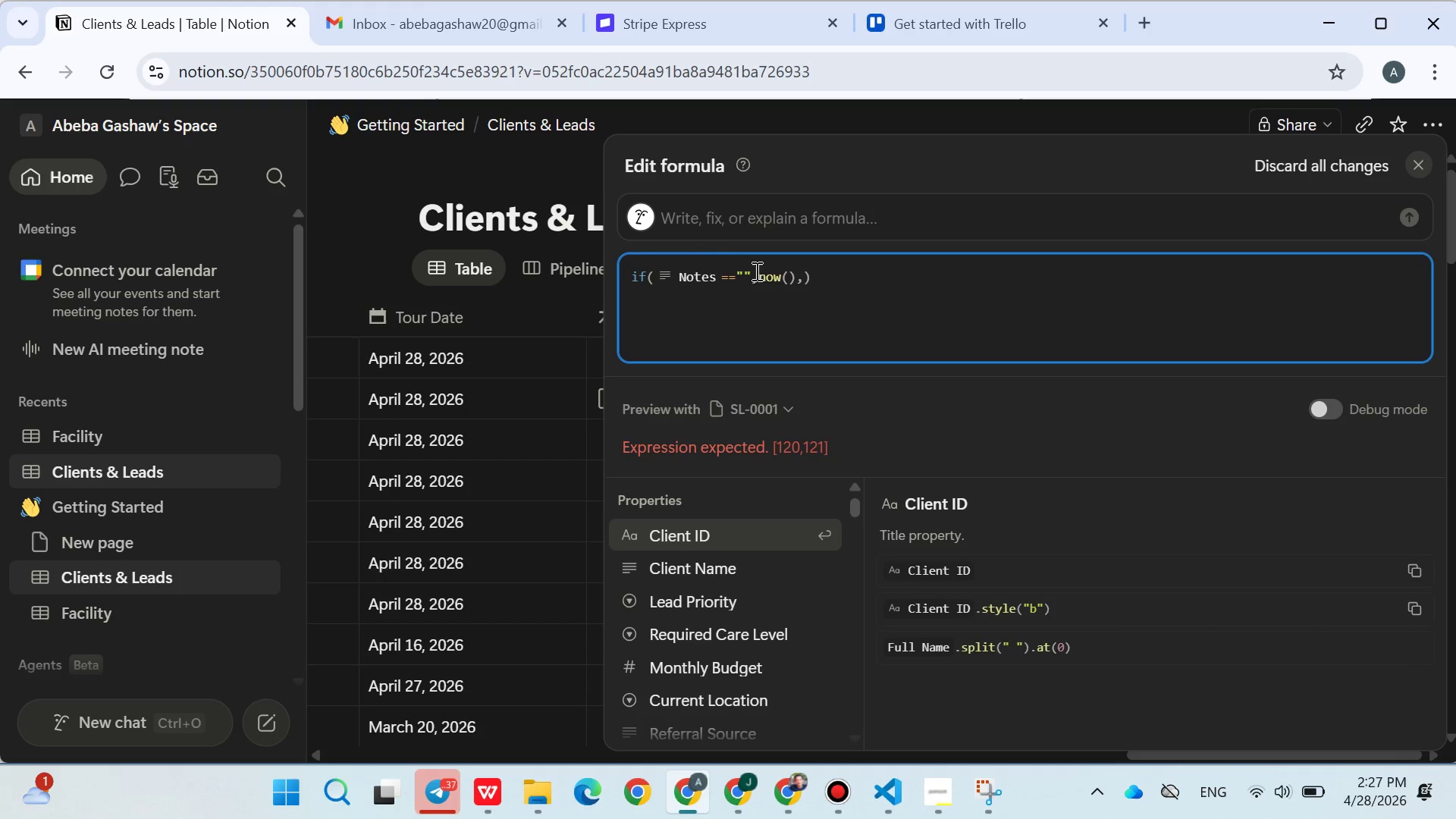 
left_click([758, 272])
 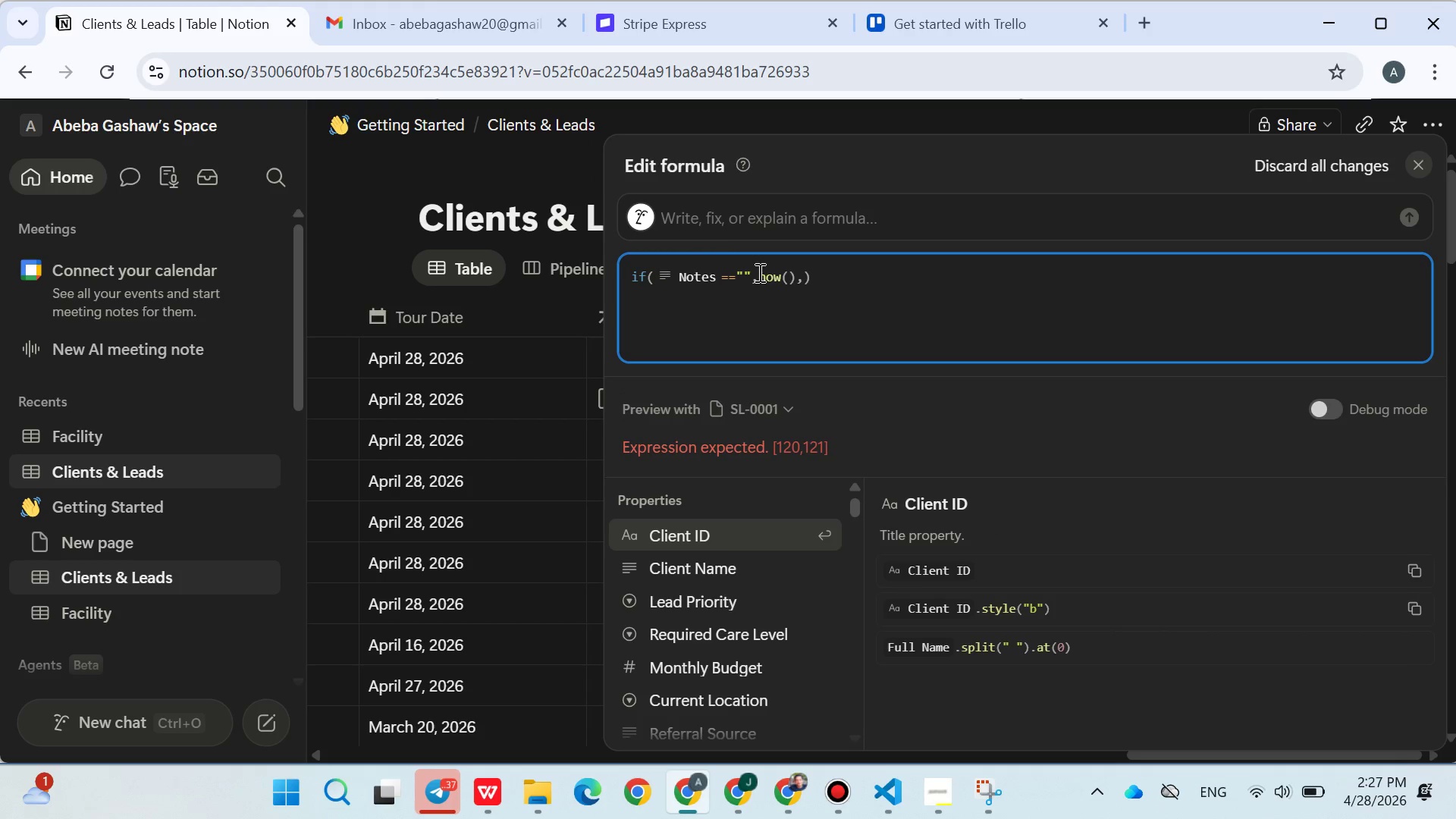 
key(Shift+Quote)
 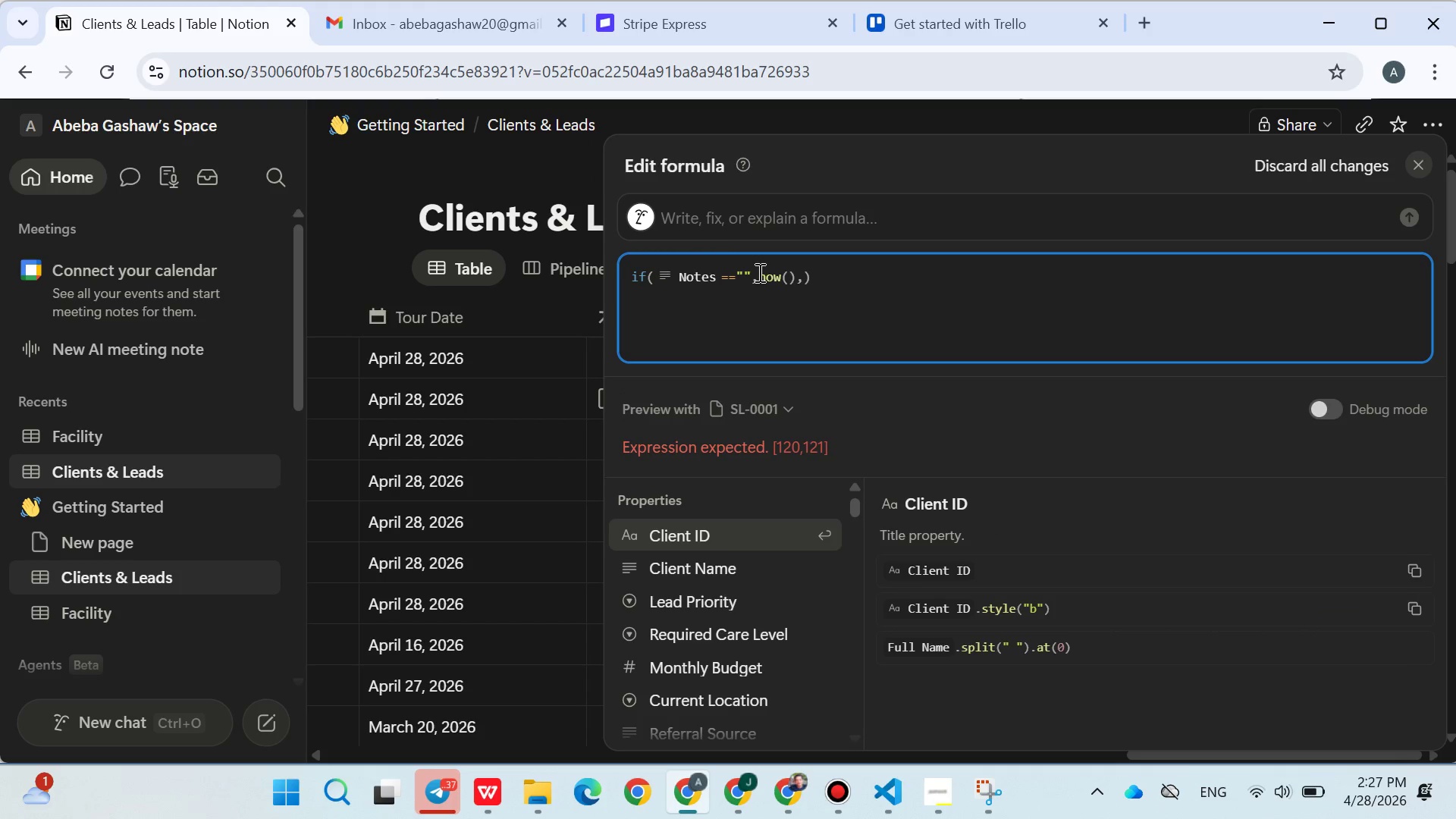 
key(Shift+Quote)
 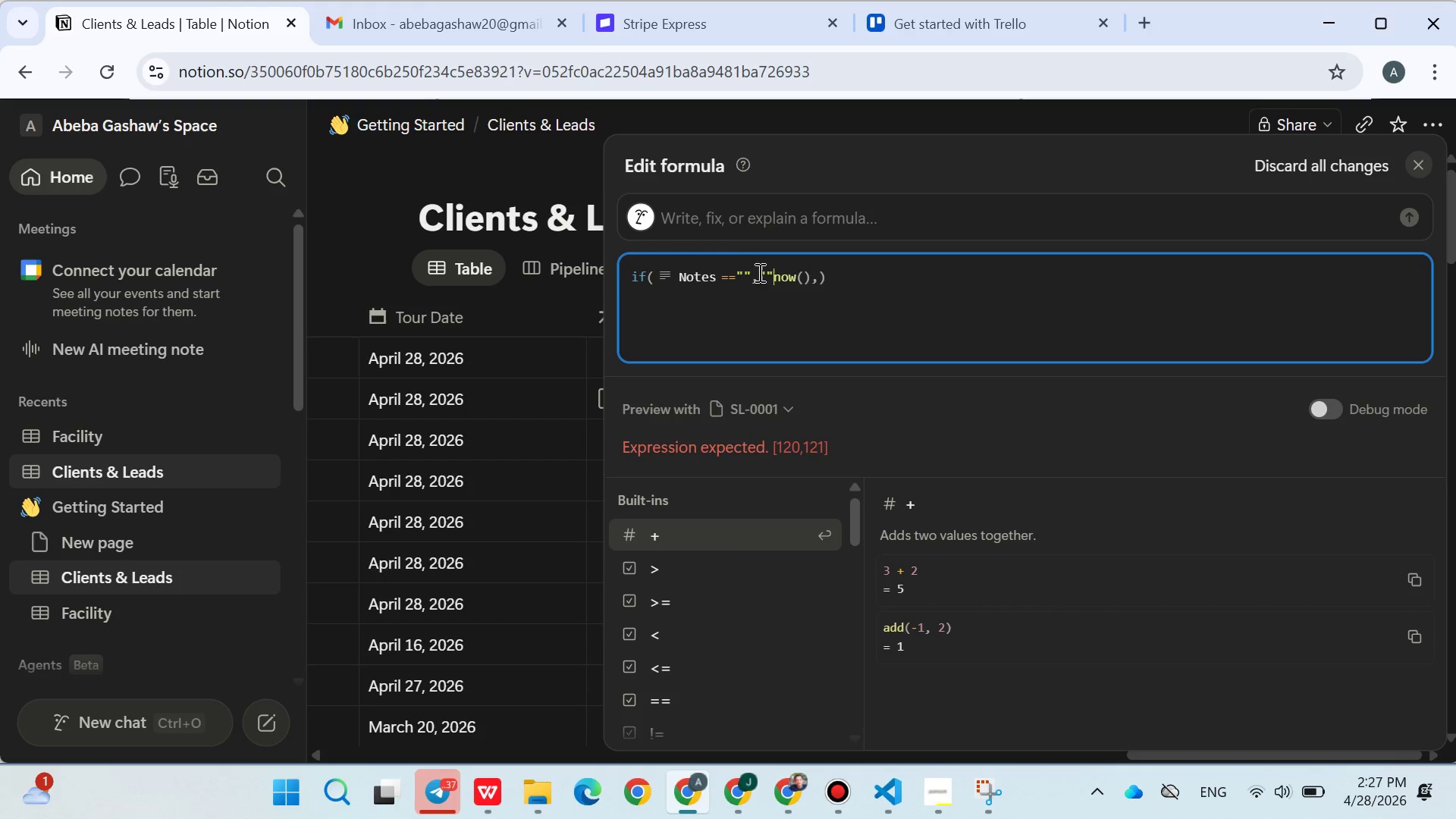 
key(Comma)
 